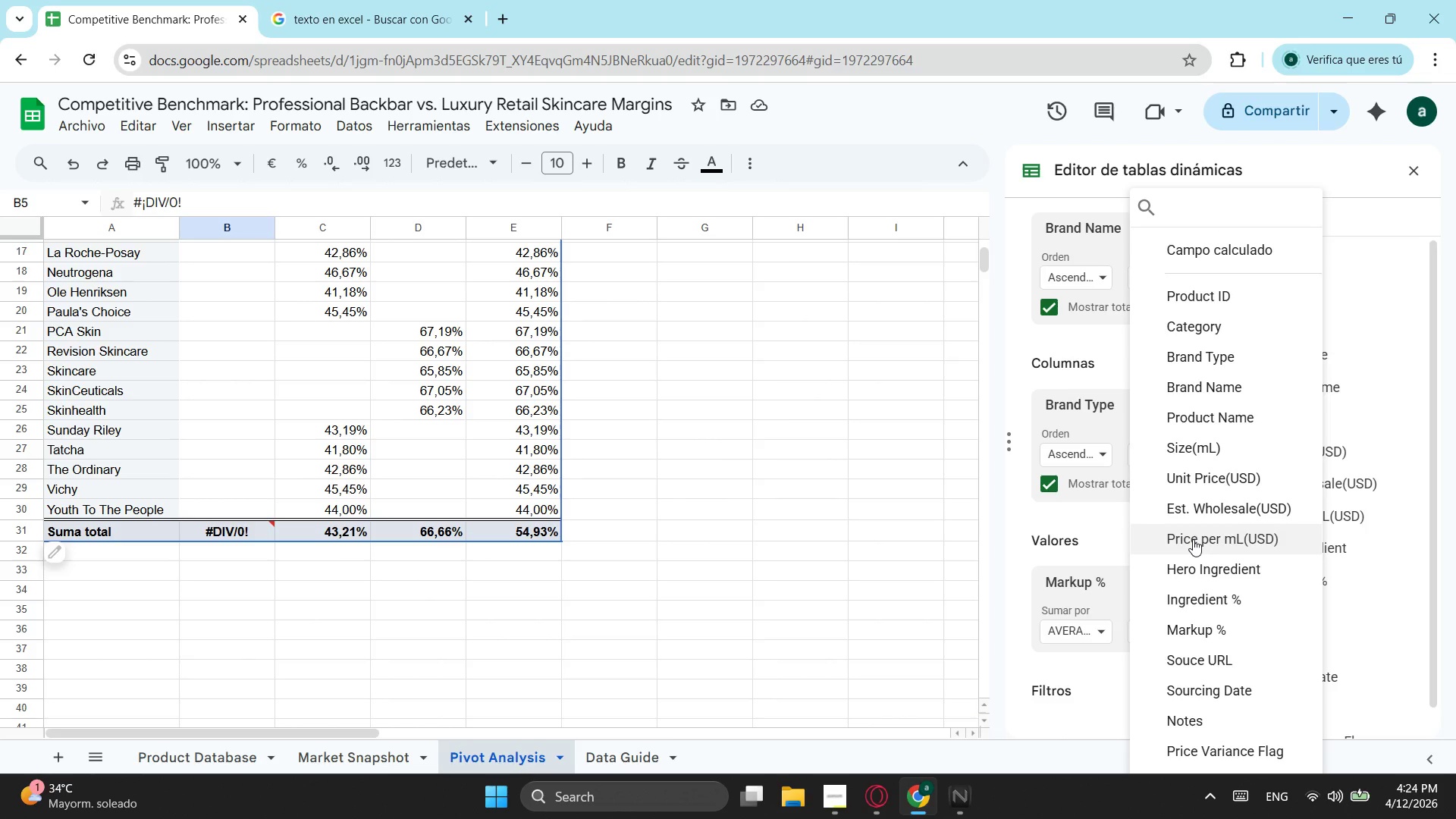 
wait(12.14)
 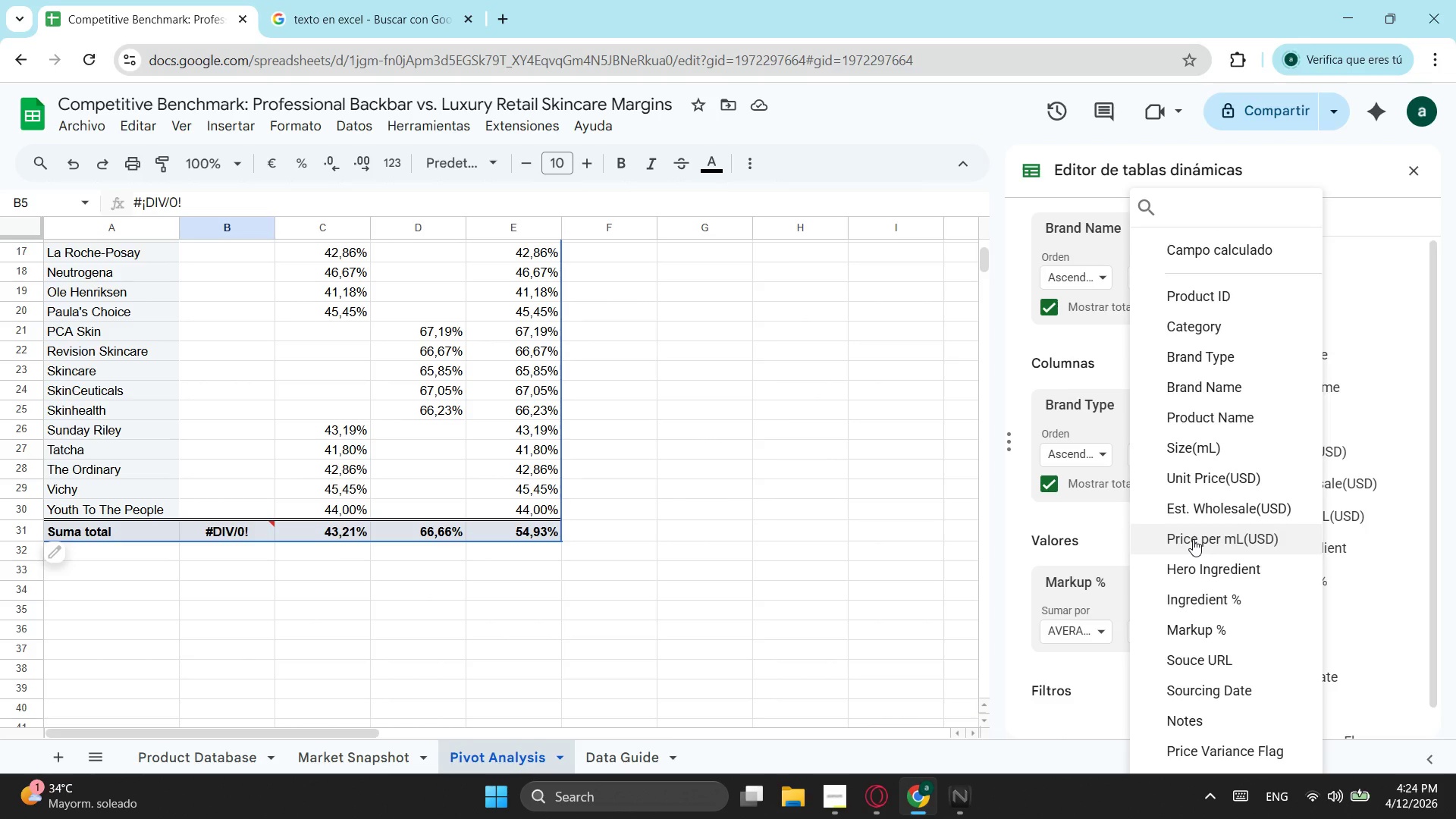 
left_click([1234, 544])
 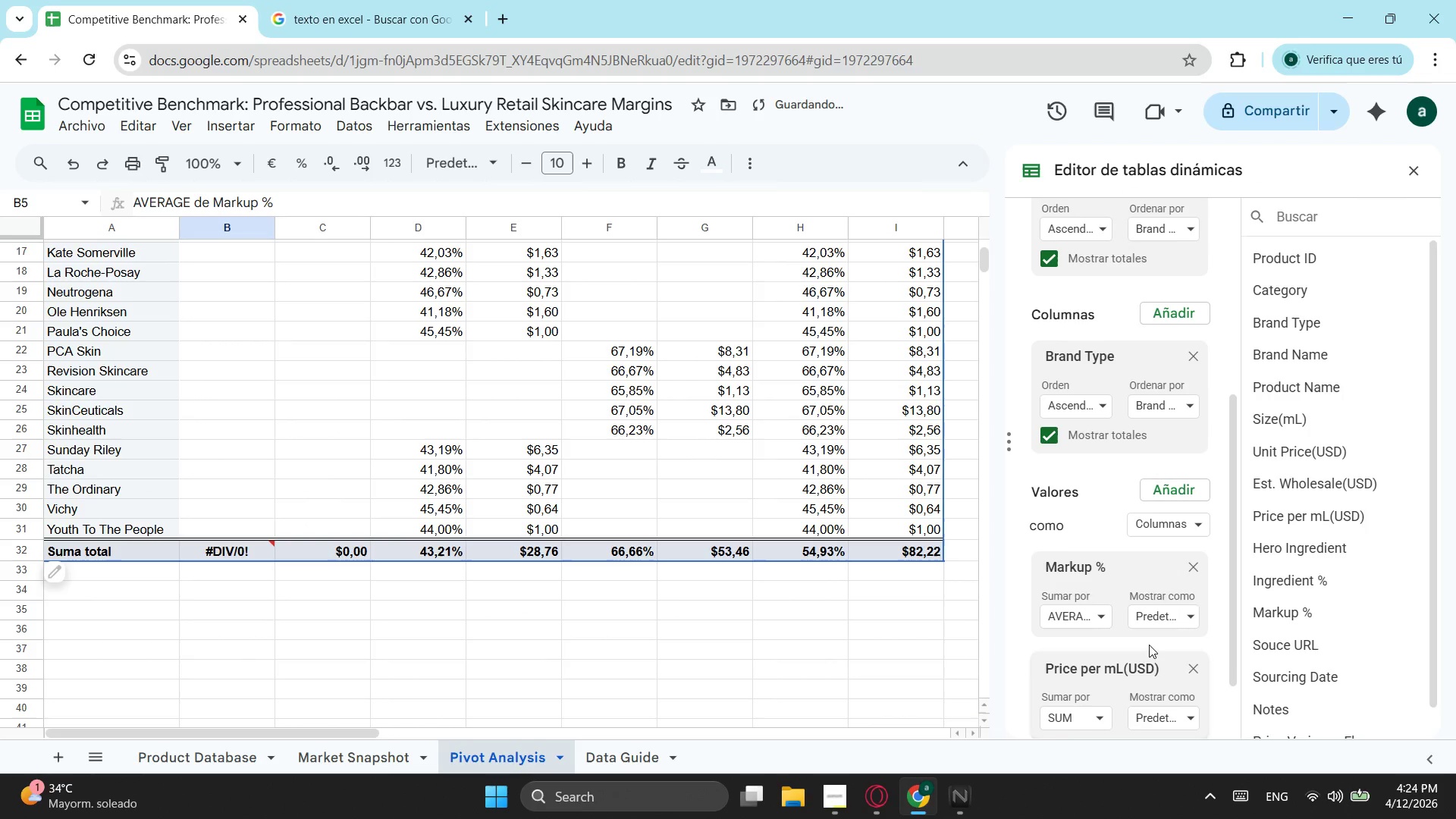 
scroll: coordinate [1147, 645], scroll_direction: down, amount: 1.0
 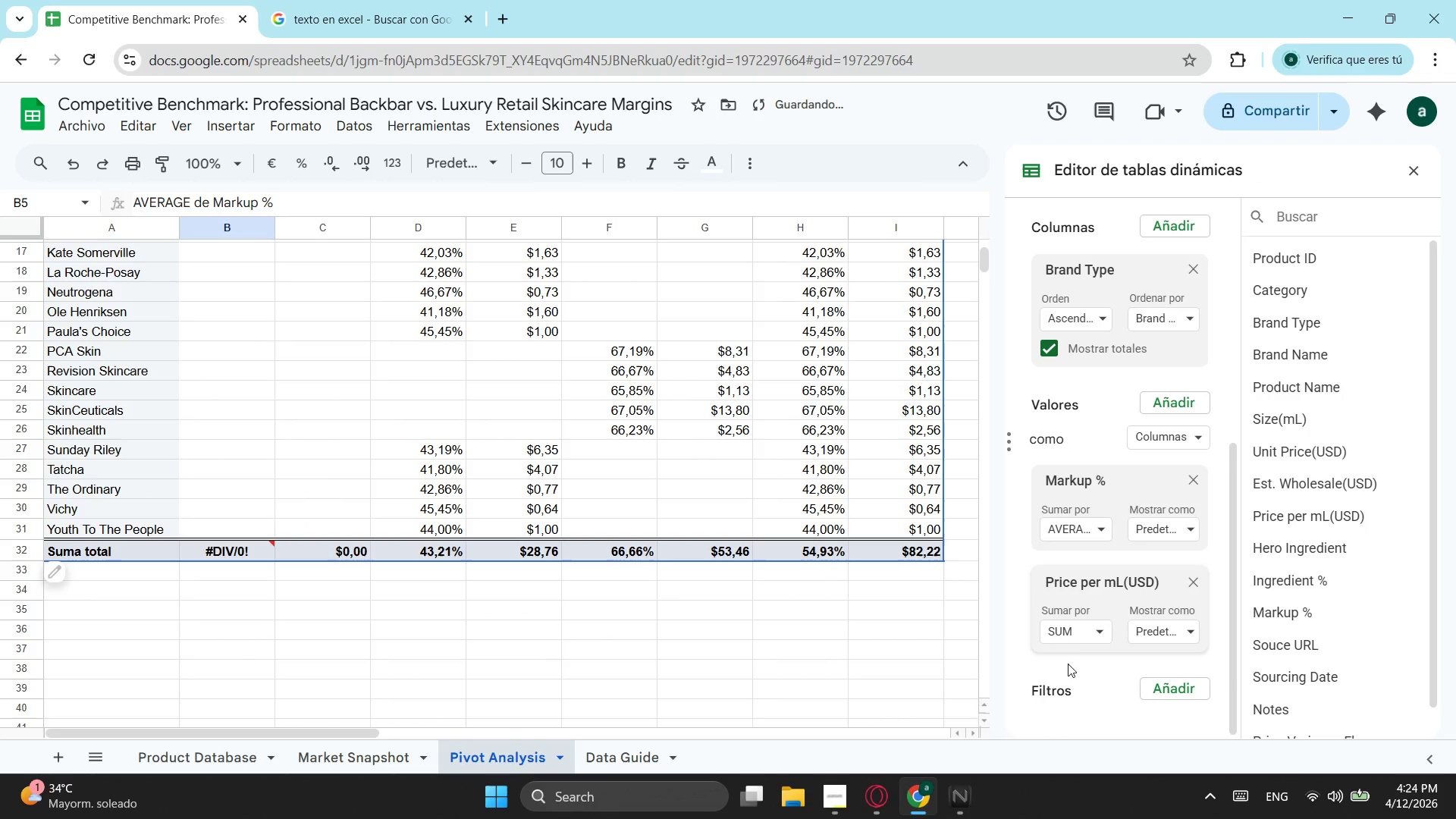 
left_click([1091, 626])
 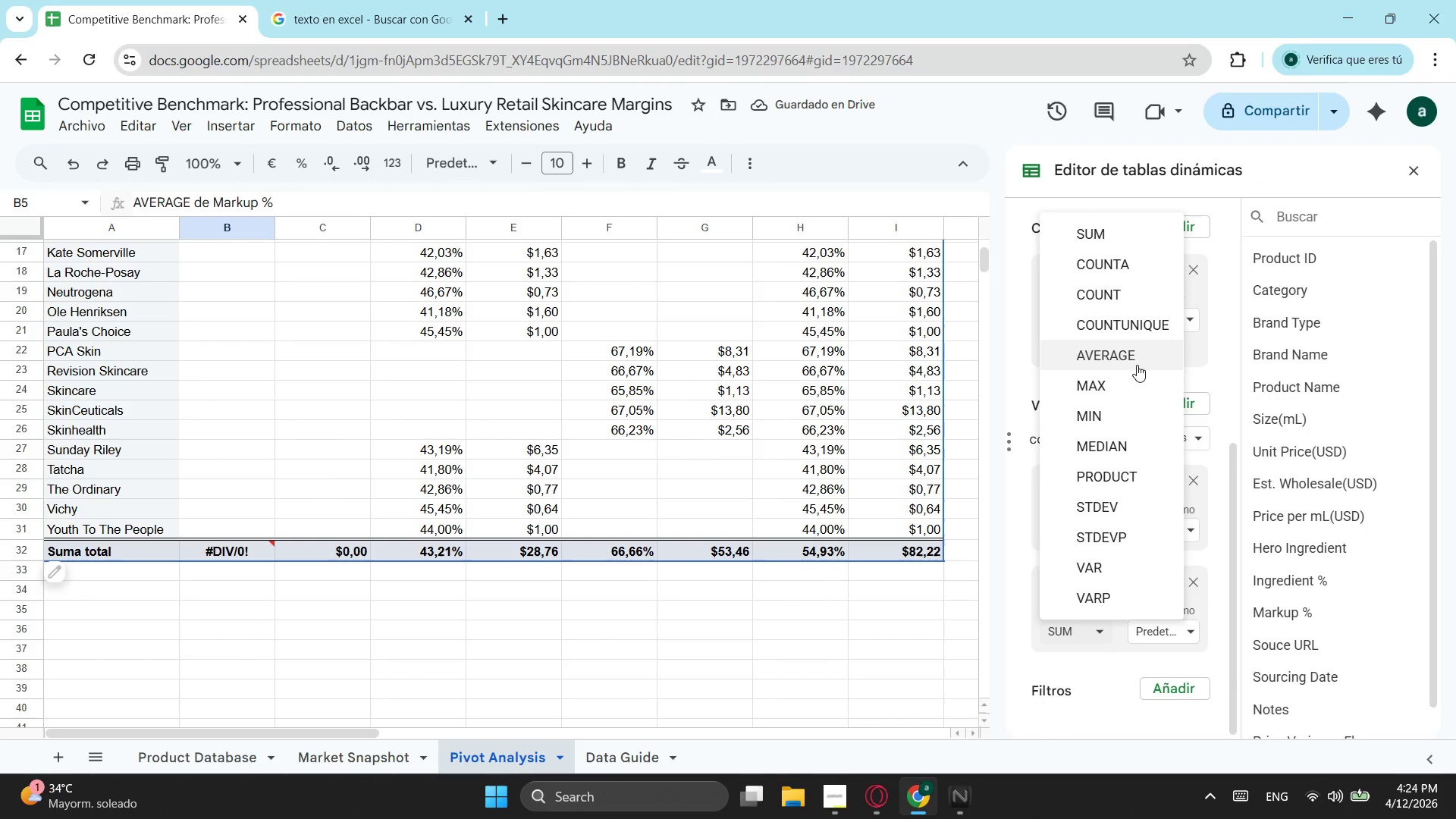 
left_click([1137, 365])
 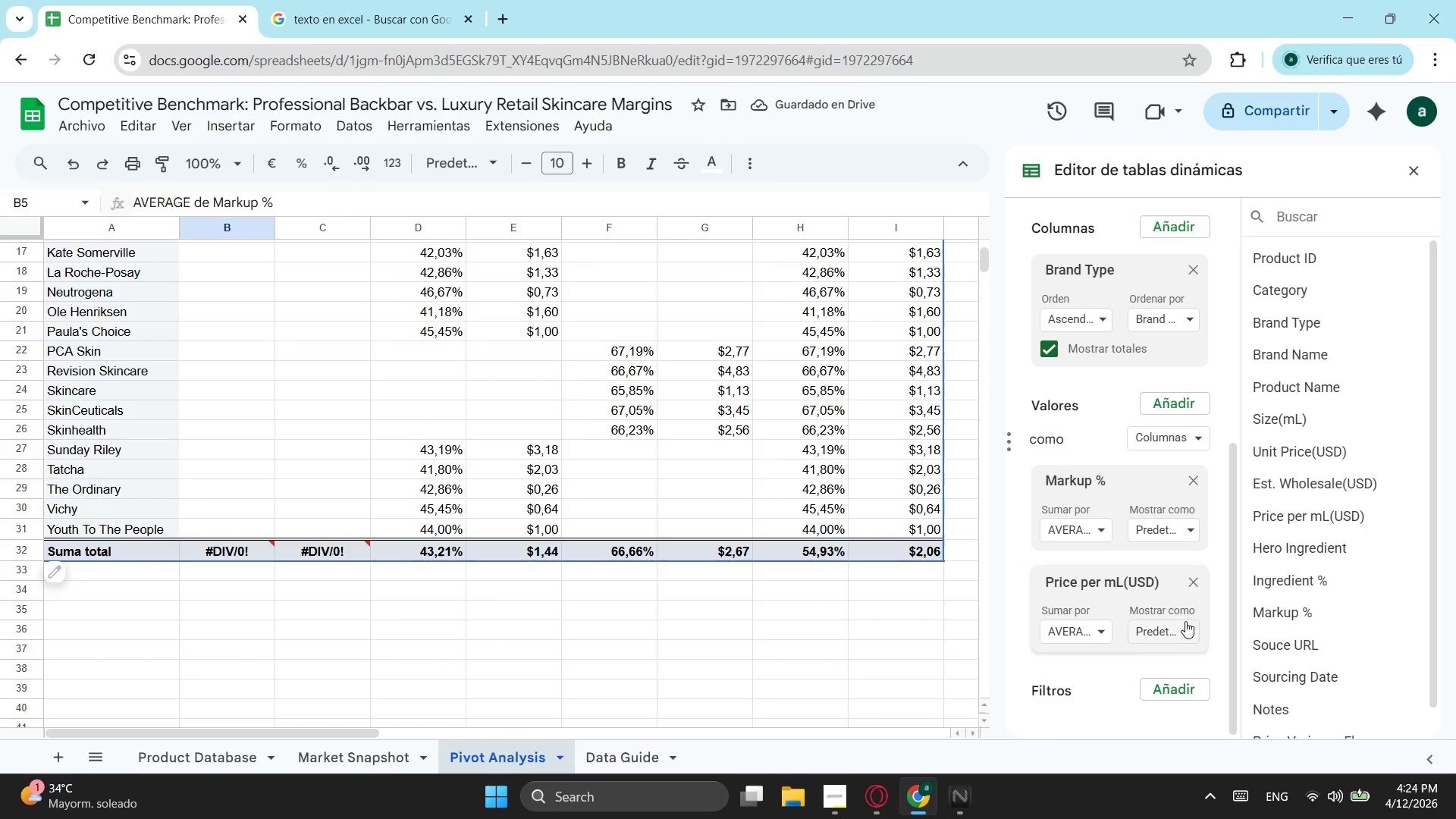 
left_click([1187, 620])
 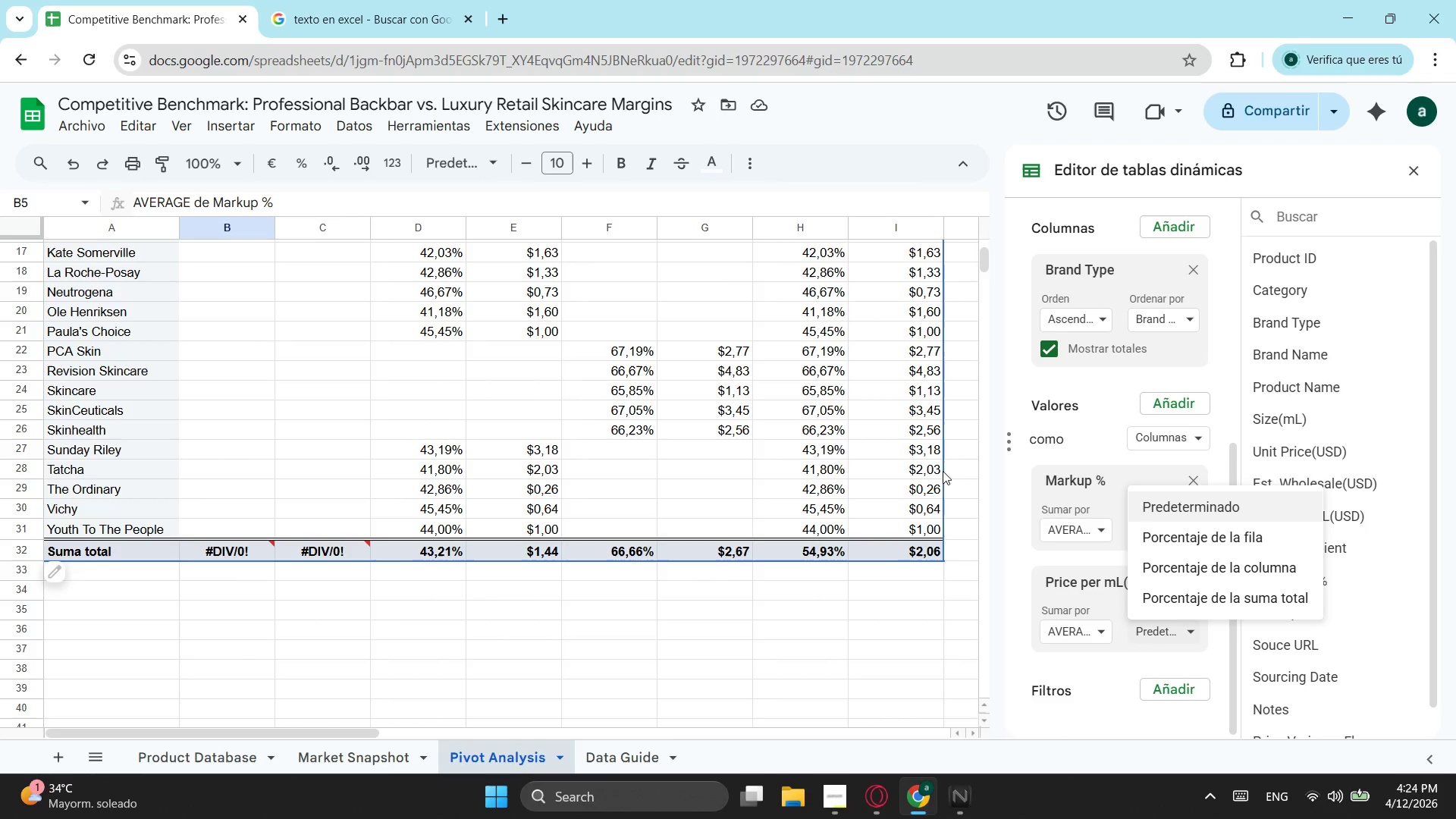 
left_click([1068, 581])
 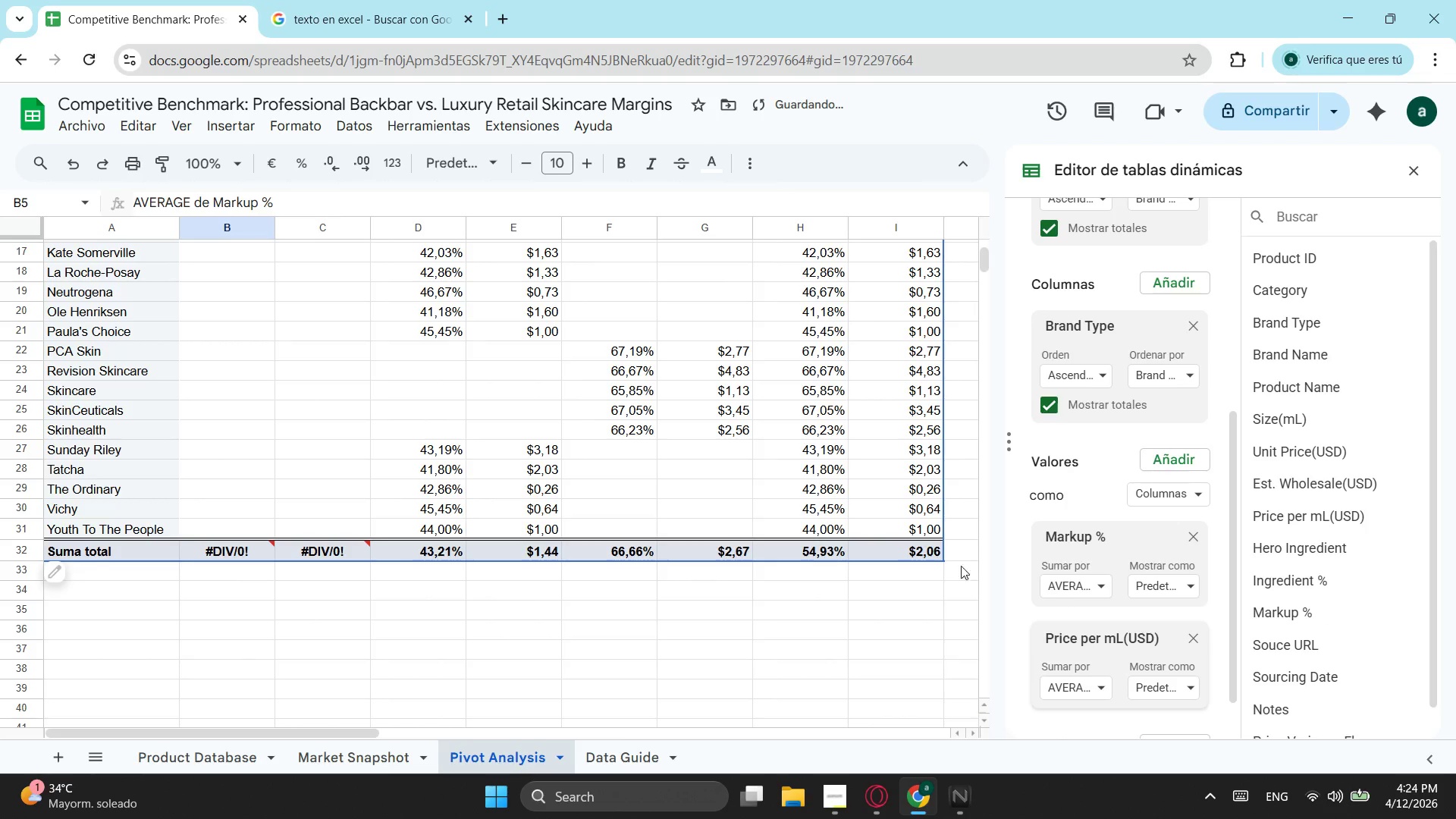 
scroll: coordinate [570, 419], scroll_direction: up, amount: 3.0
 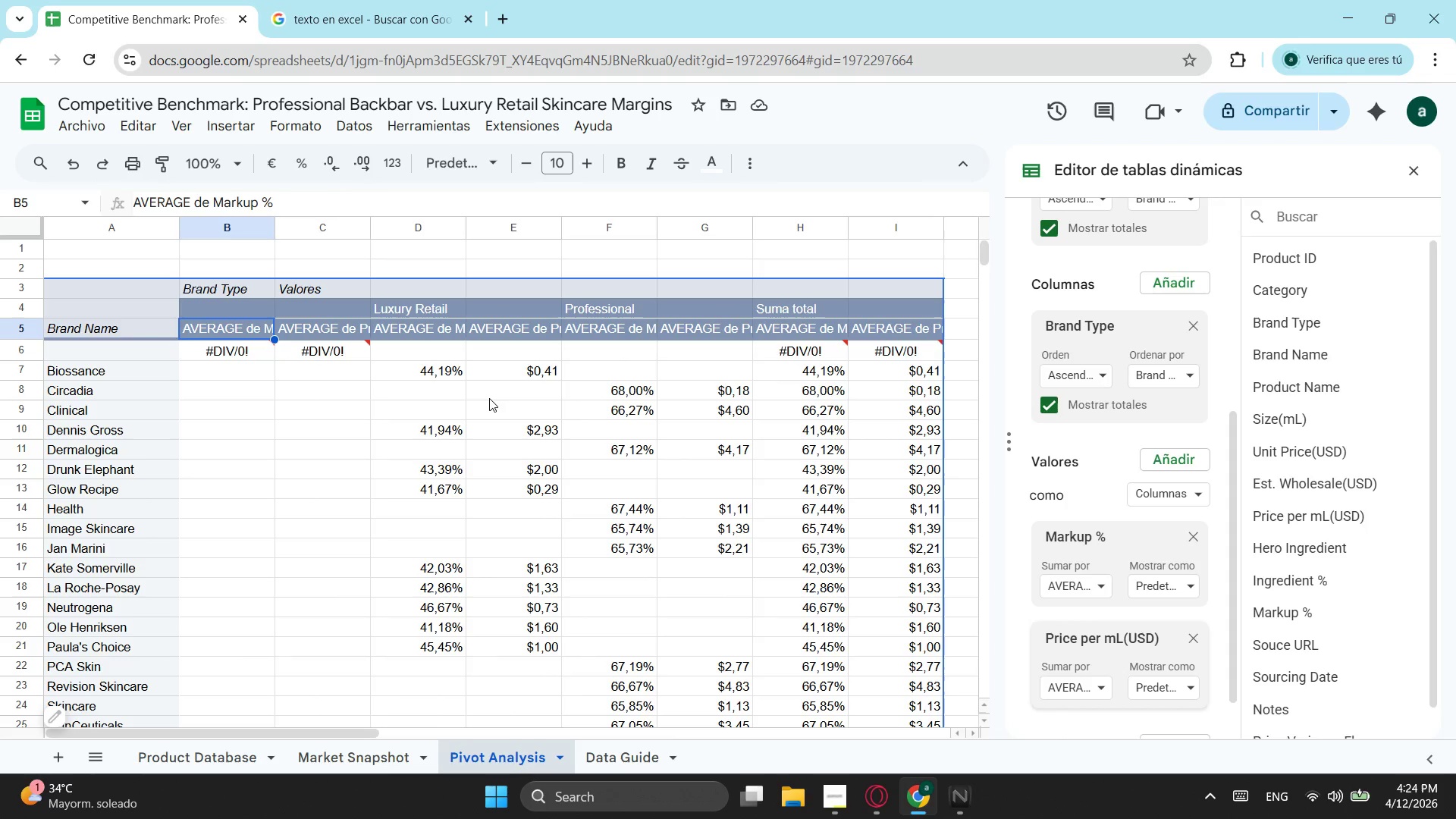 
wait(5.24)
 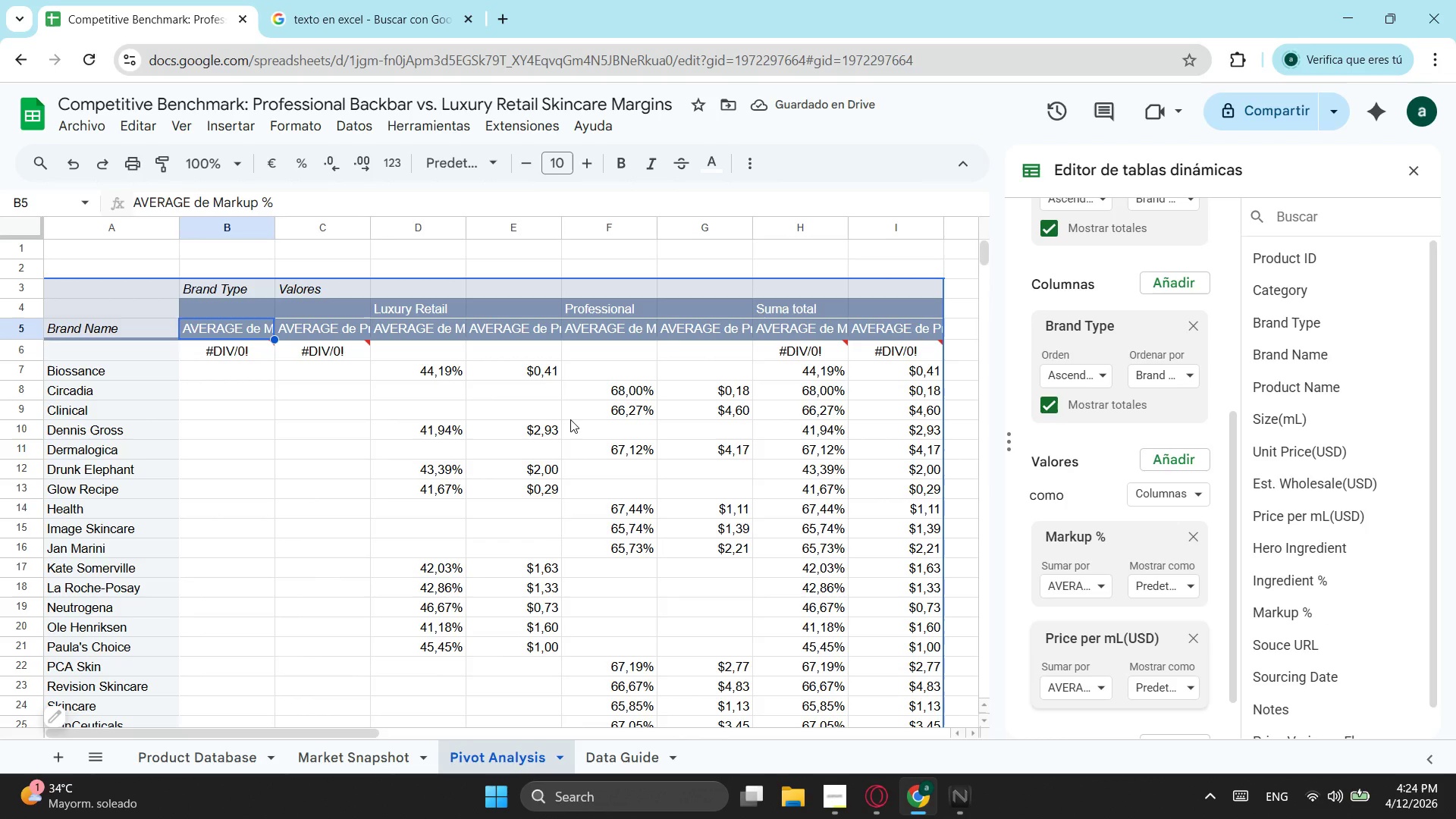 
left_click_drag(start_coordinate=[469, 228], to_coordinate=[488, 228])
 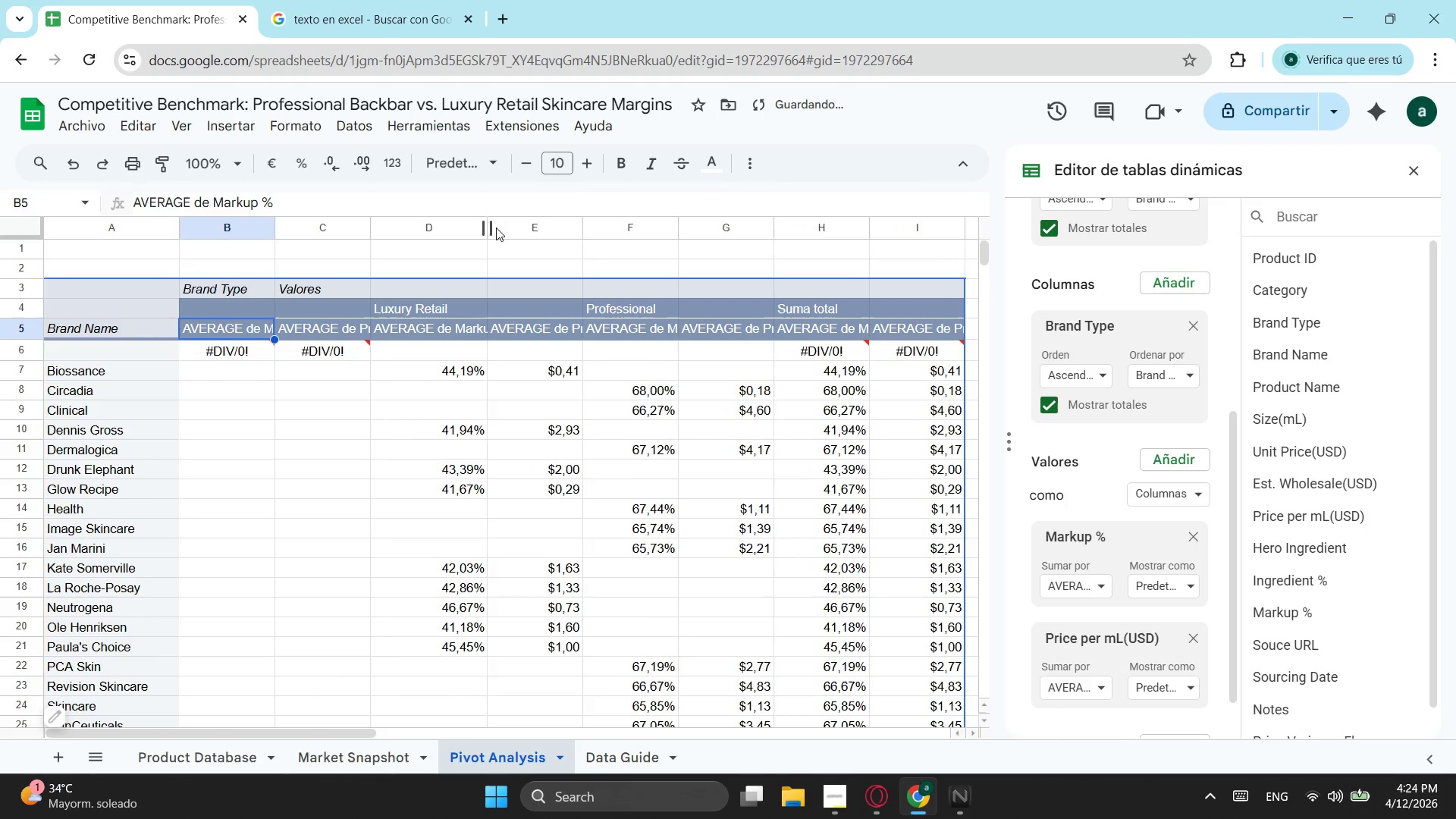 
left_click_drag(start_coordinate=[493, 228], to_coordinate=[519, 231])
 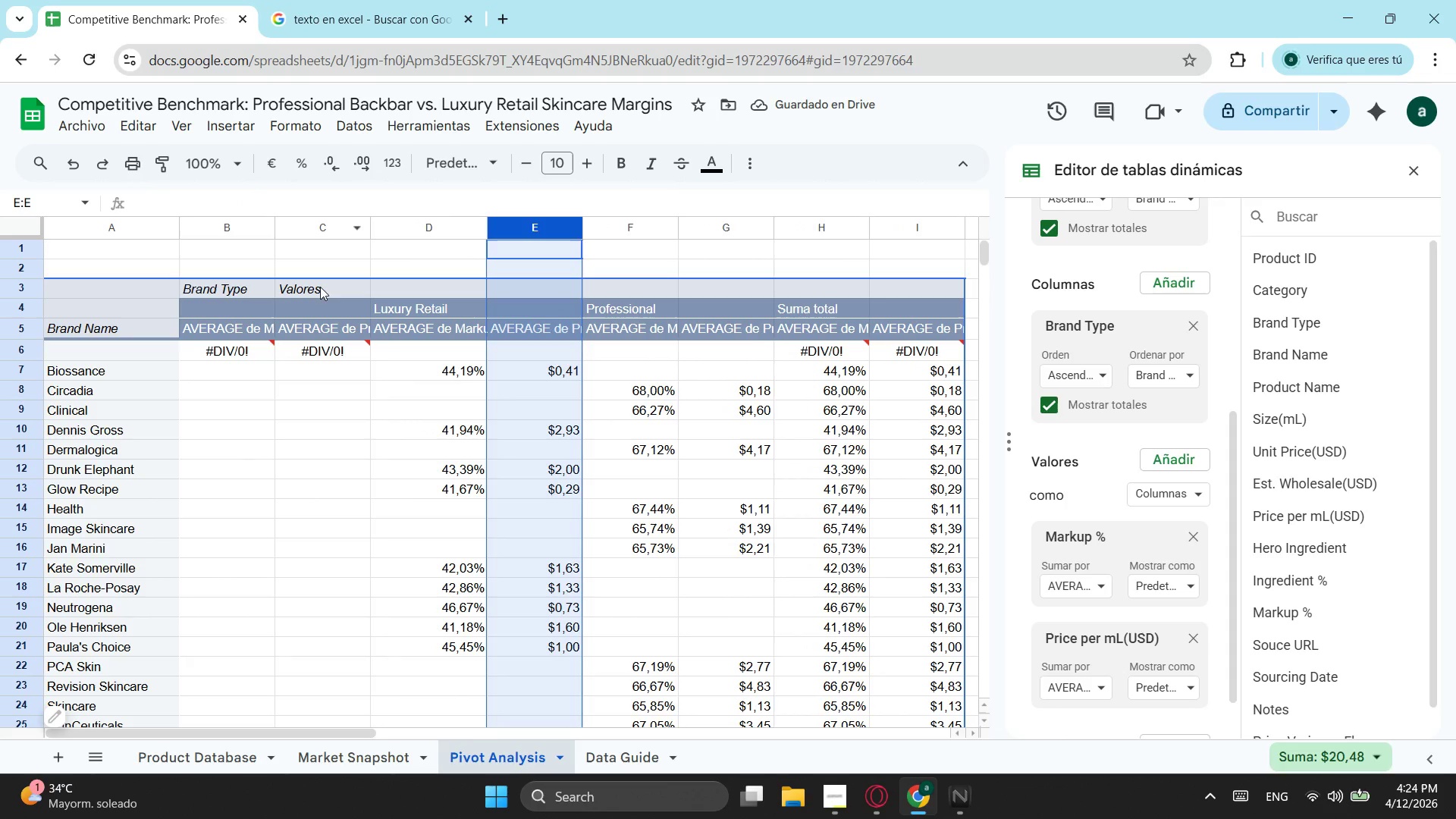 
left_click([249, 337])
 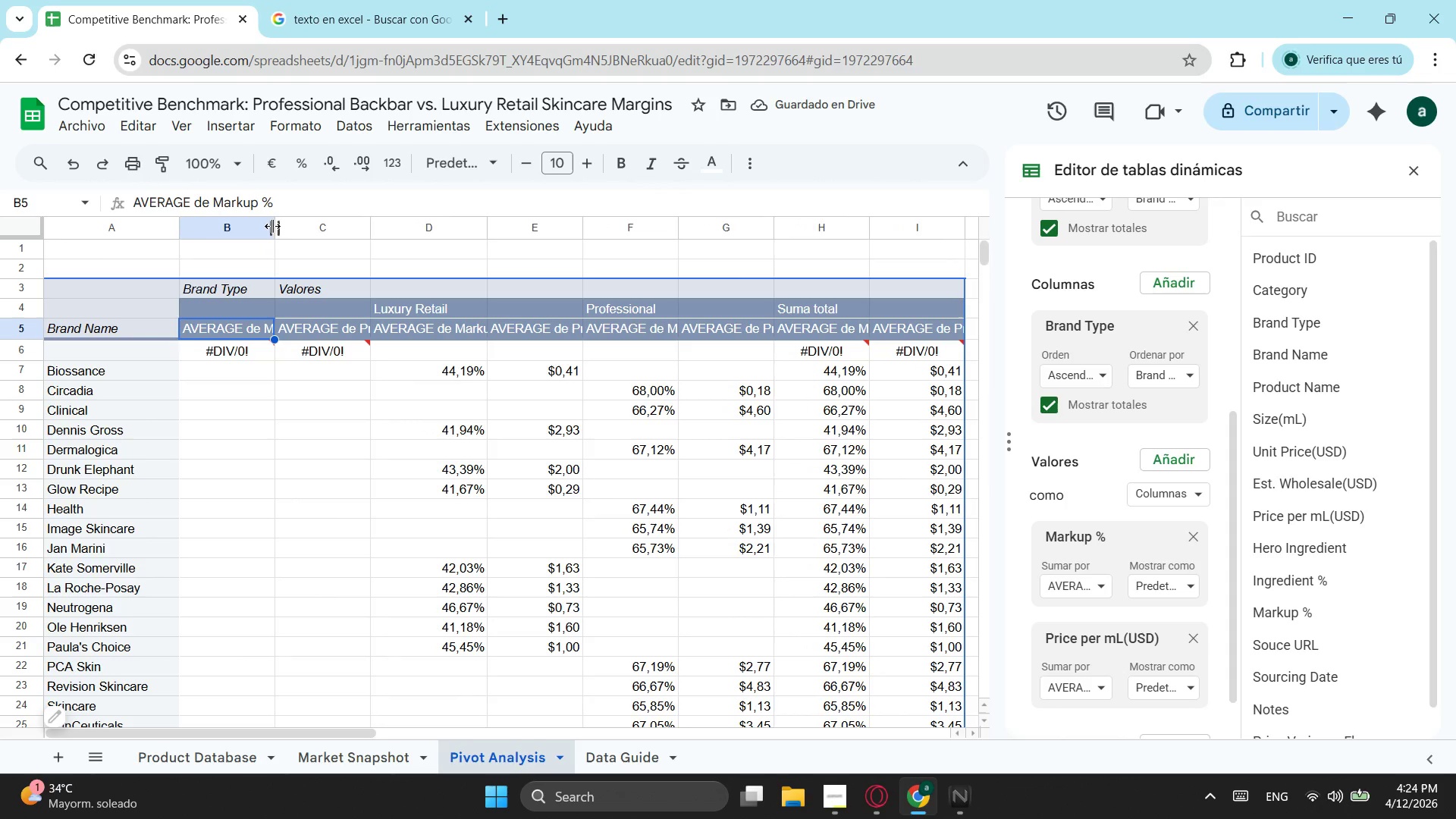 
left_click_drag(start_coordinate=[272, 226], to_coordinate=[331, 226])
 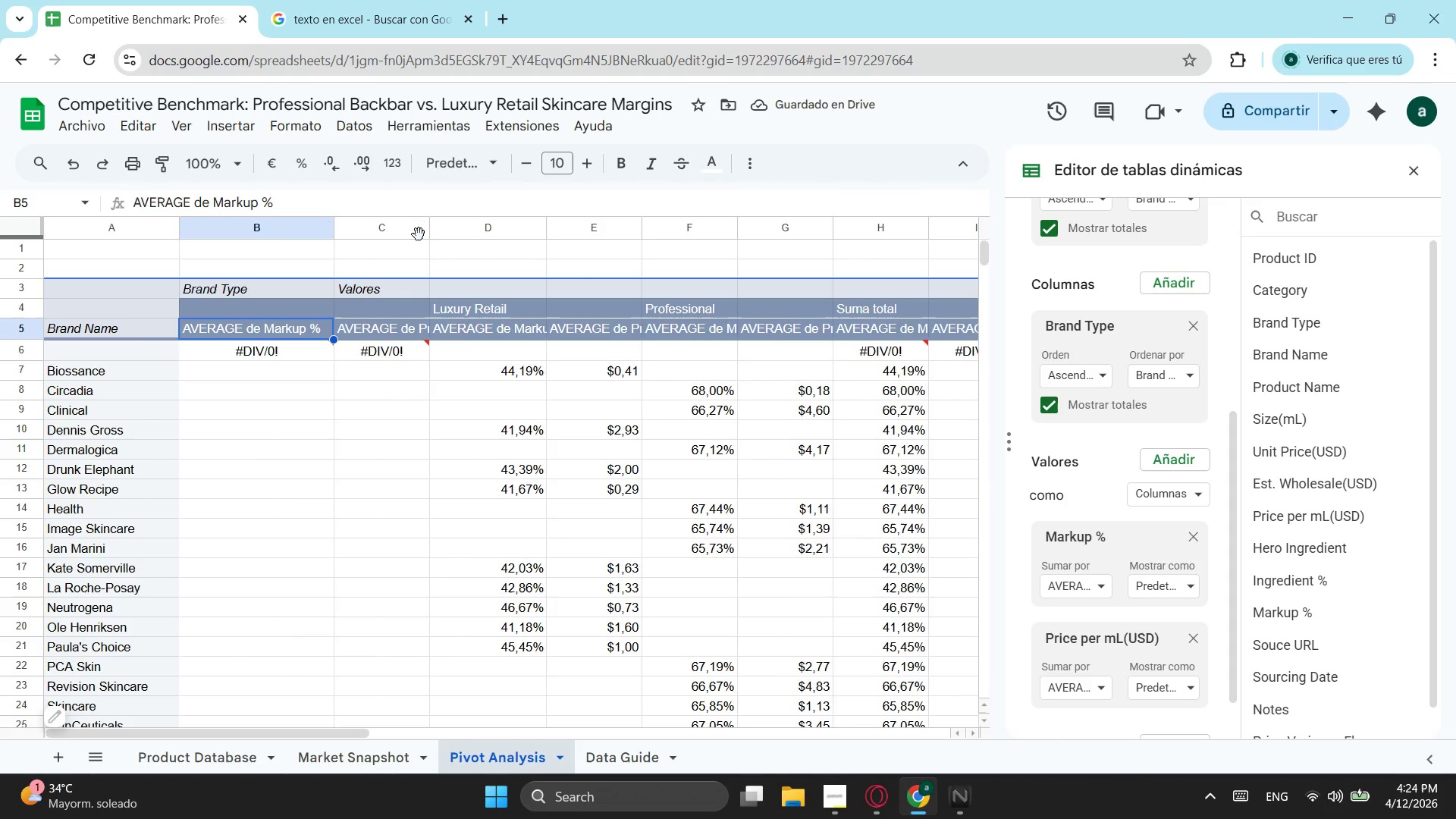 
left_click_drag(start_coordinate=[436, 226], to_coordinate=[469, 230])
 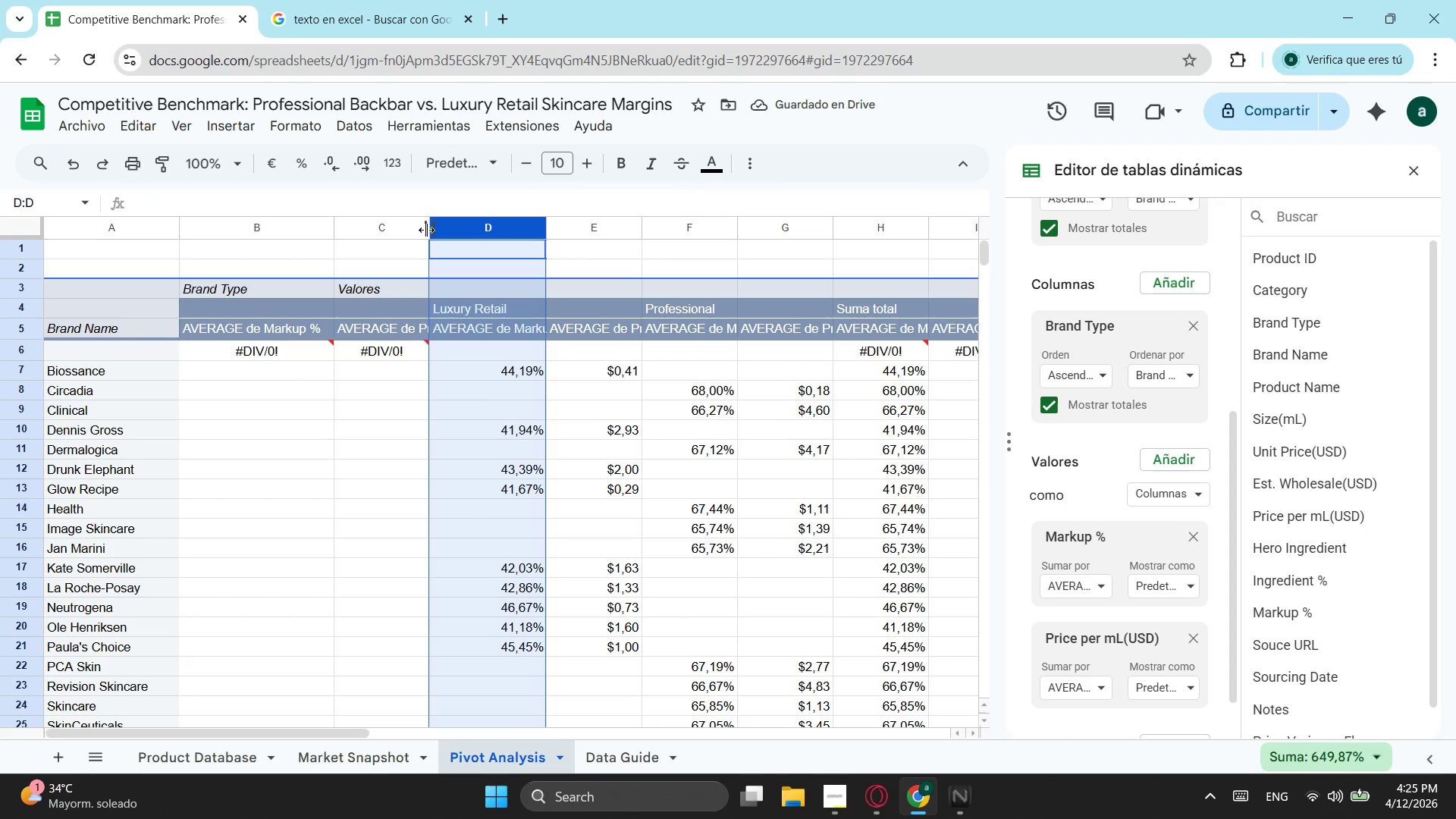 
left_click_drag(start_coordinate=[426, 230], to_coordinate=[454, 234])
 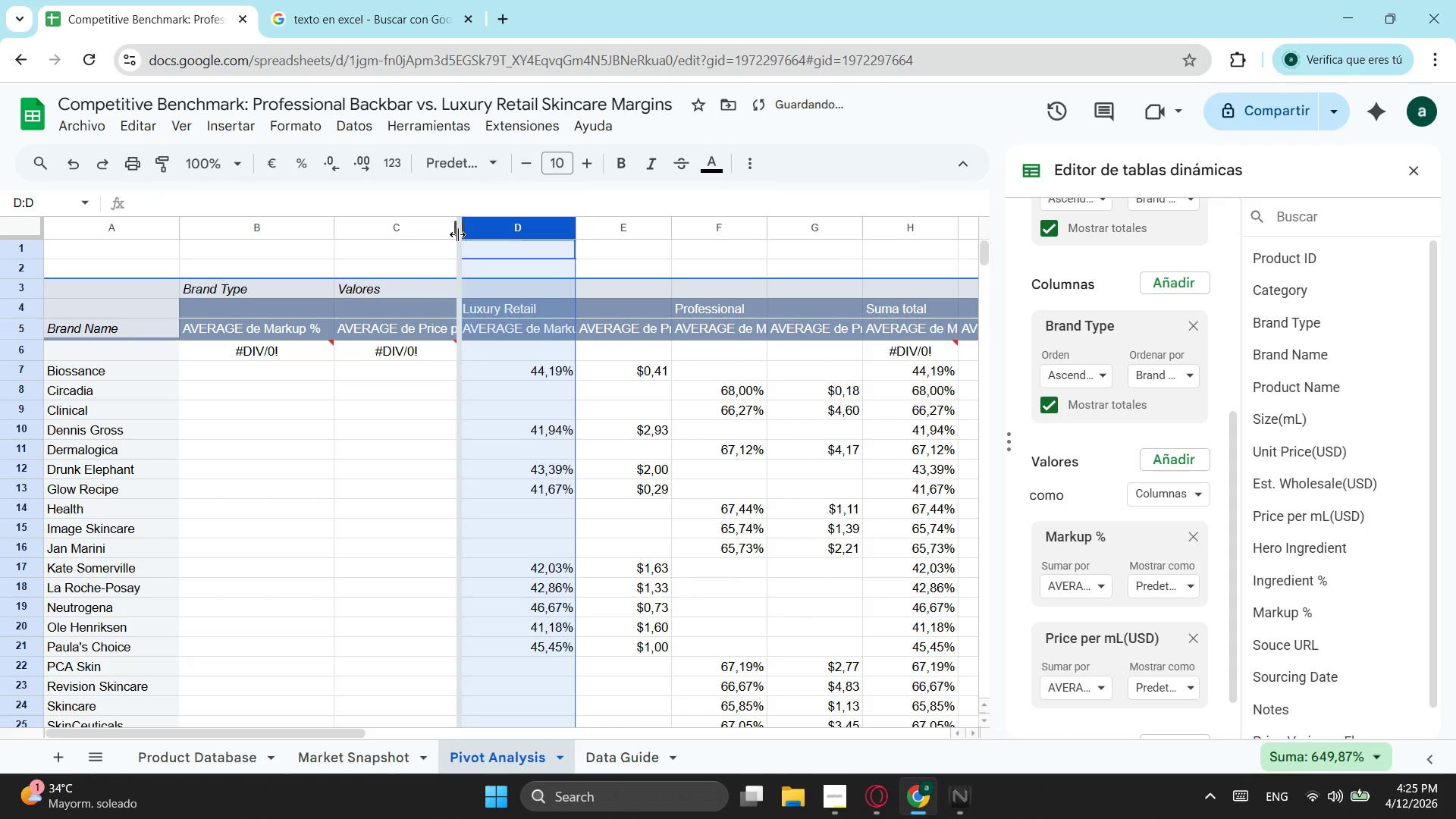 
left_click_drag(start_coordinate=[454, 234], to_coordinate=[475, 237])
 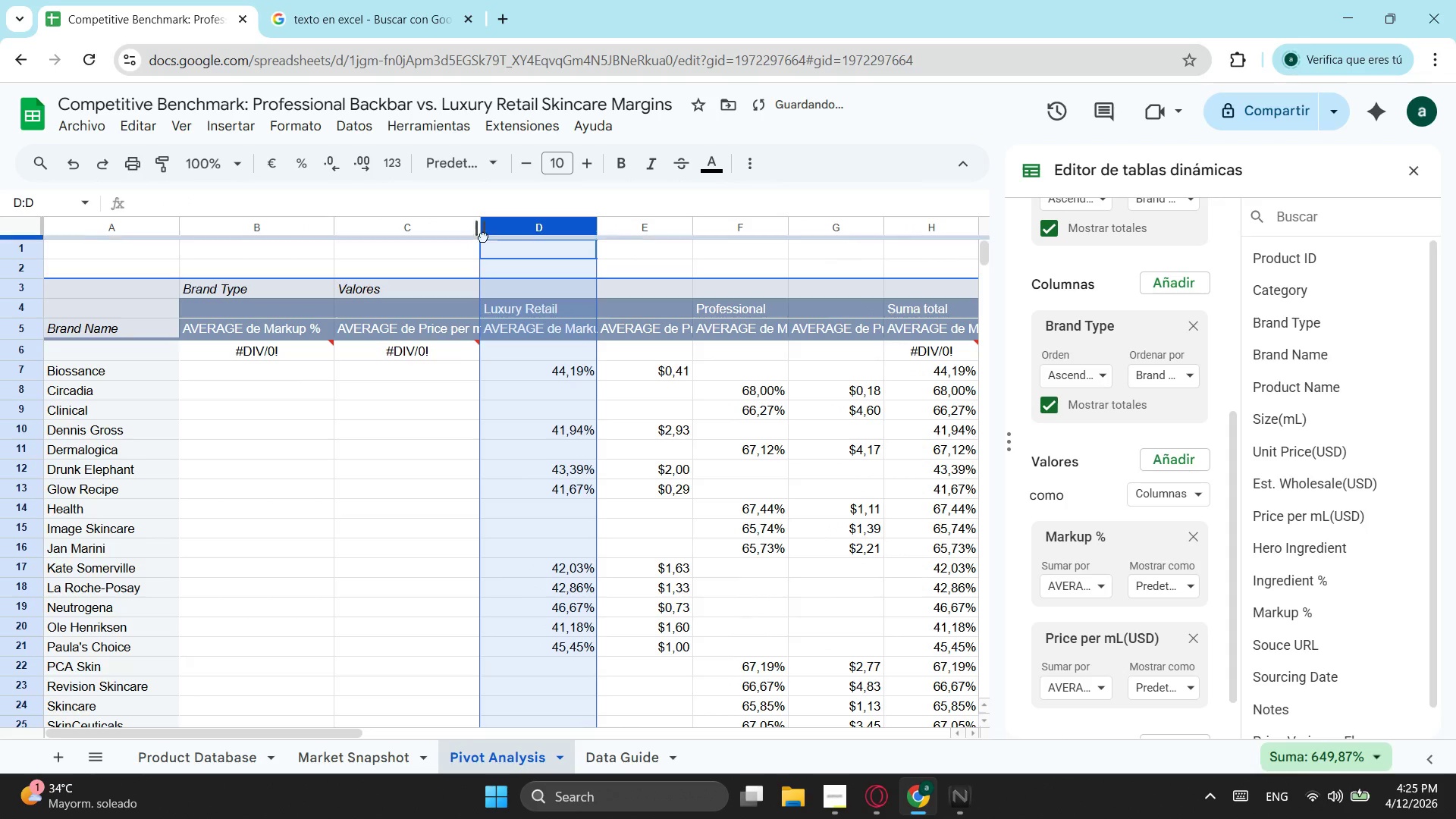 
left_click_drag(start_coordinate=[475, 237], to_coordinate=[517, 240])
 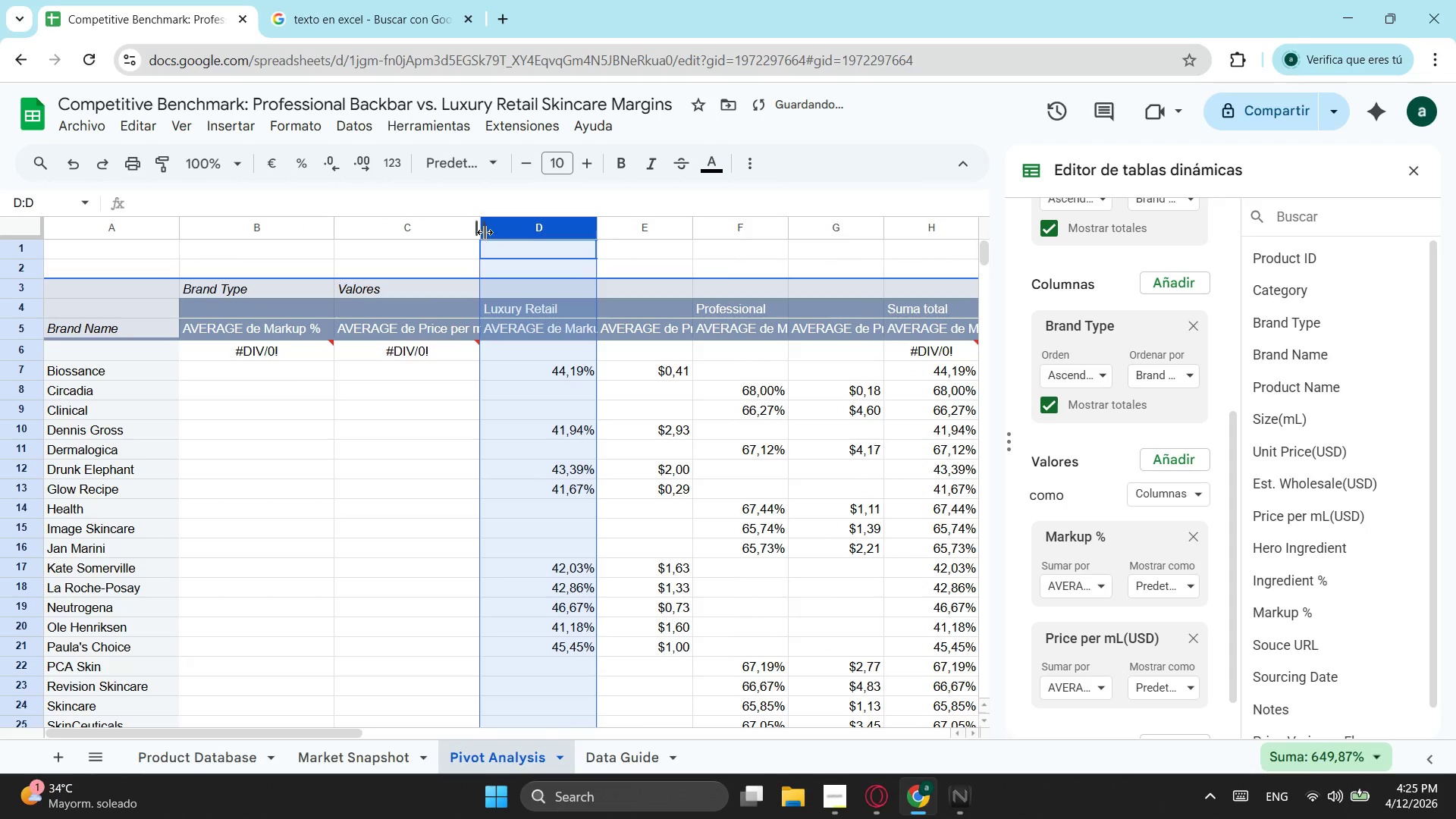 
left_click_drag(start_coordinate=[485, 232], to_coordinate=[547, 231])
 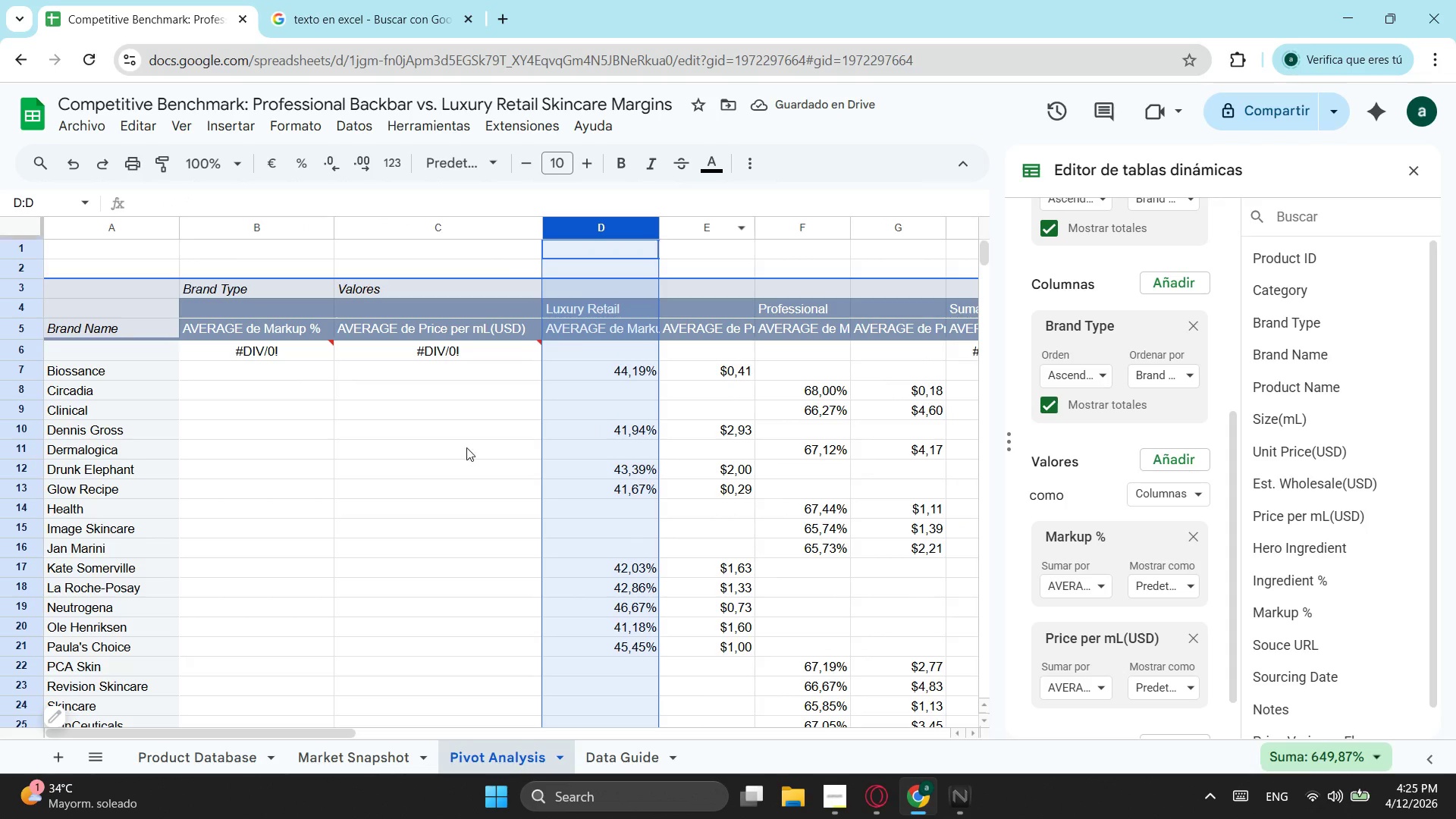 
wait(8.27)
 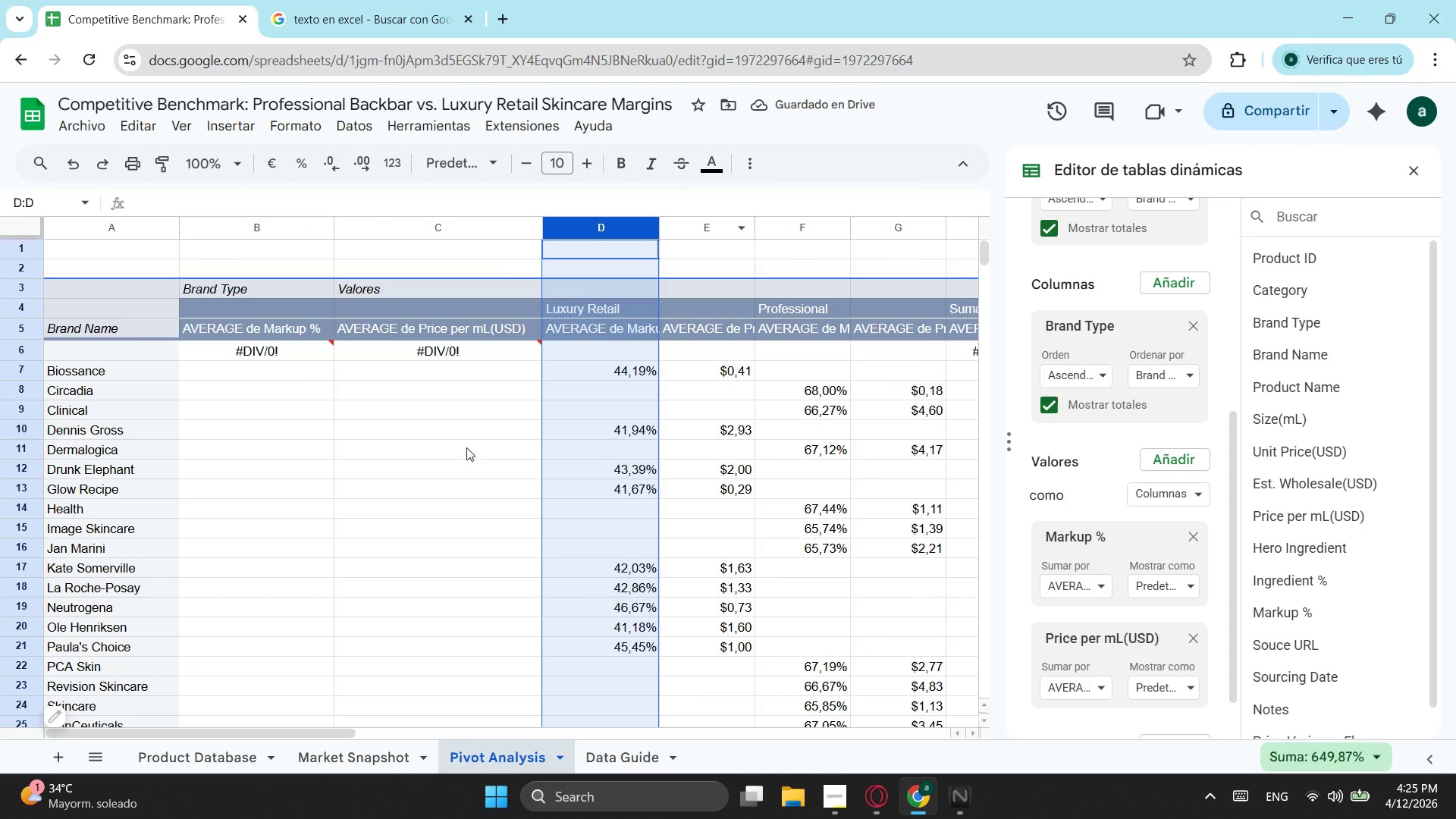 
left_click([208, 758])
 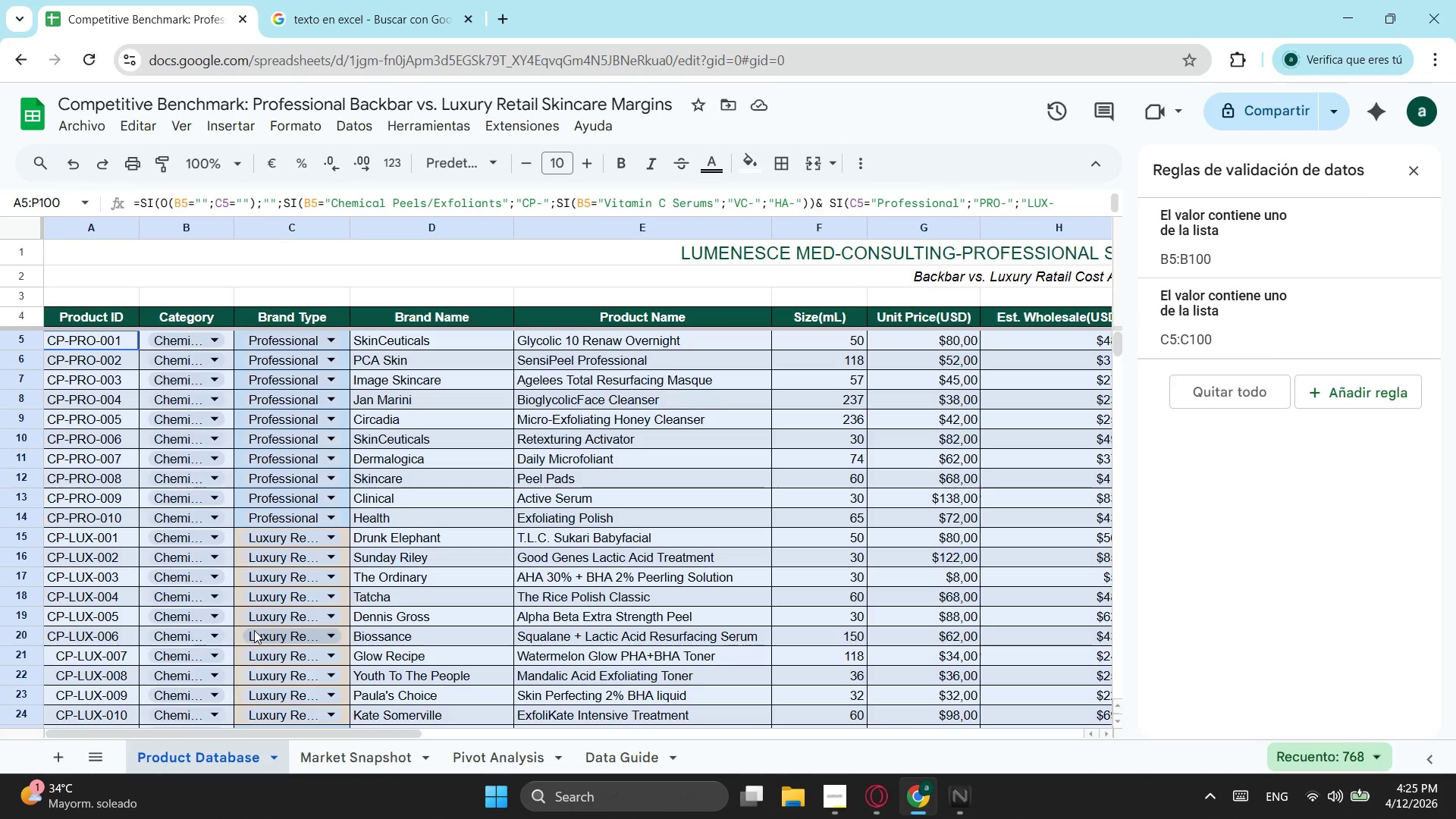 
scroll: coordinate [343, 715], scroll_direction: down, amount: 6.0
 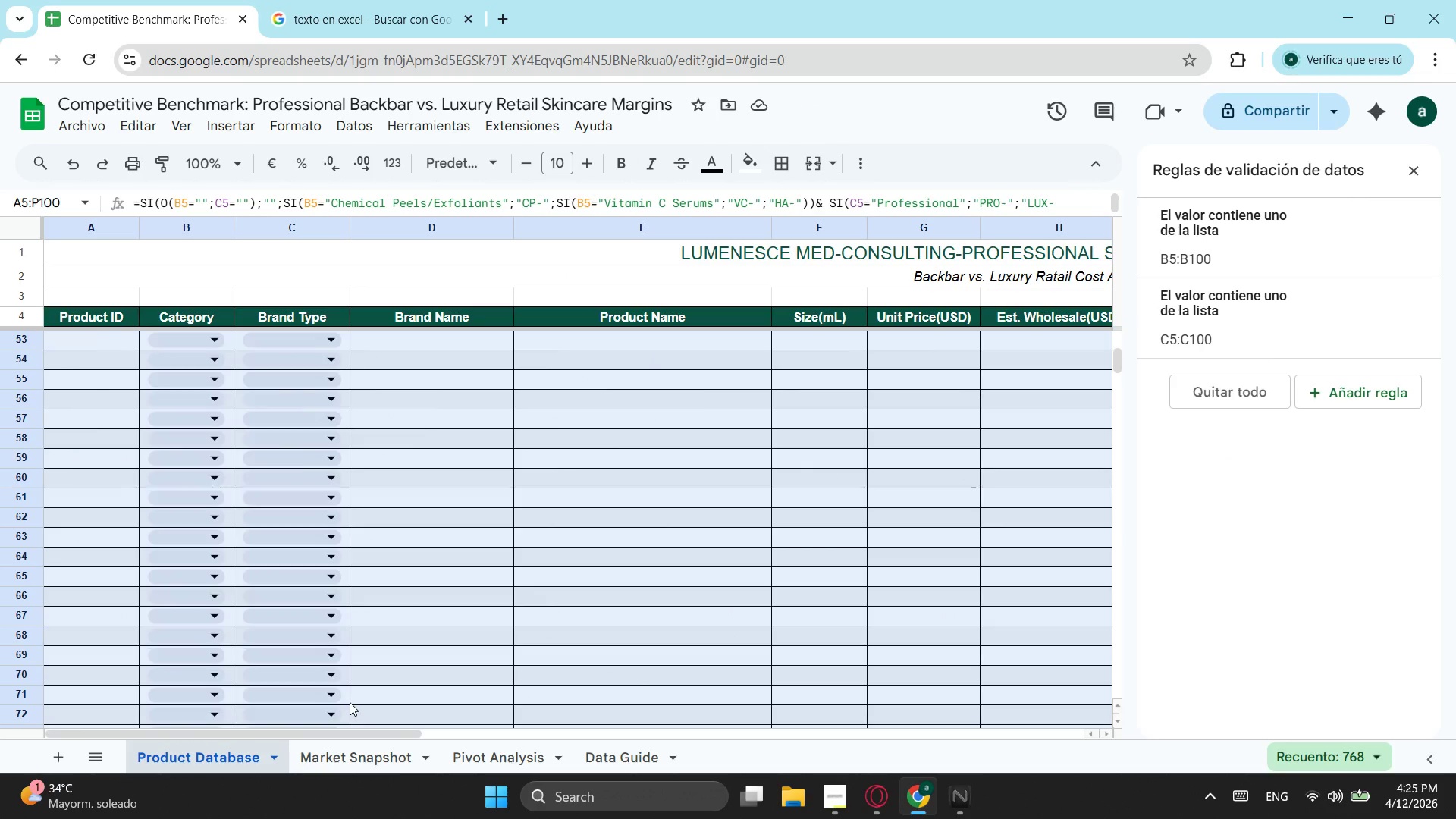 
scroll: coordinate [350, 702], scroll_direction: up, amount: 7.0
 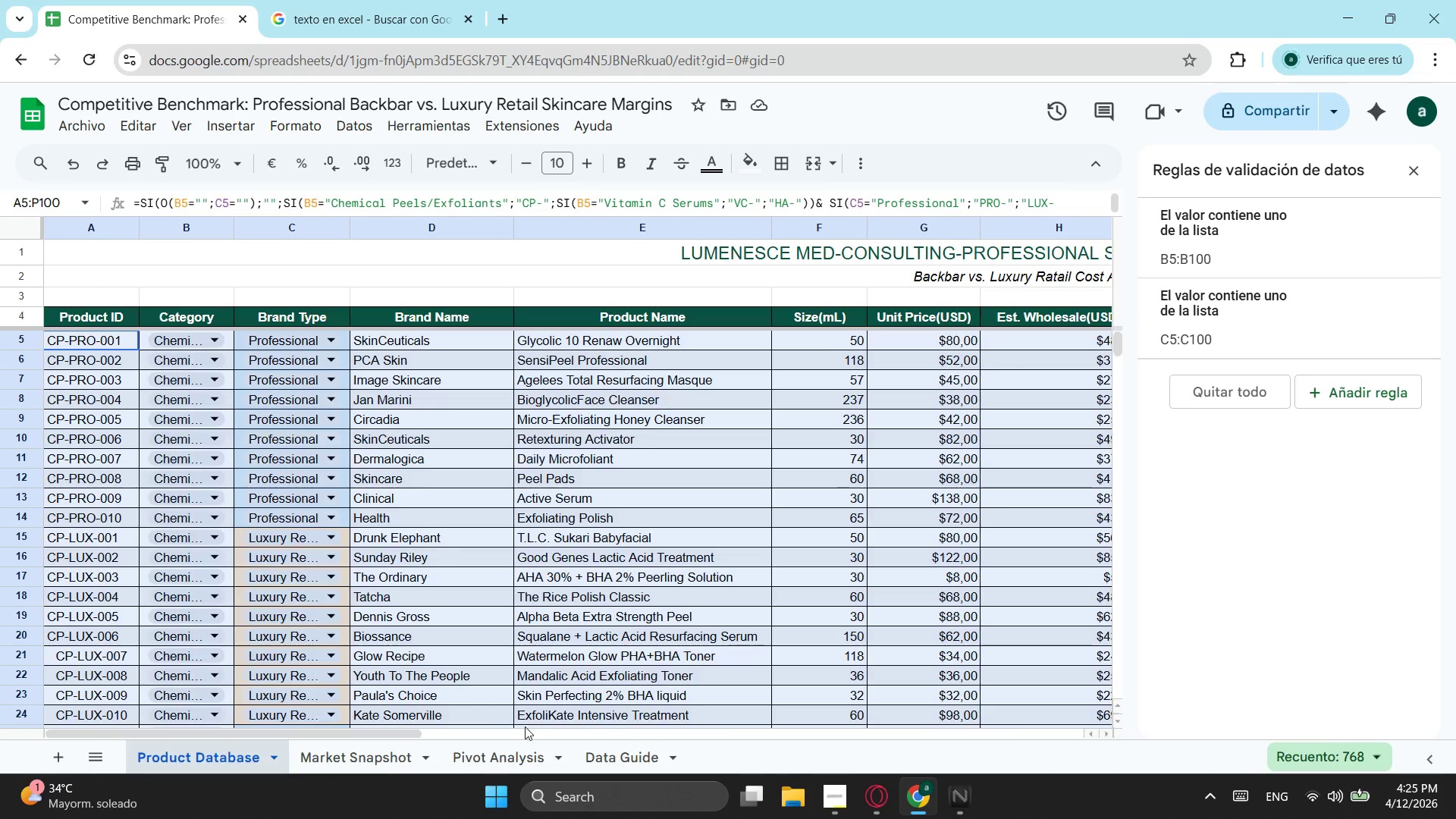 
scroll: coordinate [482, 700], scroll_direction: down, amount: 2.0
 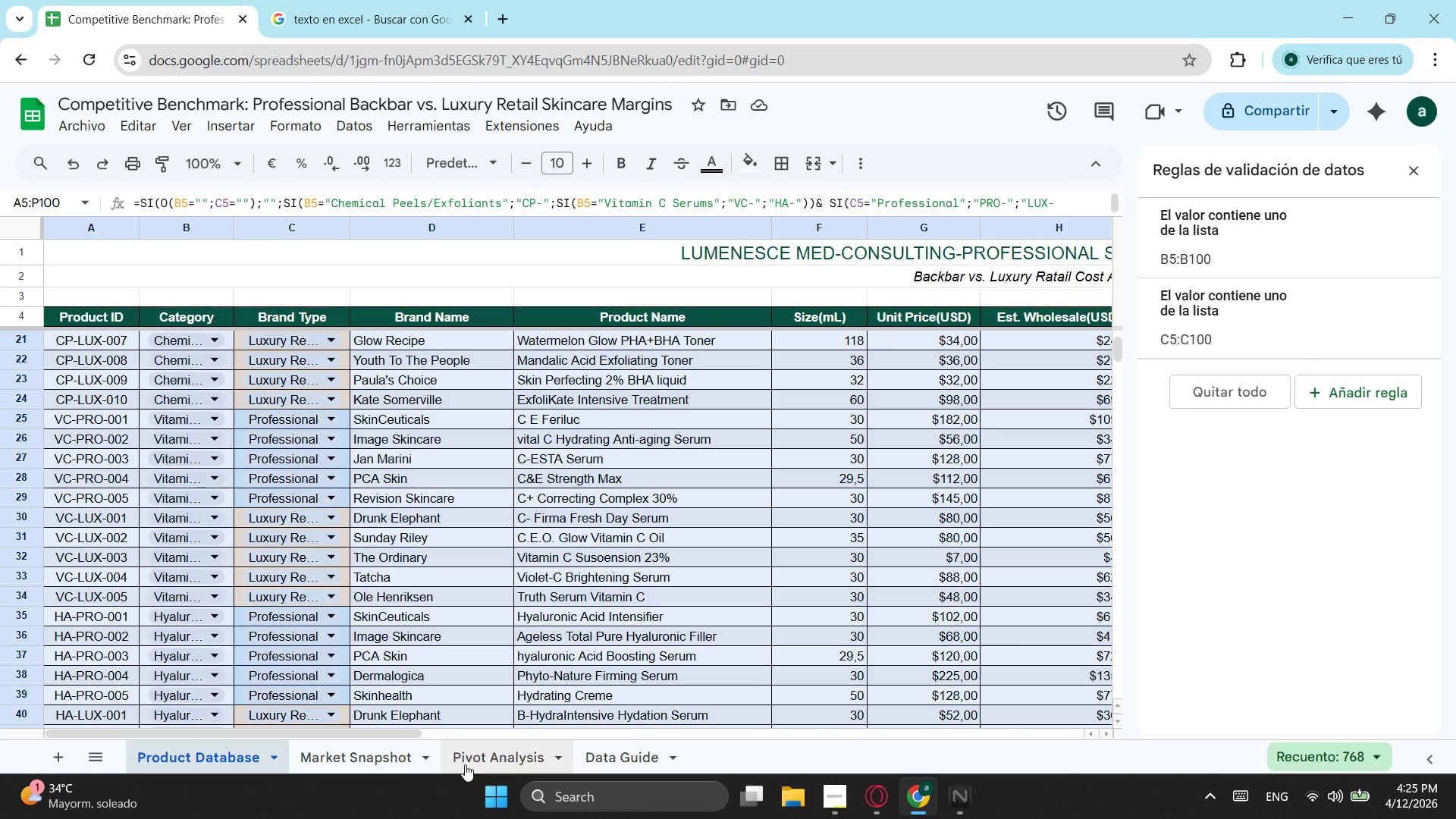 
left_click([463, 764])
 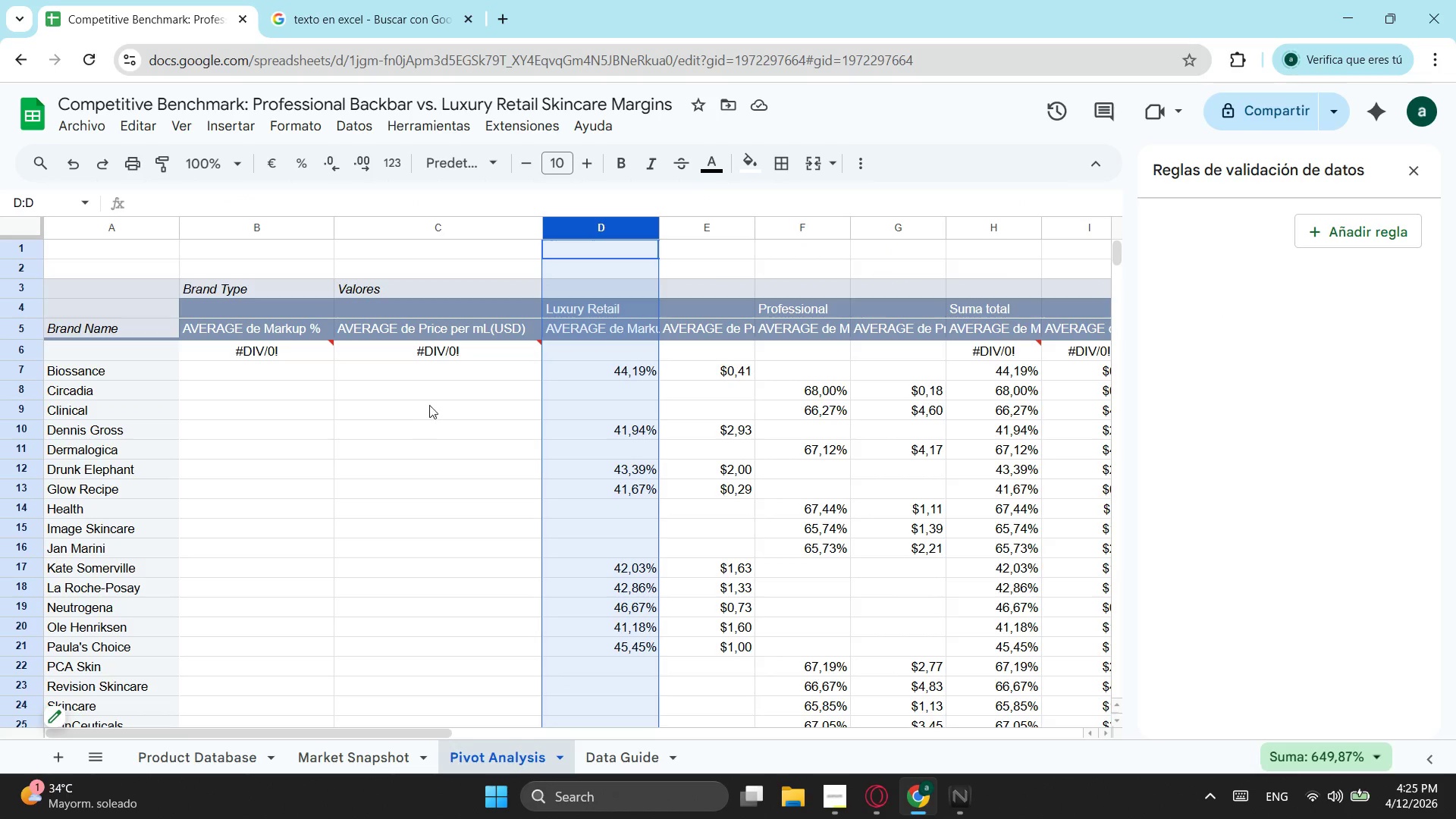 
left_click([460, 380])
 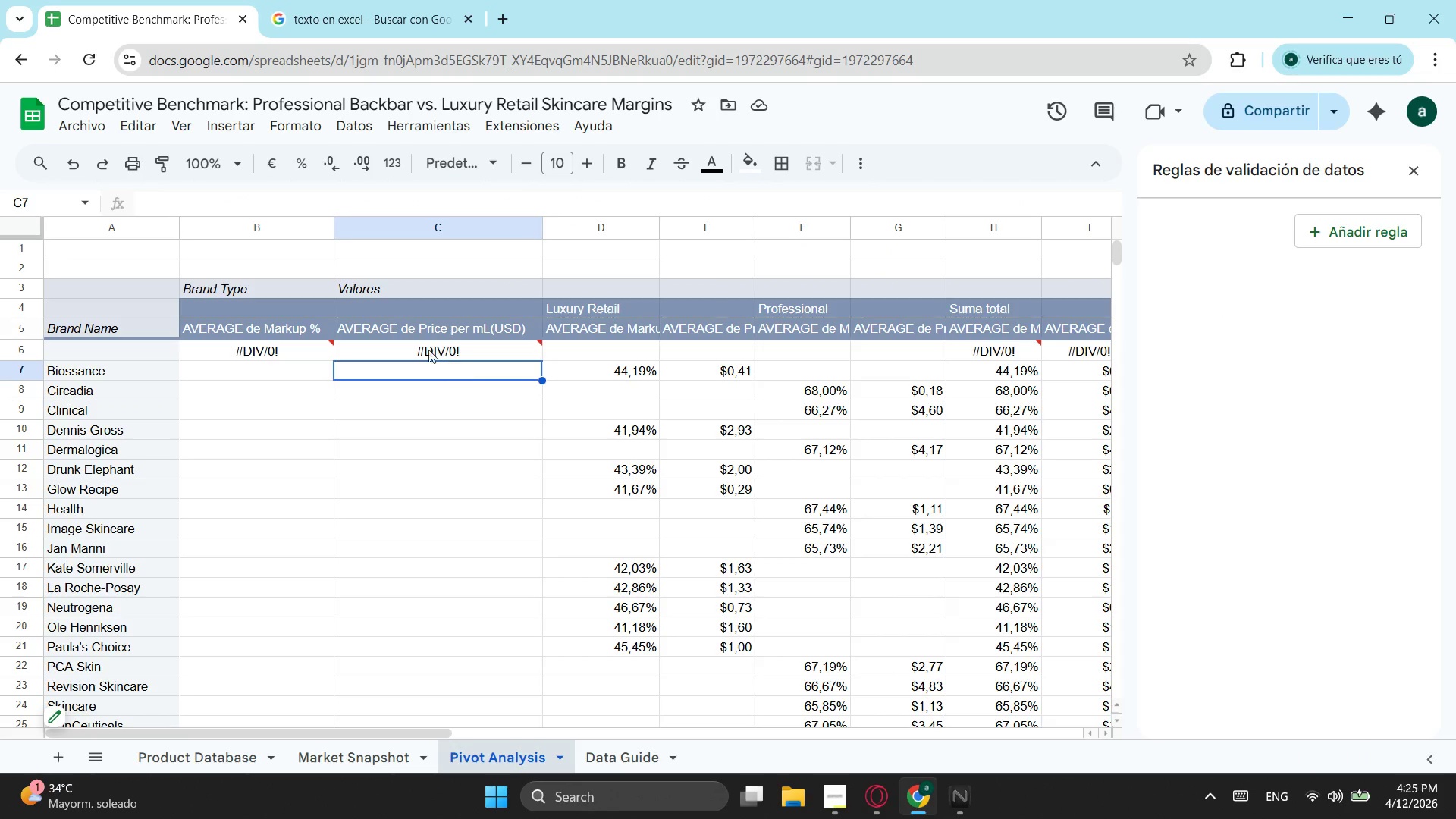 
left_click([424, 350])
 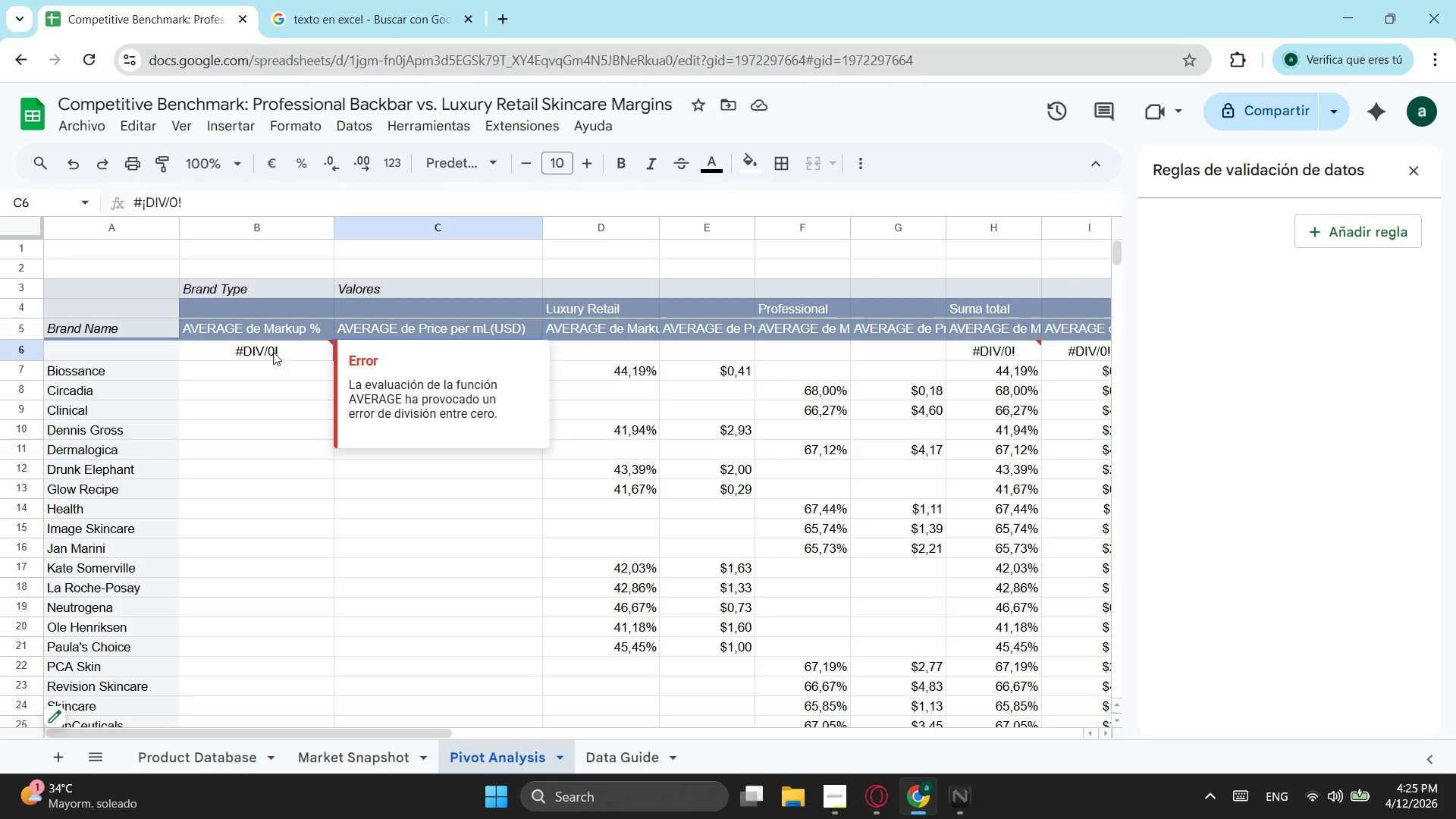 
left_click([273, 352])
 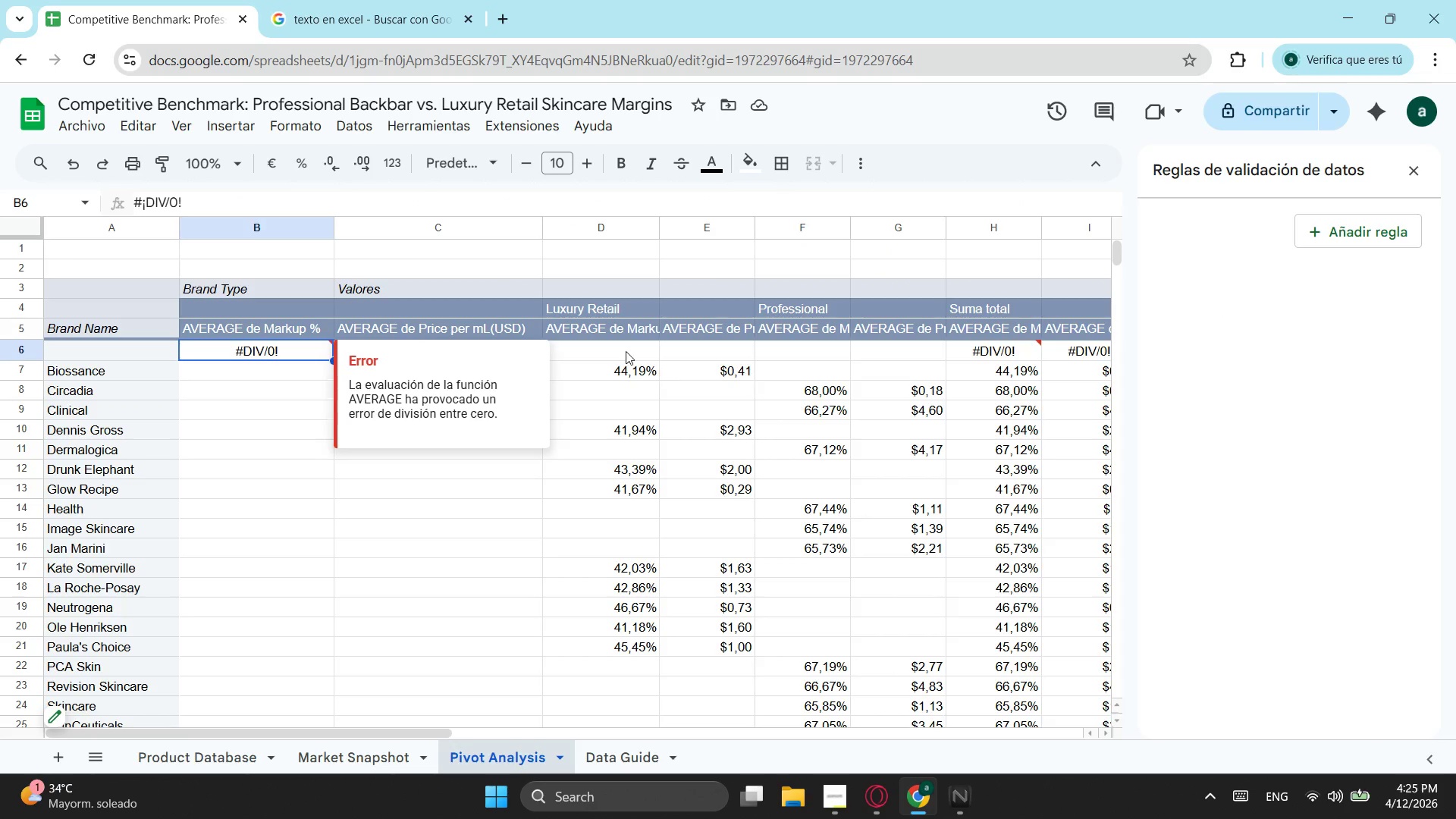 
double_click([622, 381])
 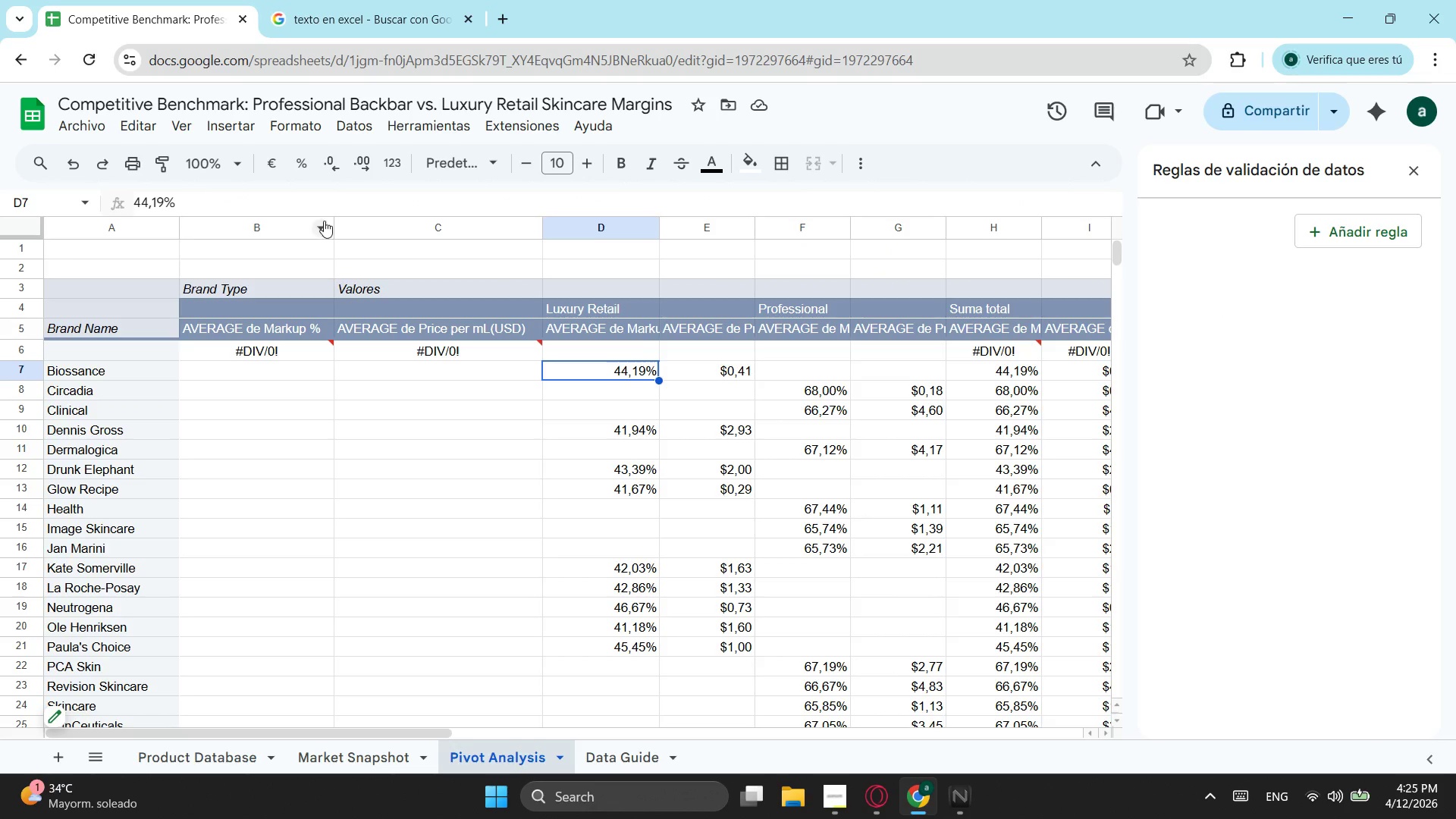 
left_click_drag(start_coordinate=[332, 221], to_coordinate=[174, 238])
 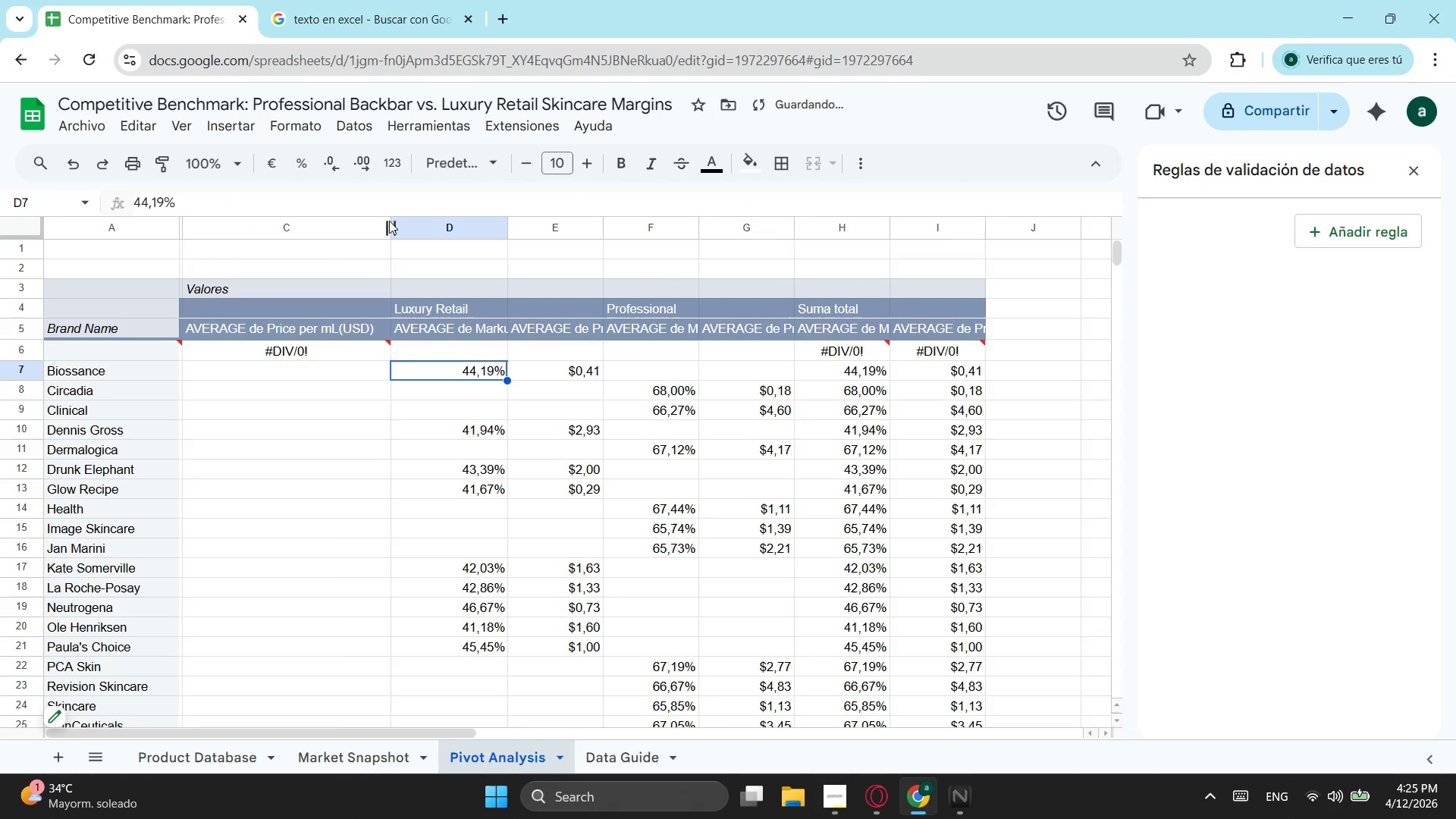 
left_click_drag(start_coordinate=[389, 221], to_coordinate=[175, 254])
 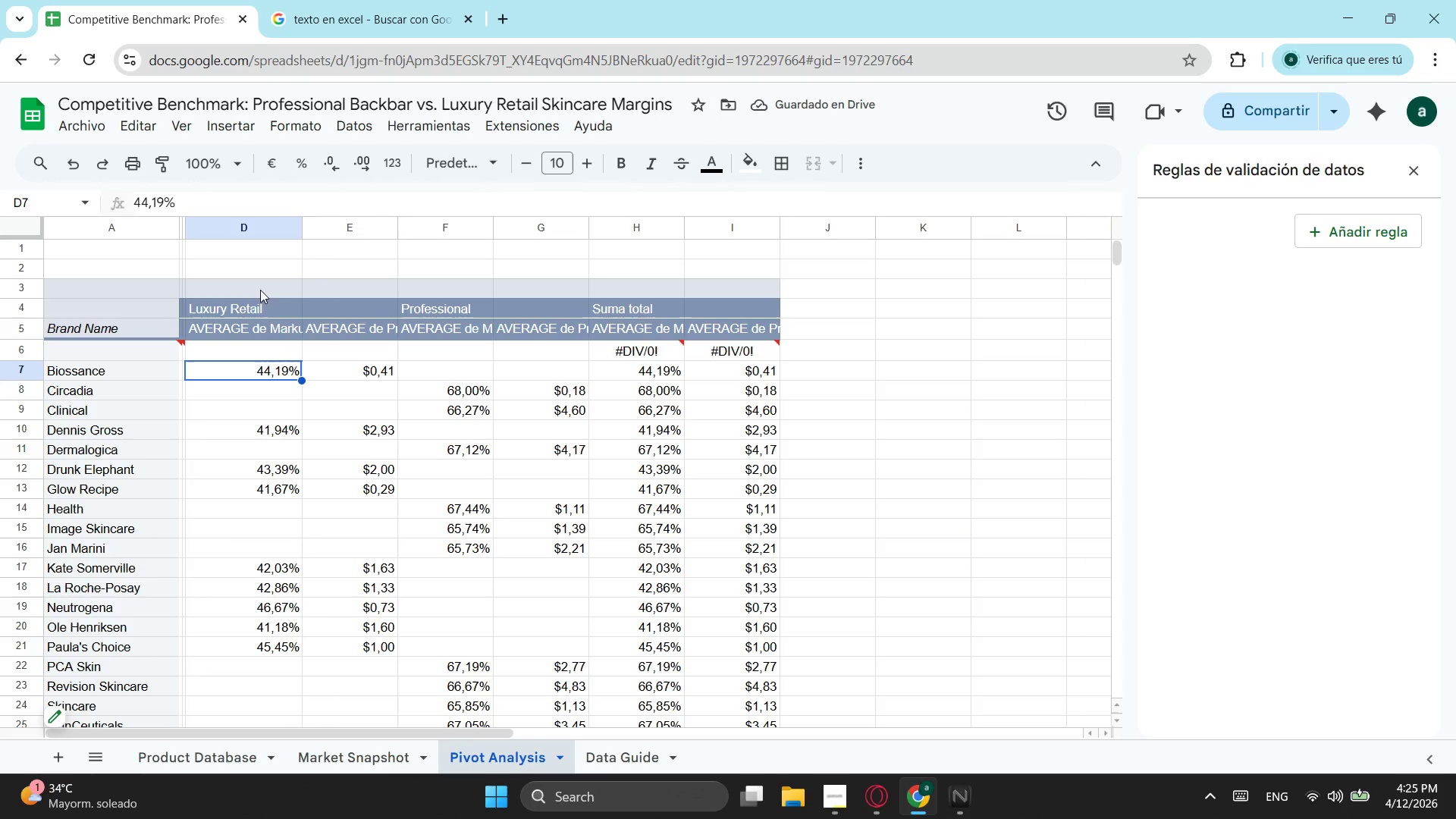 
scroll: coordinate [483, 345], scroll_direction: down, amount: 2.0
 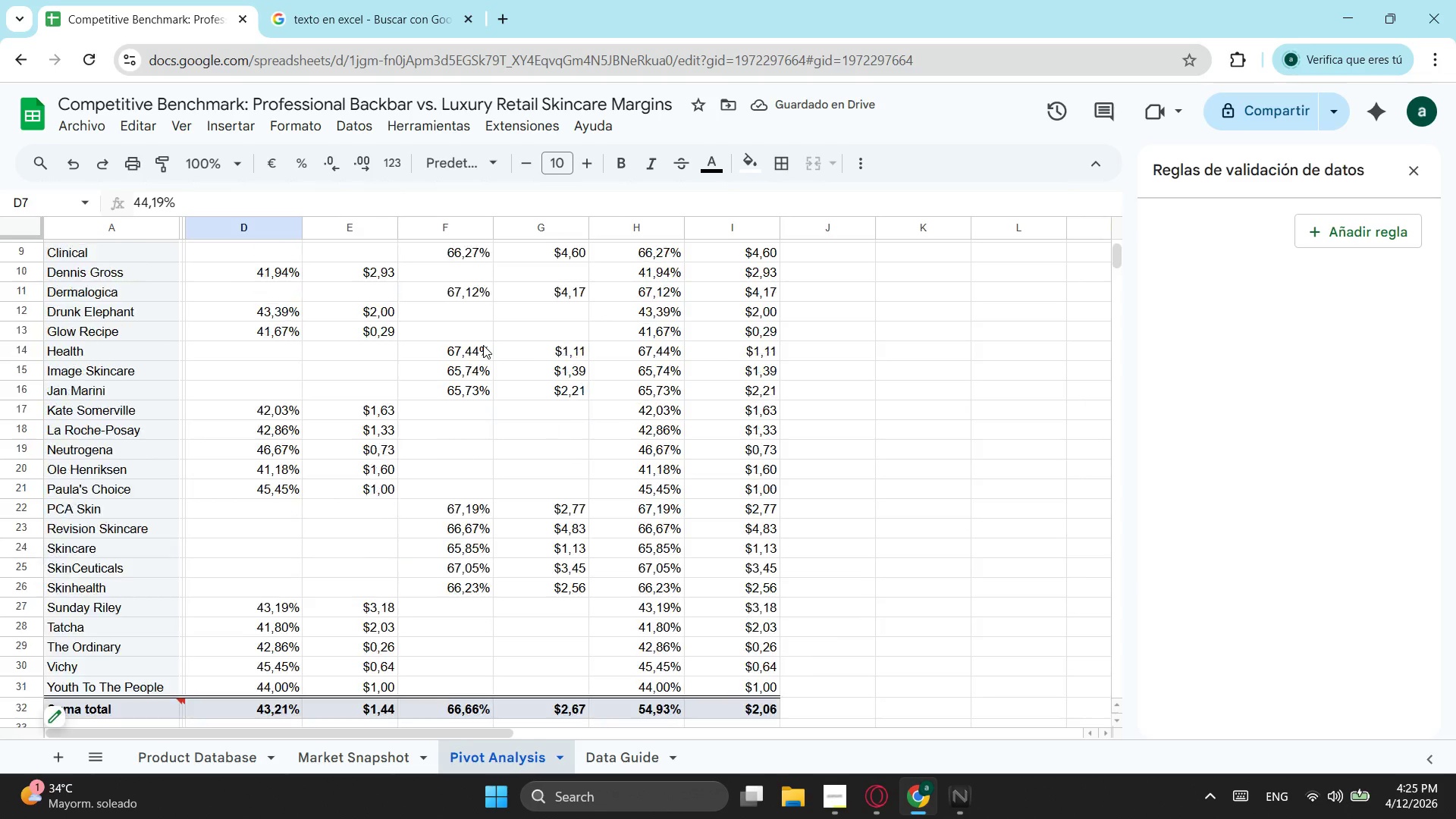 
scroll: coordinate [483, 345], scroll_direction: up, amount: 2.0
 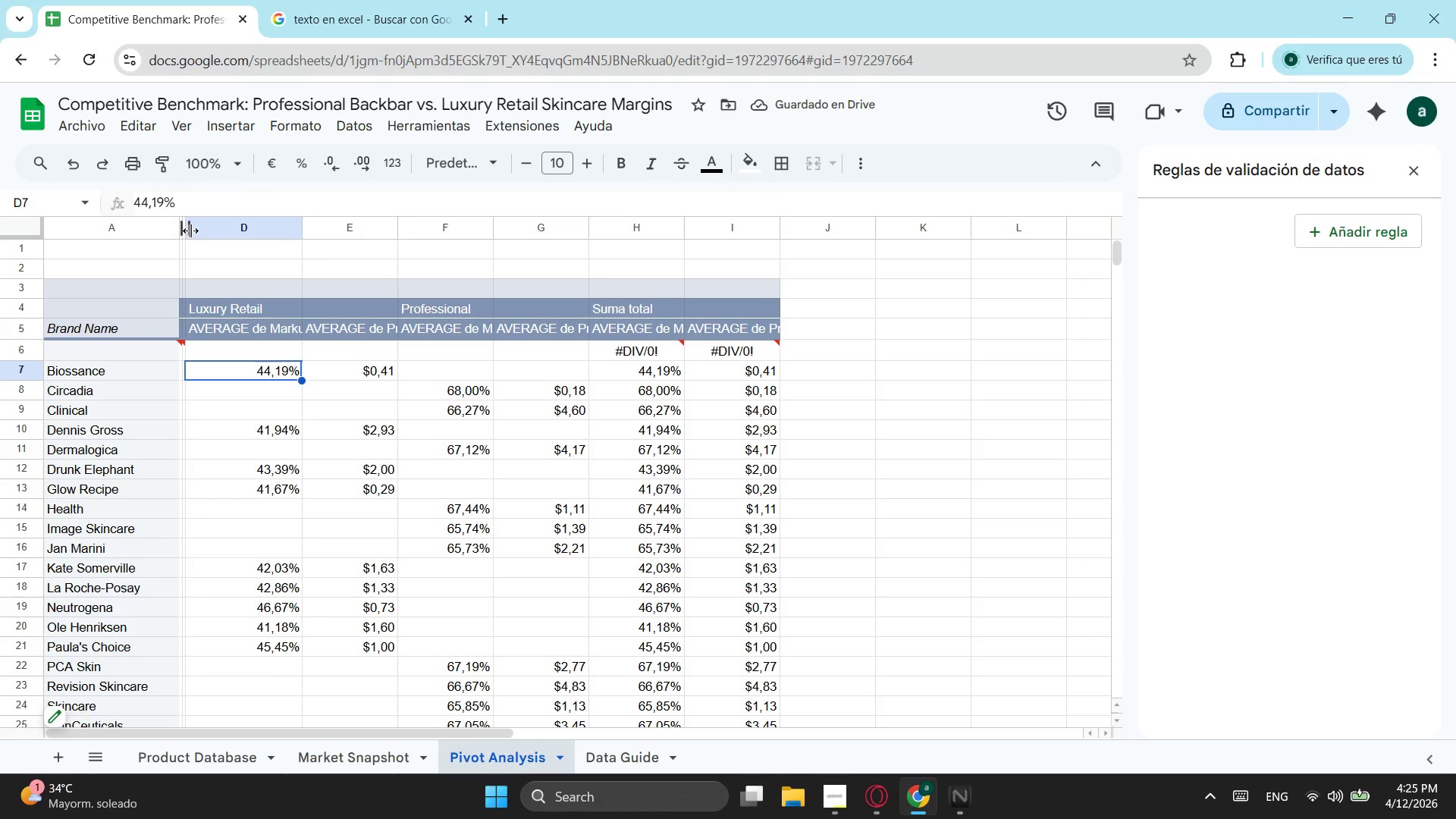 
left_click_drag(start_coordinate=[190, 231], to_coordinate=[287, 229])
 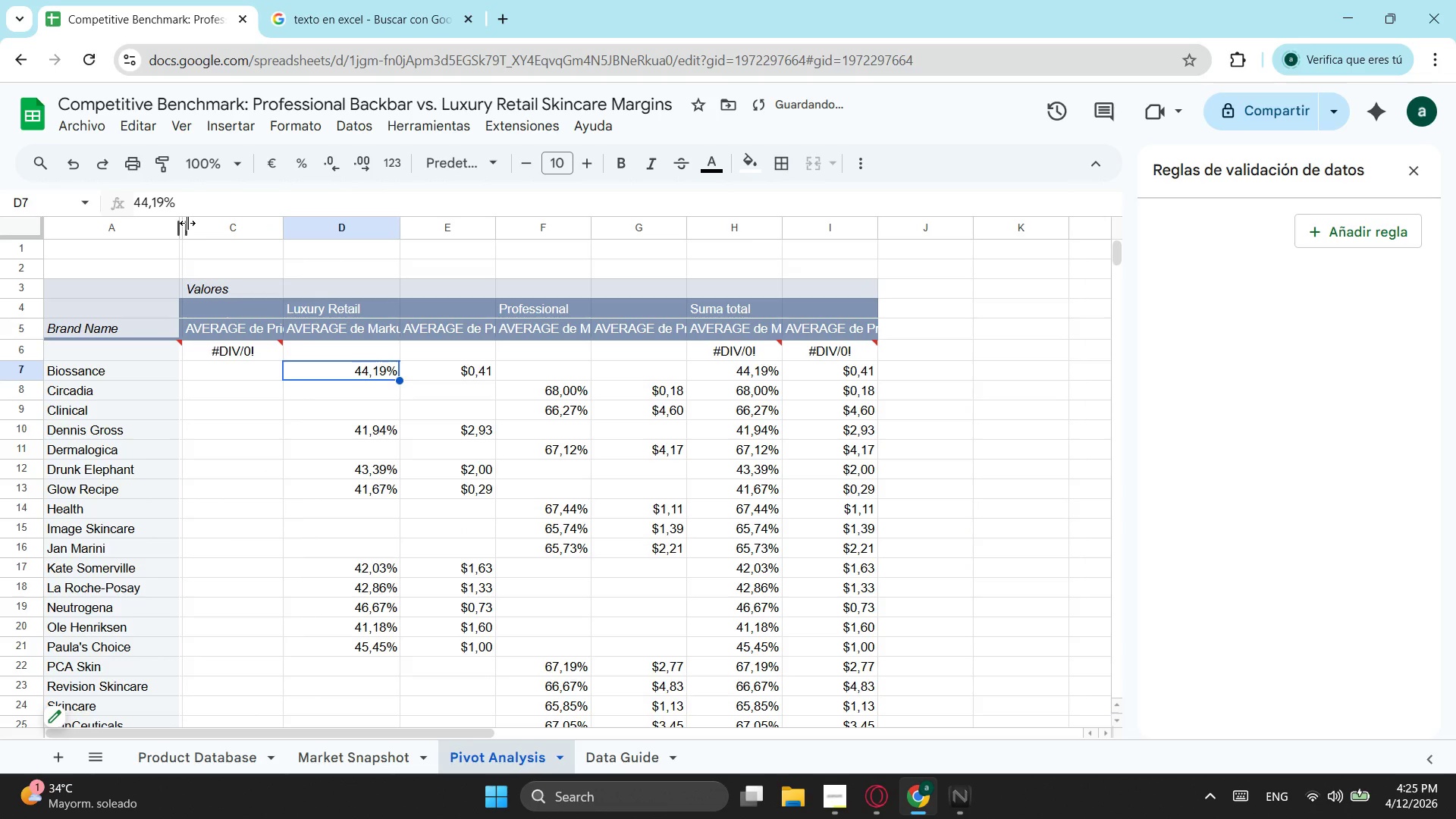 
left_click_drag(start_coordinate=[187, 223], to_coordinate=[226, 227])
 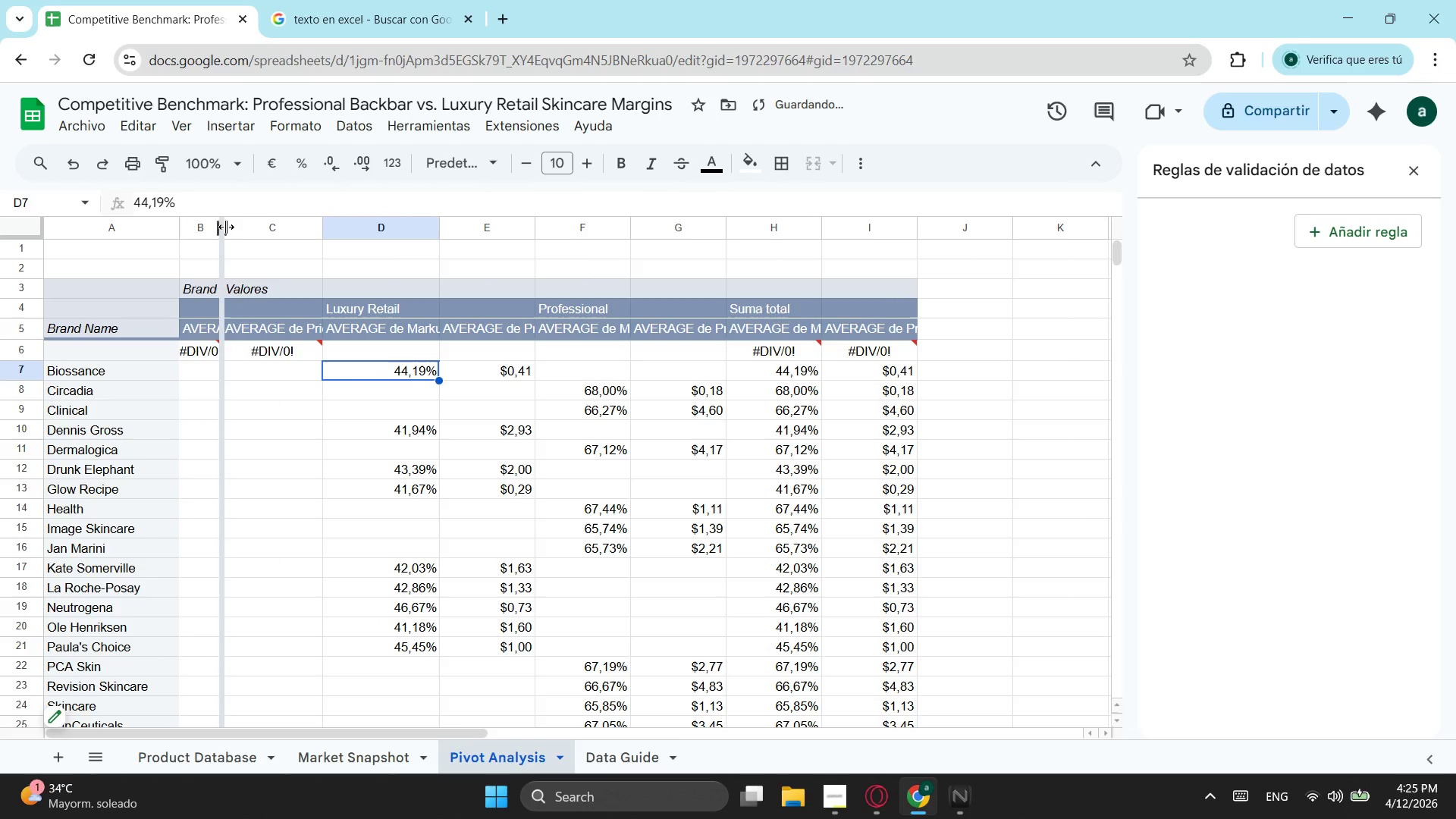 
left_click_drag(start_coordinate=[226, 227], to_coordinate=[261, 230])
 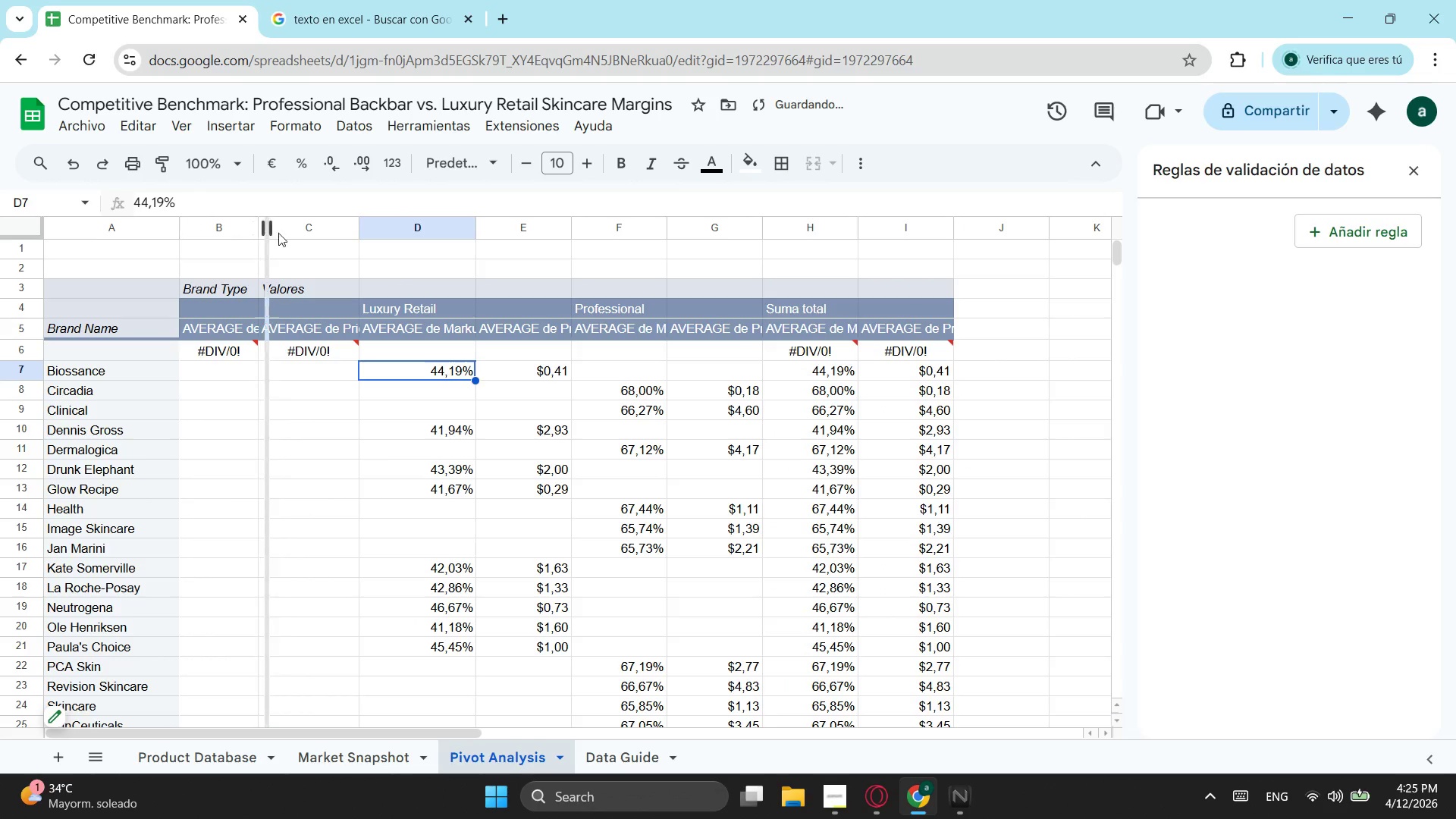 
left_click_drag(start_coordinate=[261, 230], to_coordinate=[290, 233])
 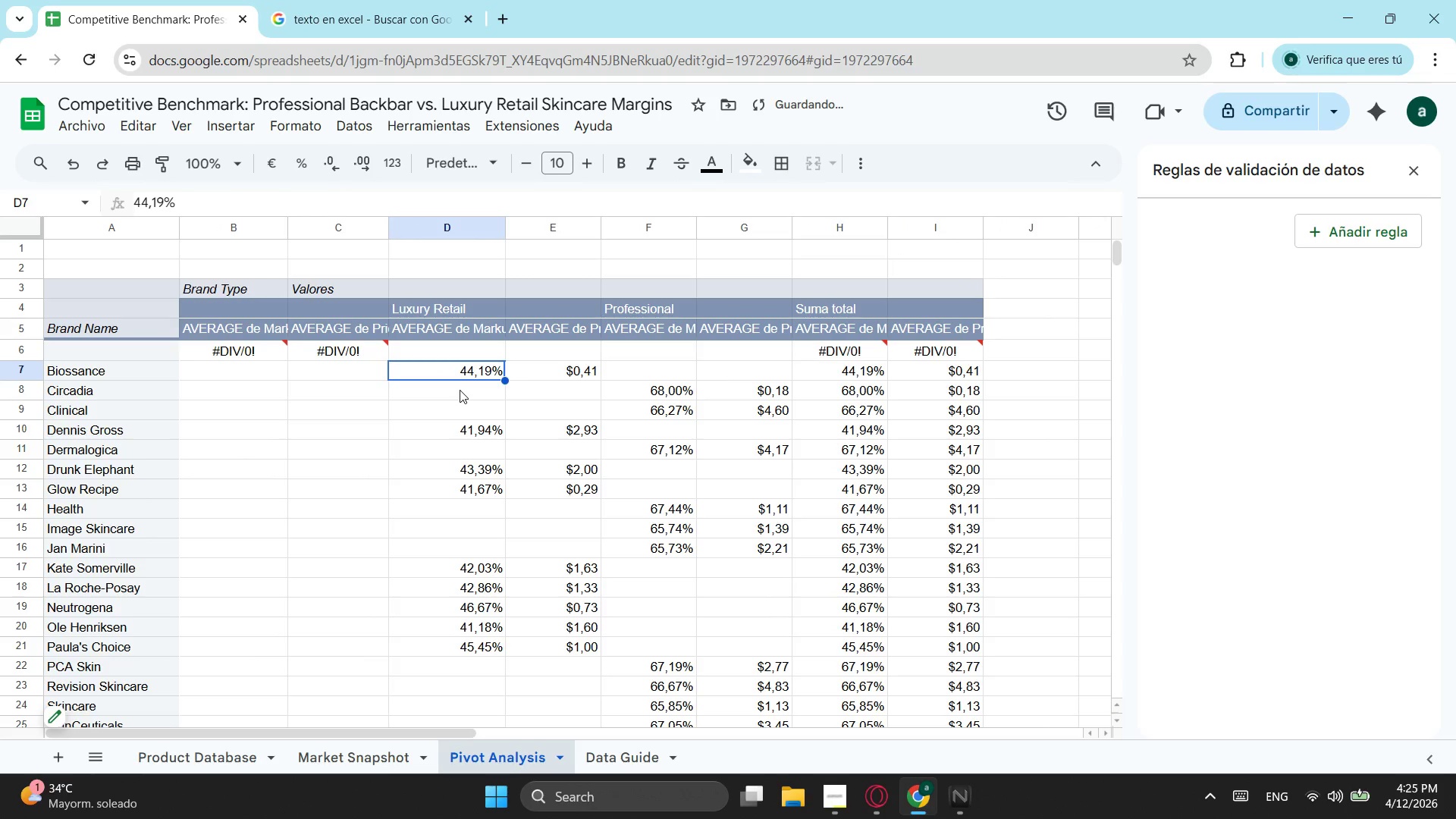 
scroll: coordinate [460, 390], scroll_direction: down, amount: 5.0
 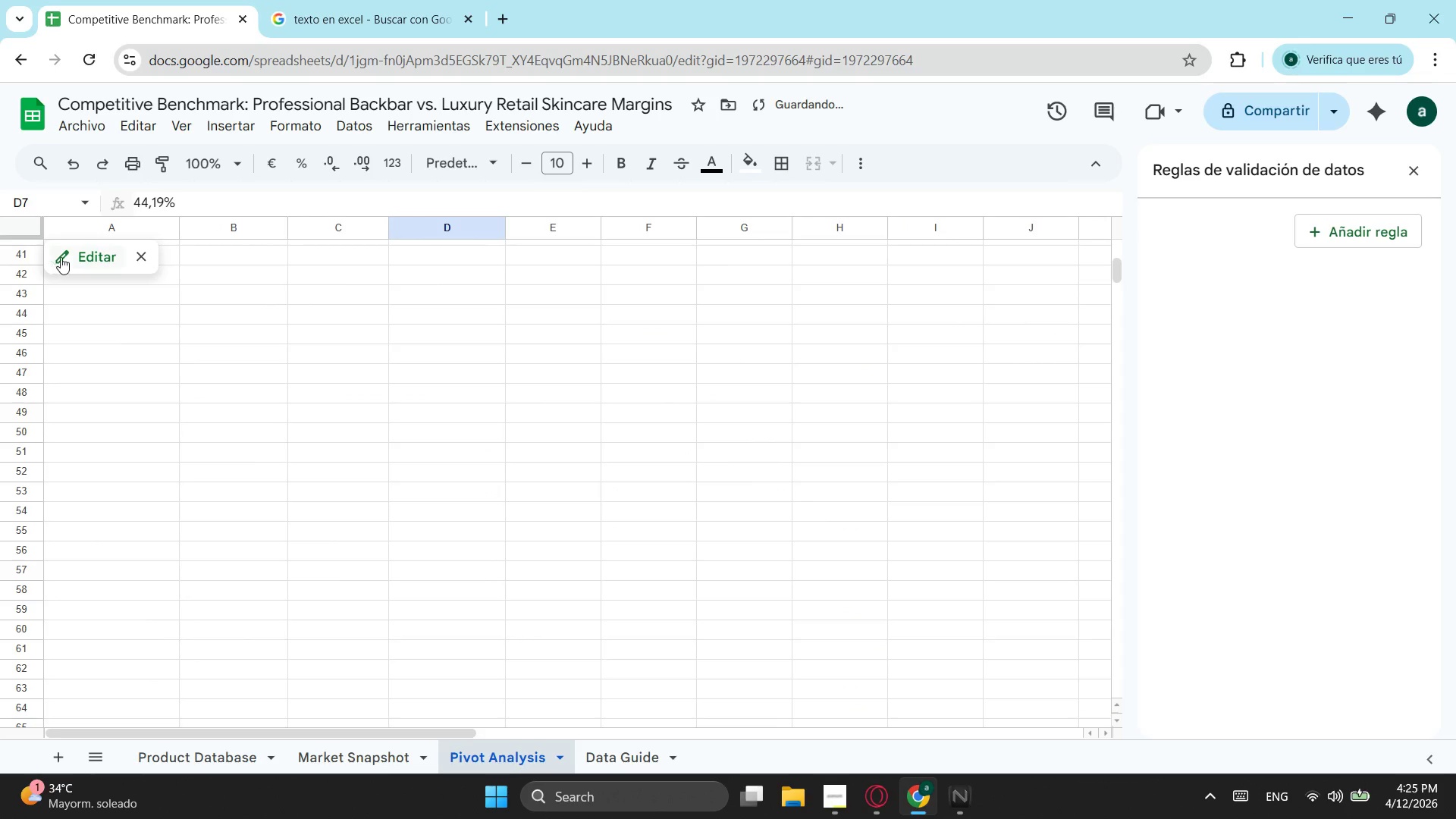 
left_click([67, 258])
 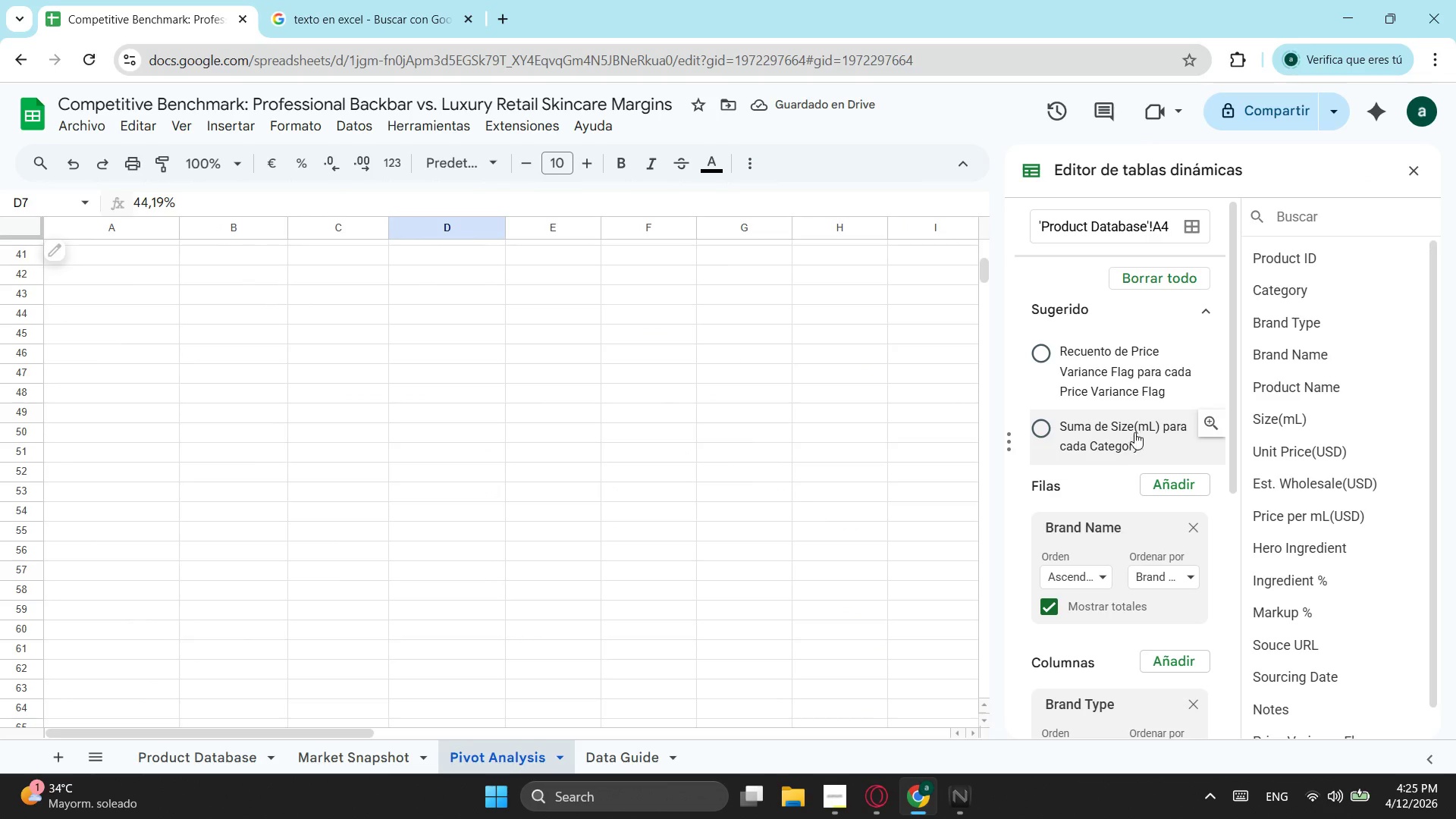 
scroll: coordinate [1137, 400], scroll_direction: up, amount: 3.0
 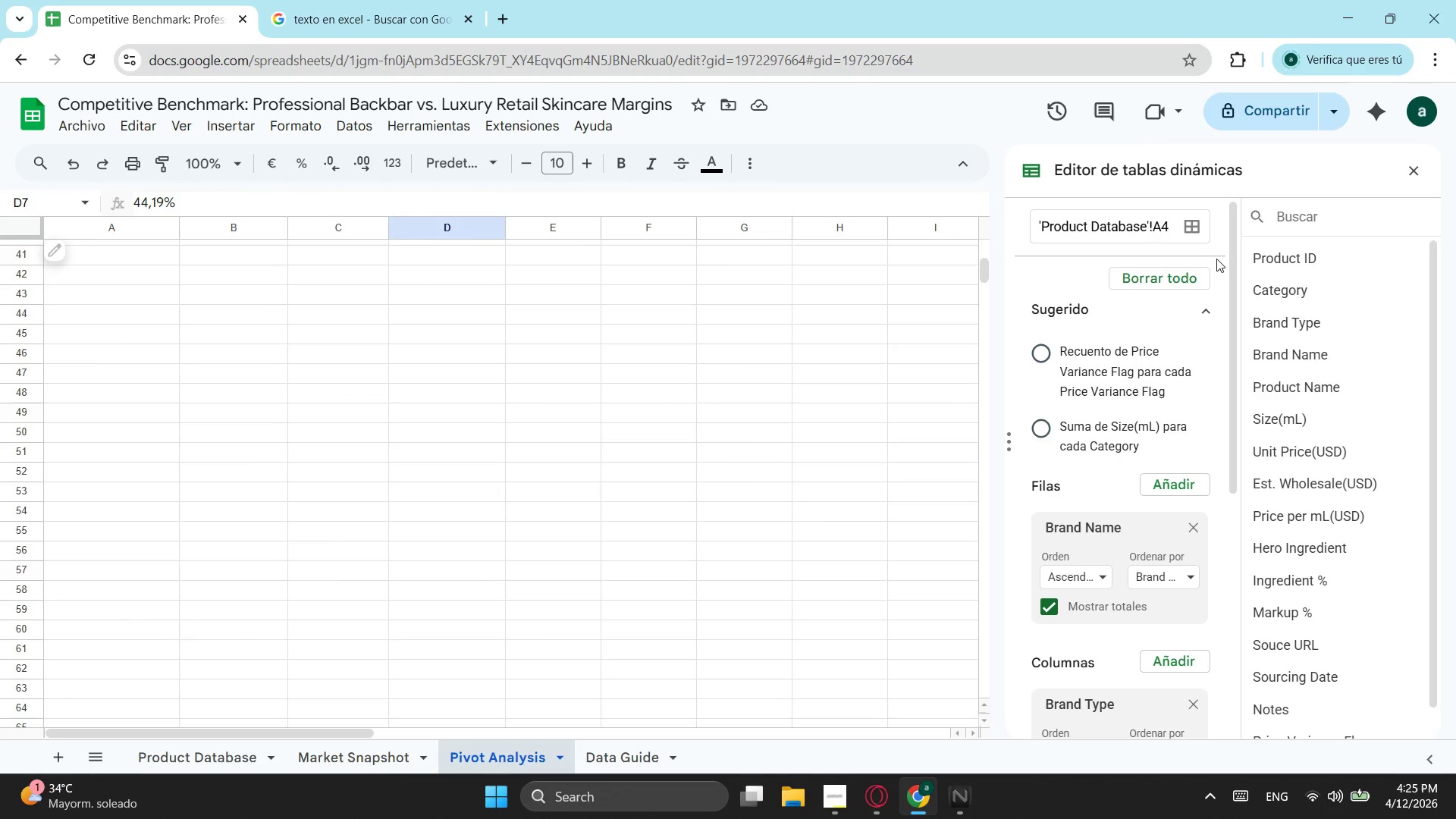 
left_click_drag(start_coordinate=[1227, 256], to_coordinate=[1202, 644])
 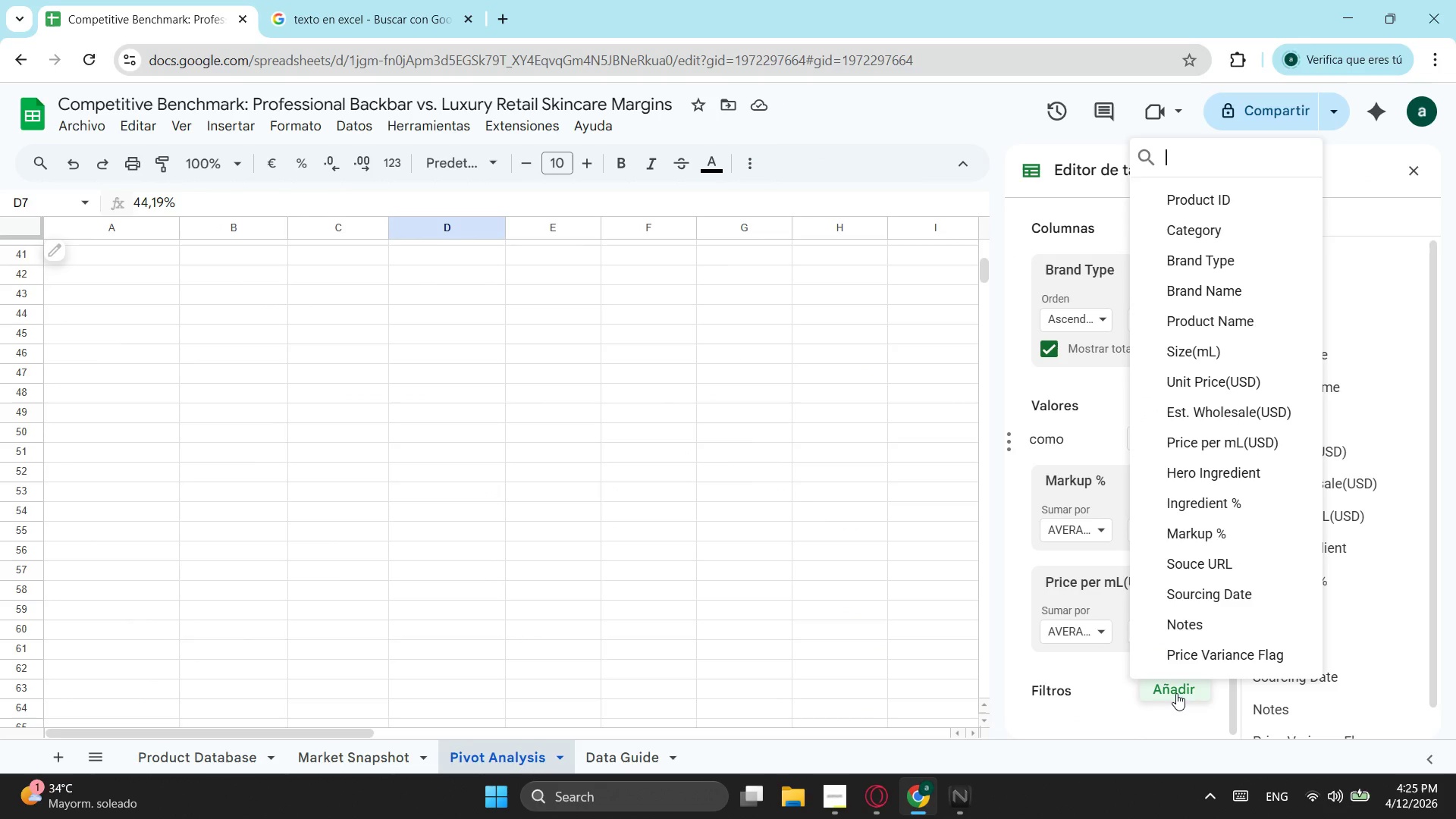 
left_click([1176, 693])
 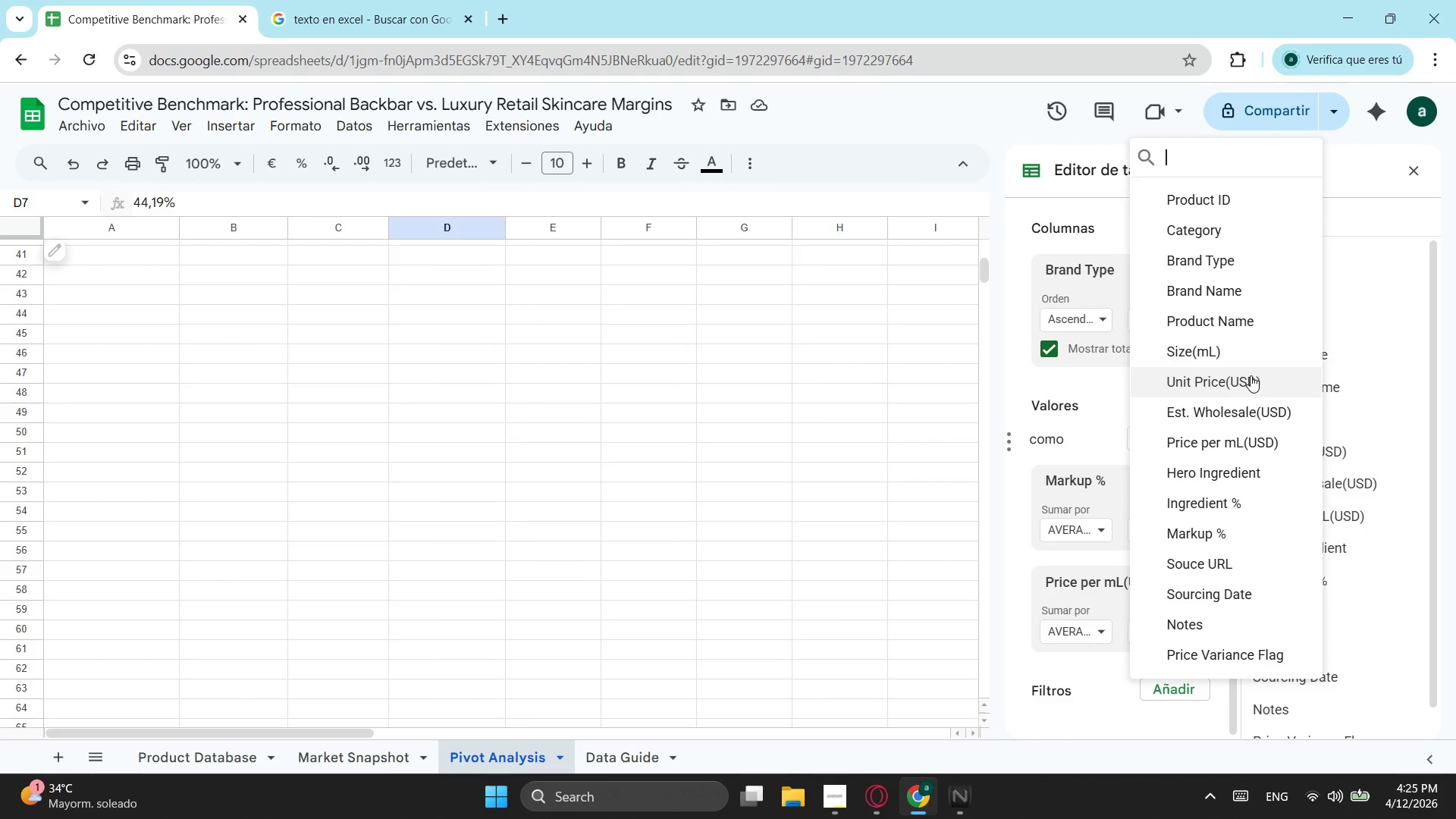 
wait(7.44)
 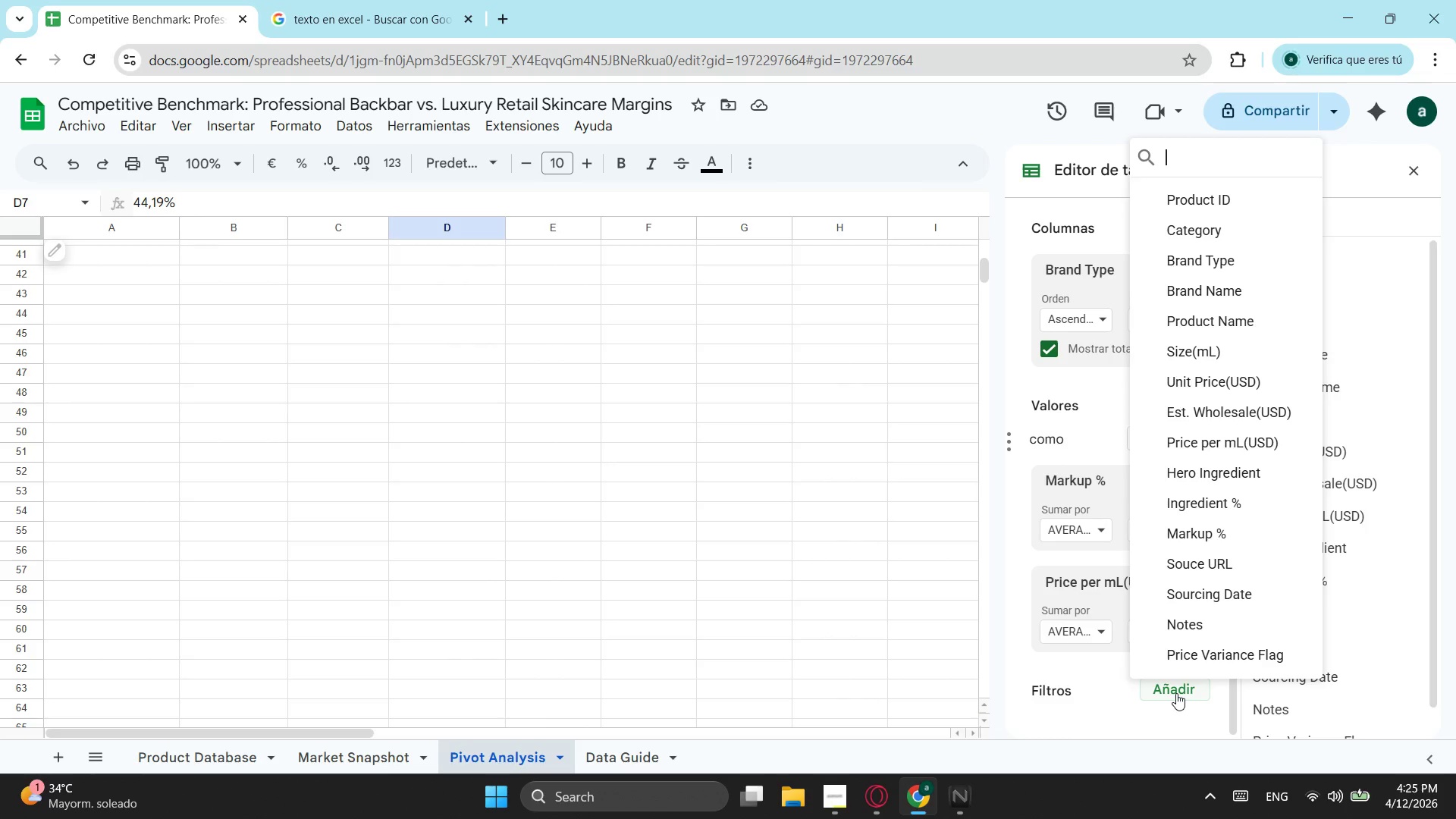 
left_click([1226, 198])
 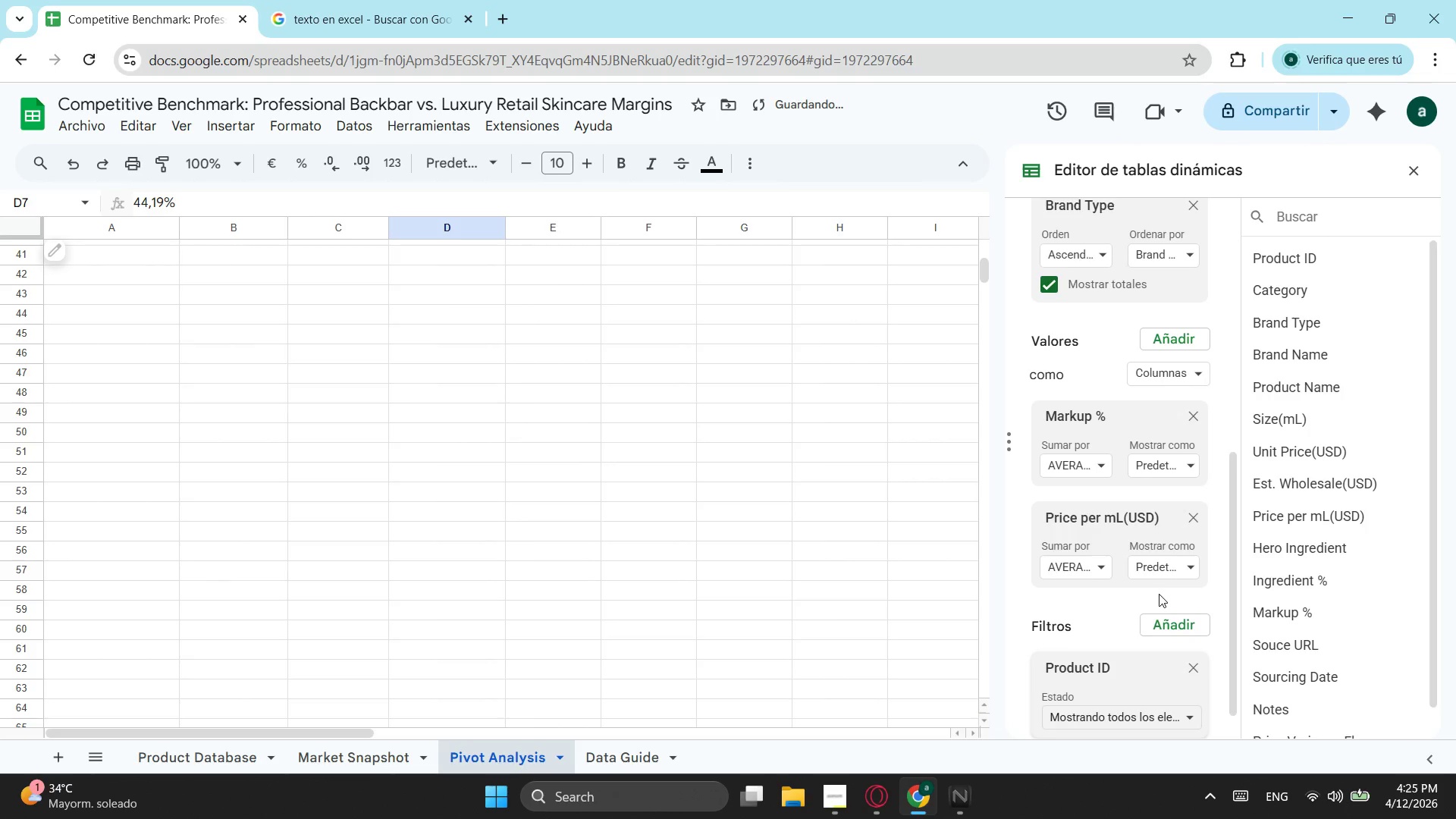 
scroll: coordinate [1159, 594], scroll_direction: down, amount: 2.0
 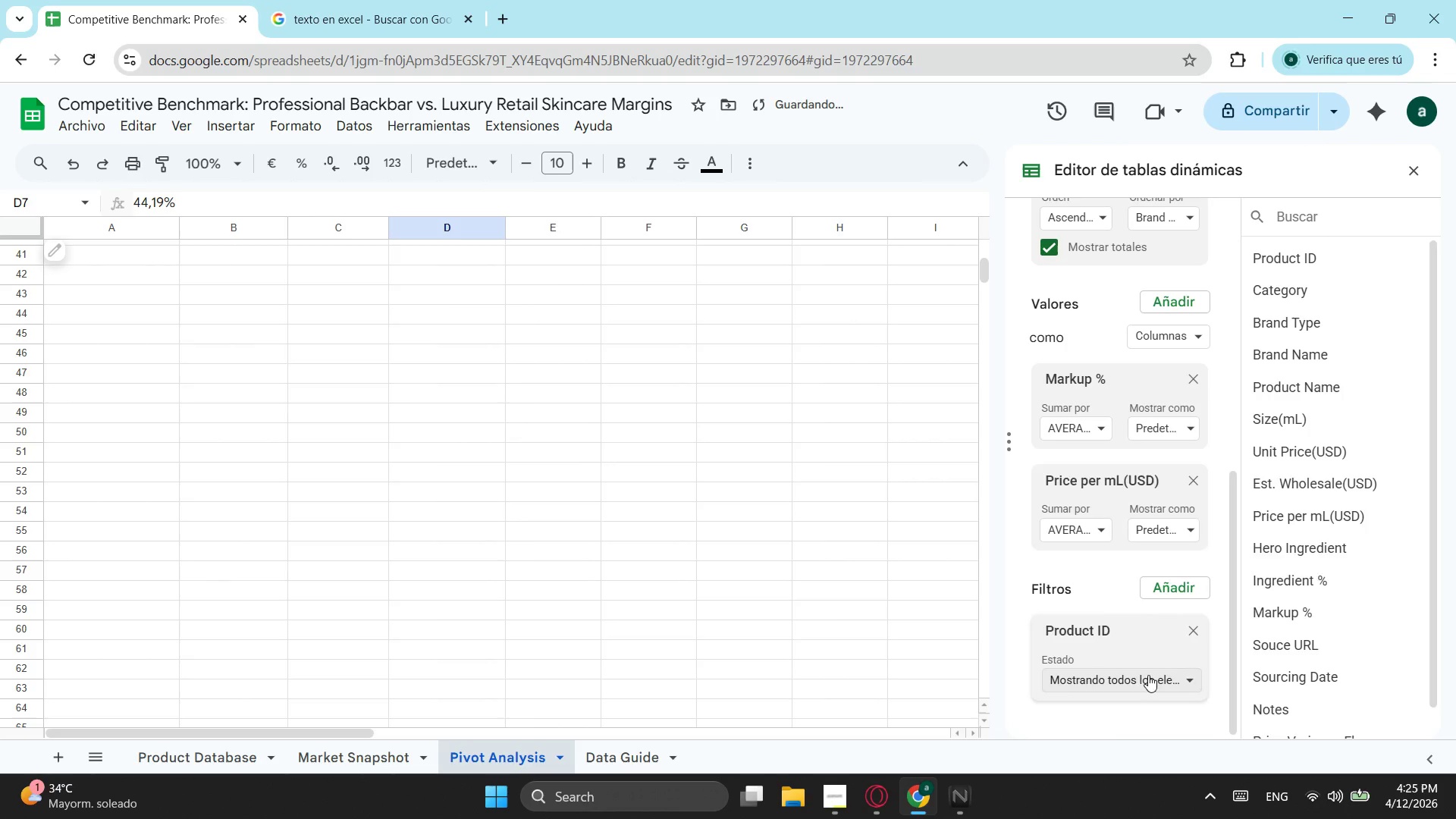 
left_click([1150, 675])
 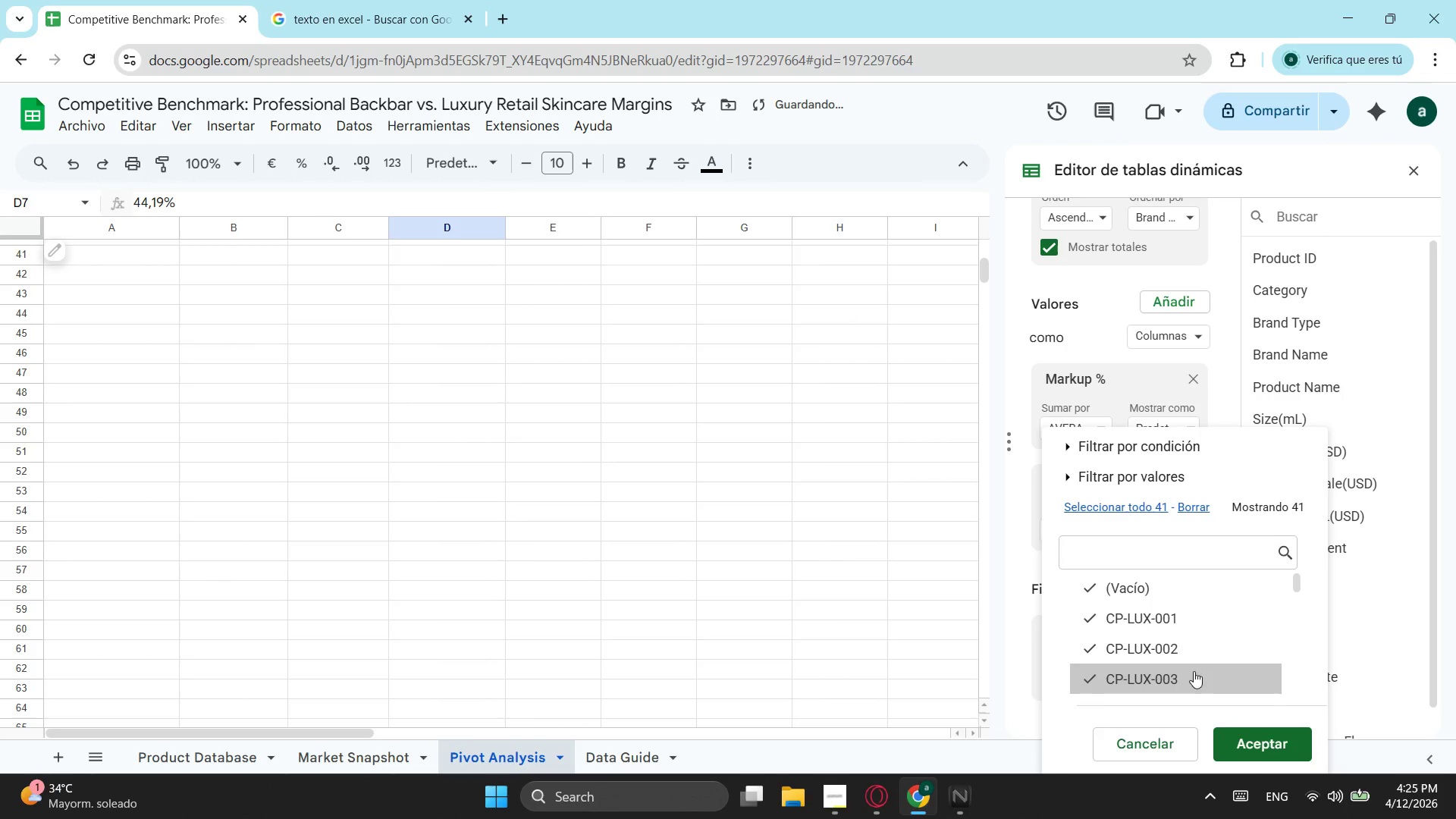 
scroll: coordinate [1225, 634], scroll_direction: down, amount: 13.0
 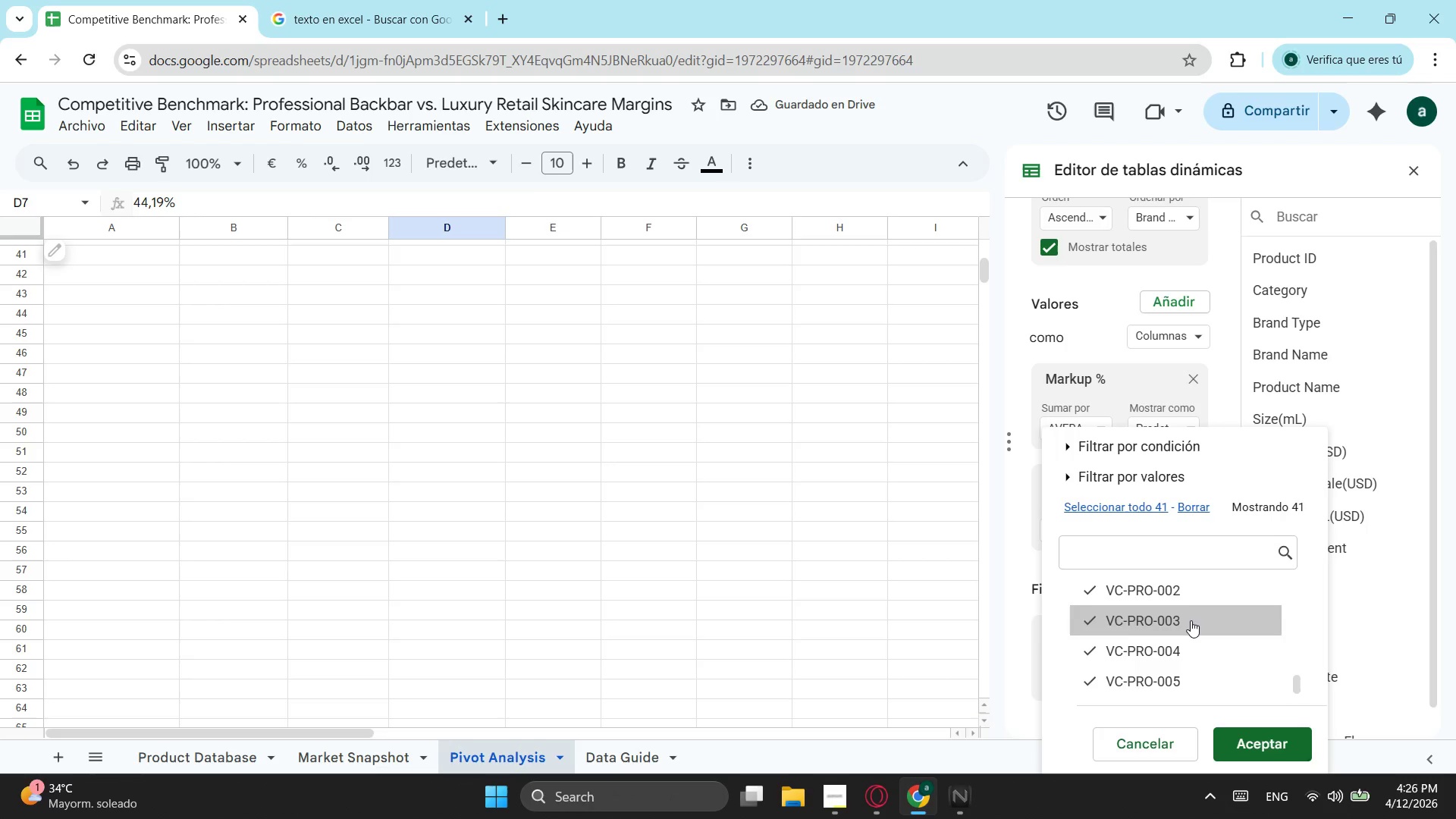 
scroll: coordinate [1200, 606], scroll_direction: up, amount: 14.0
 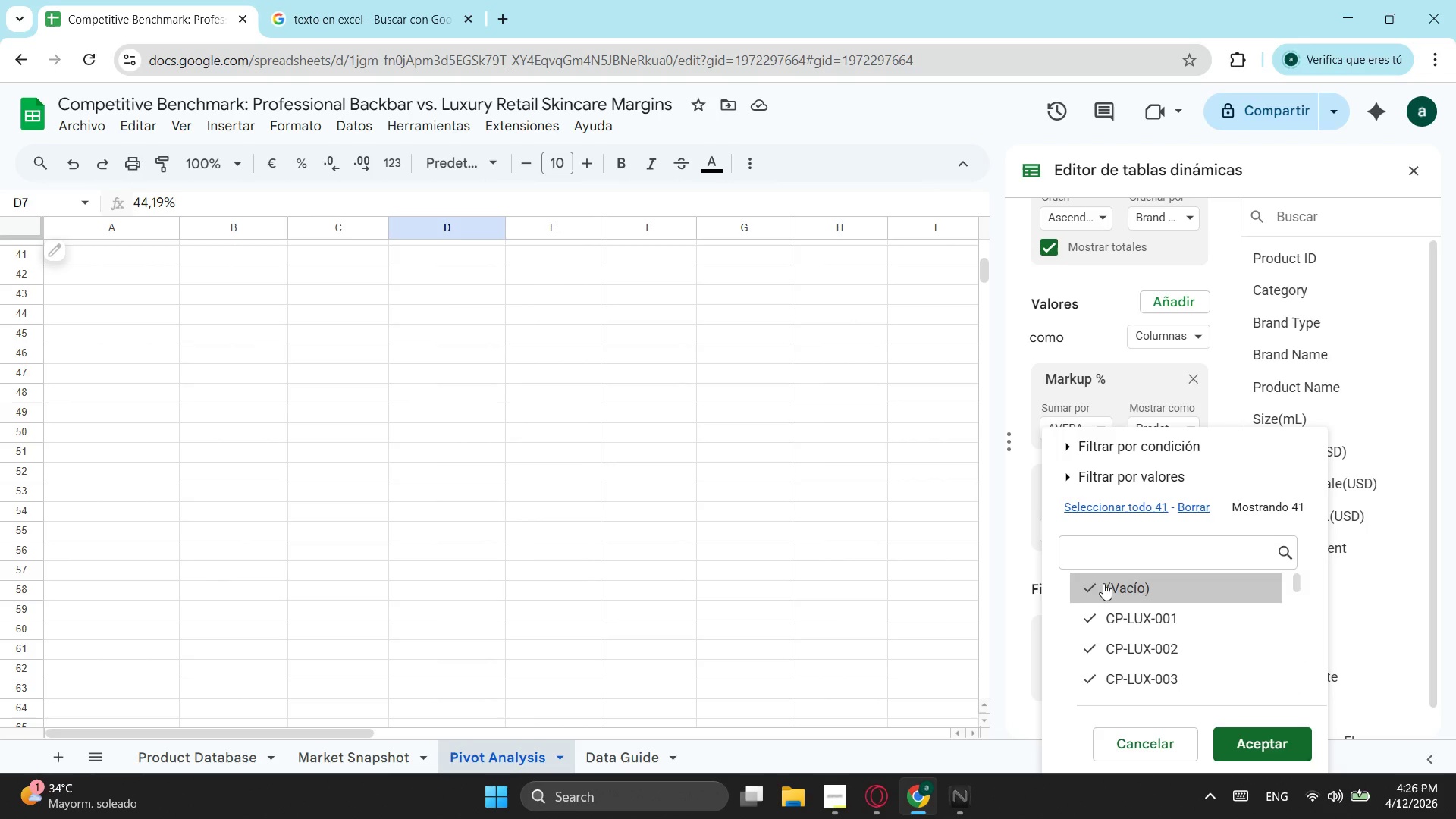 
left_click([1090, 583])
 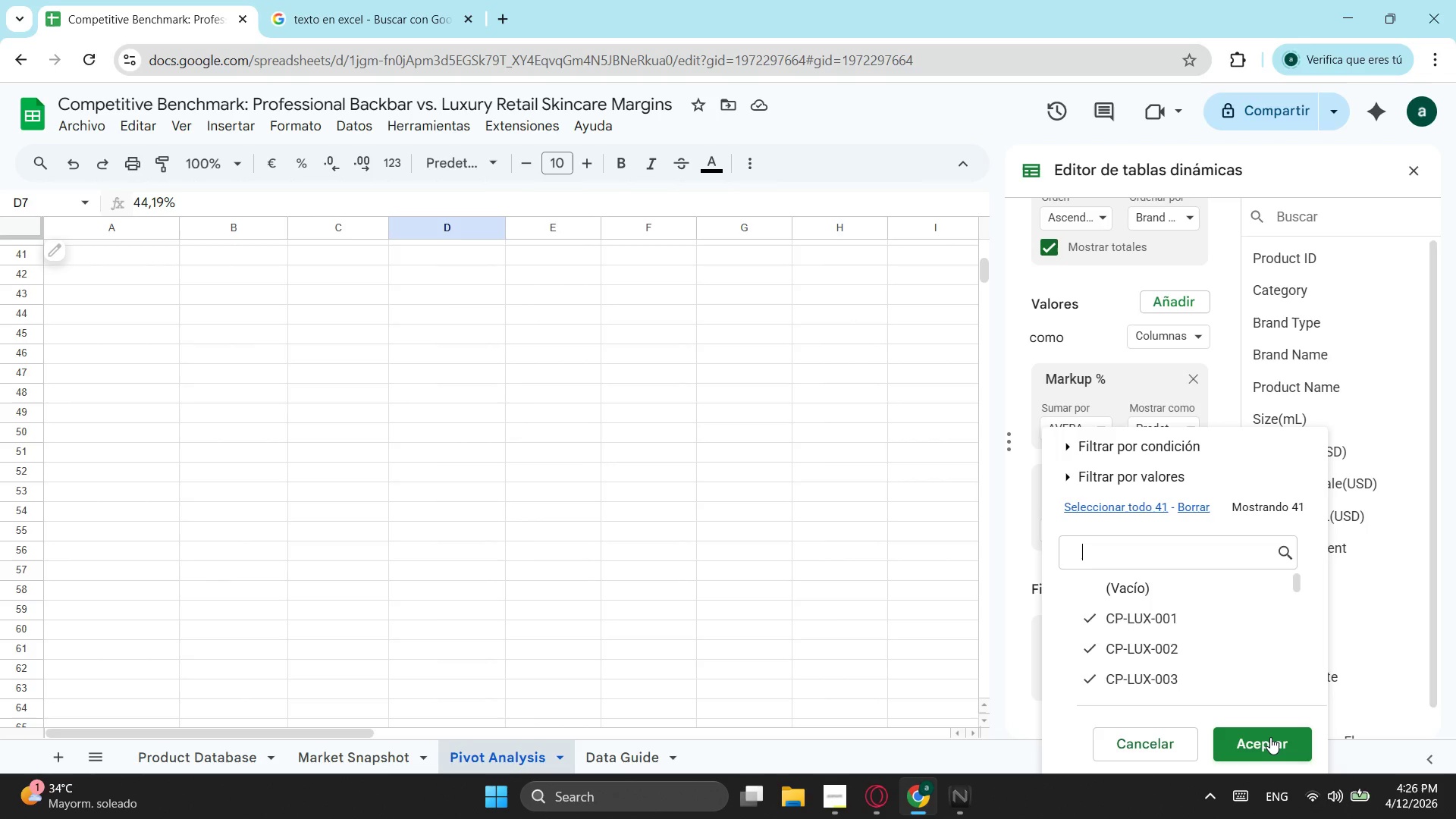 
left_click([1269, 739])
 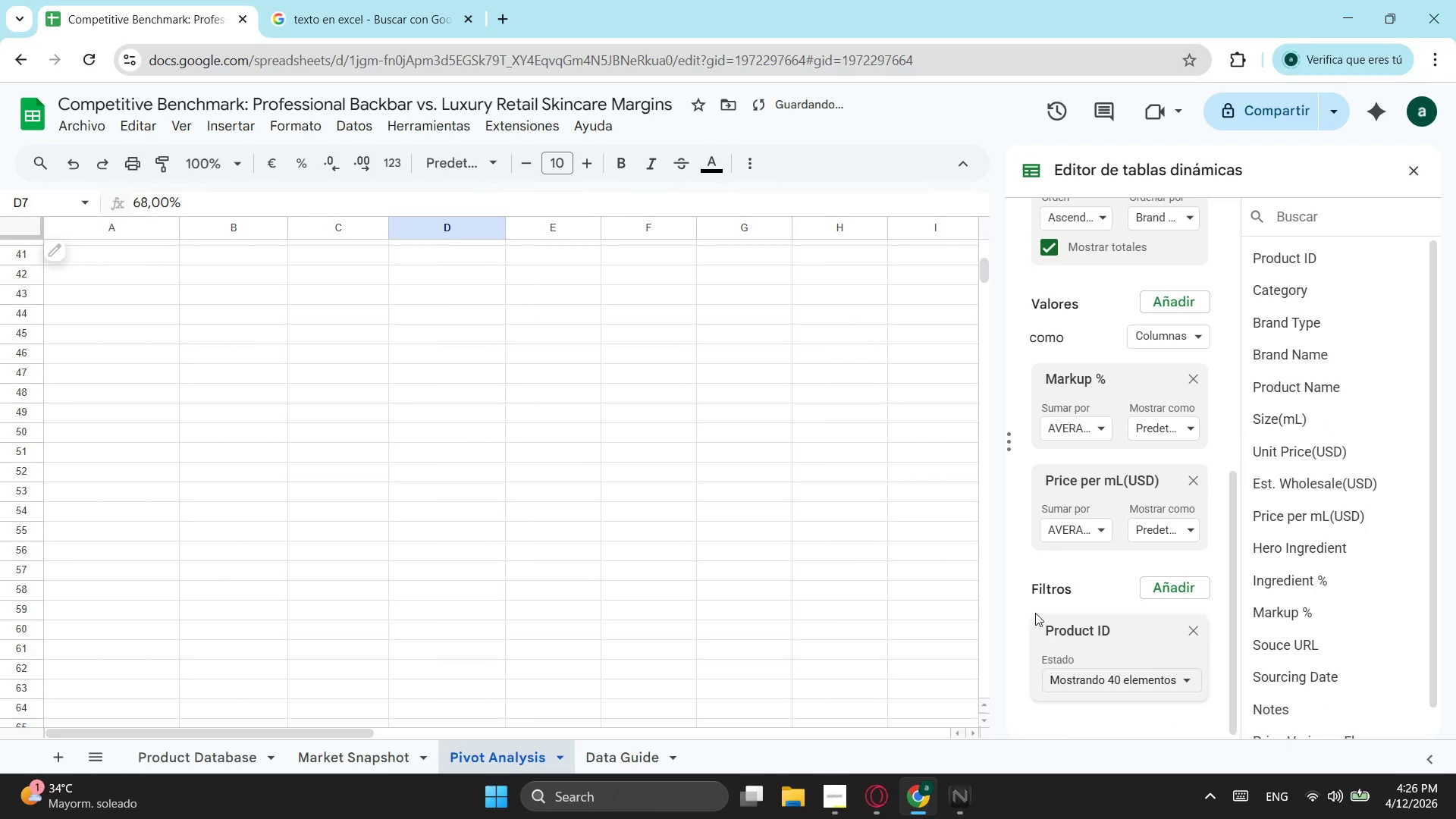 
scroll: coordinate [397, 419], scroll_direction: up, amount: 9.0
 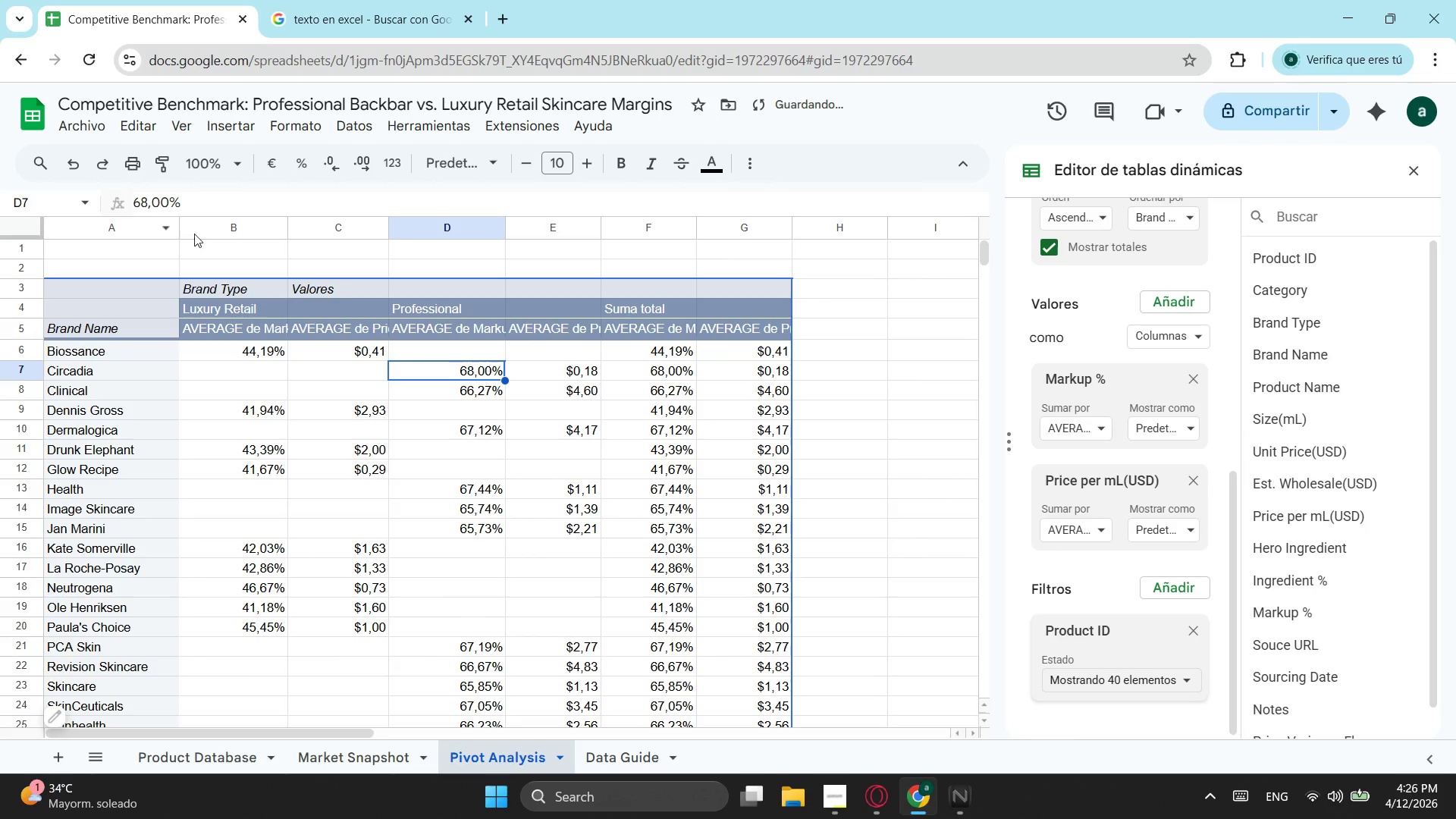 
left_click([251, 240])
 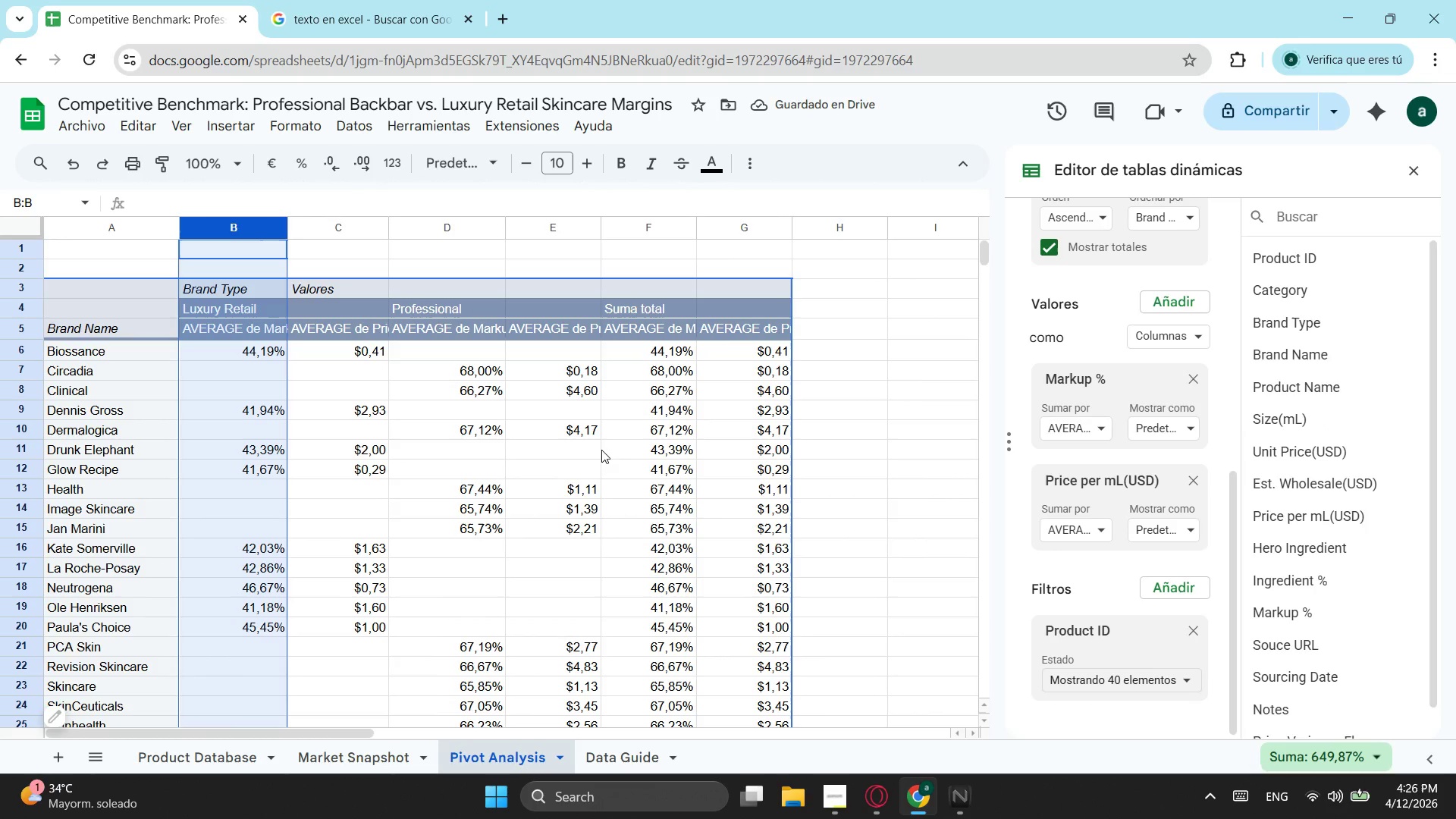 
scroll: coordinate [242, 425], scroll_direction: down, amount: 2.0
 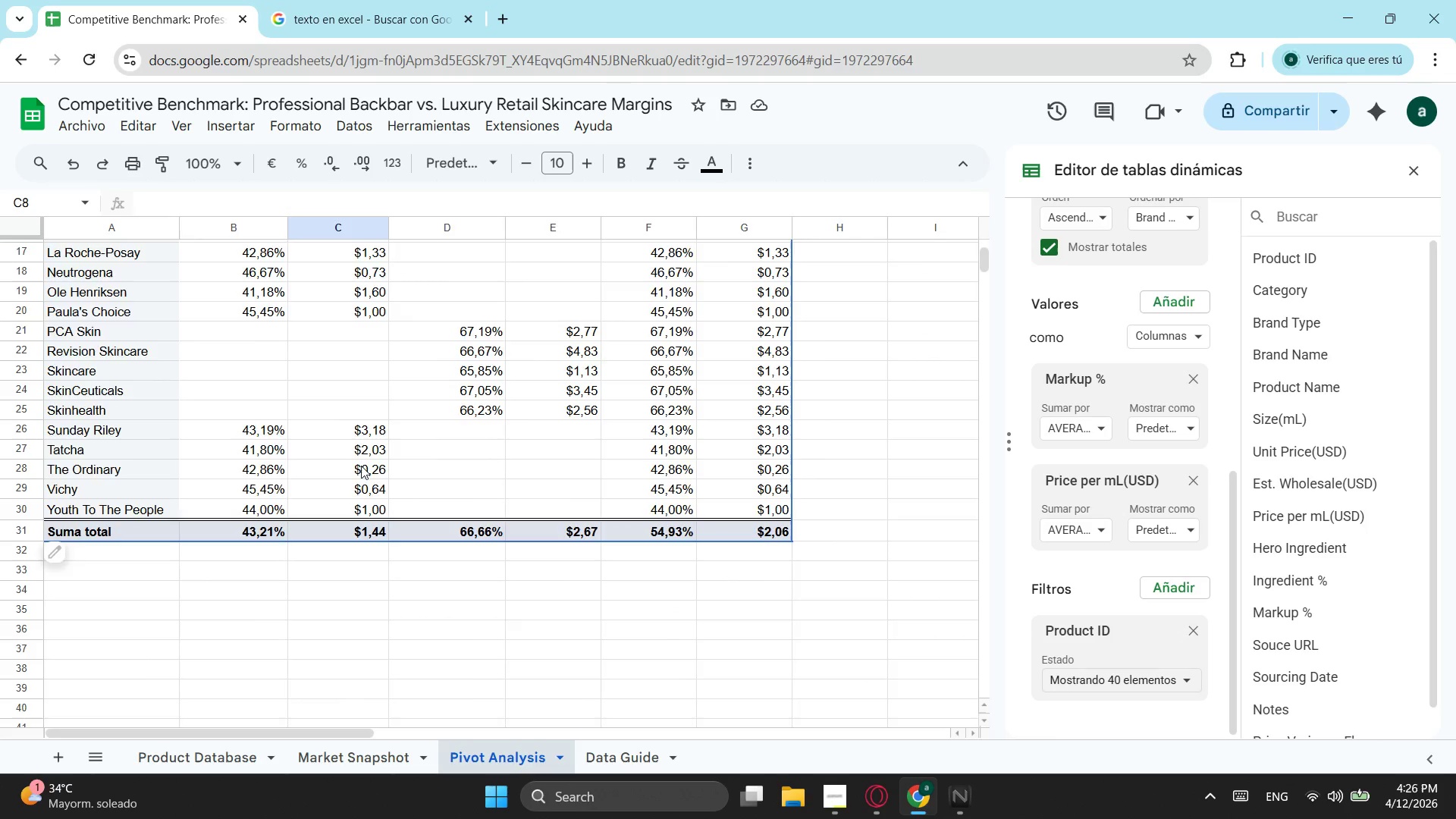 
scroll: coordinate [361, 466], scroll_direction: up, amount: 2.0
 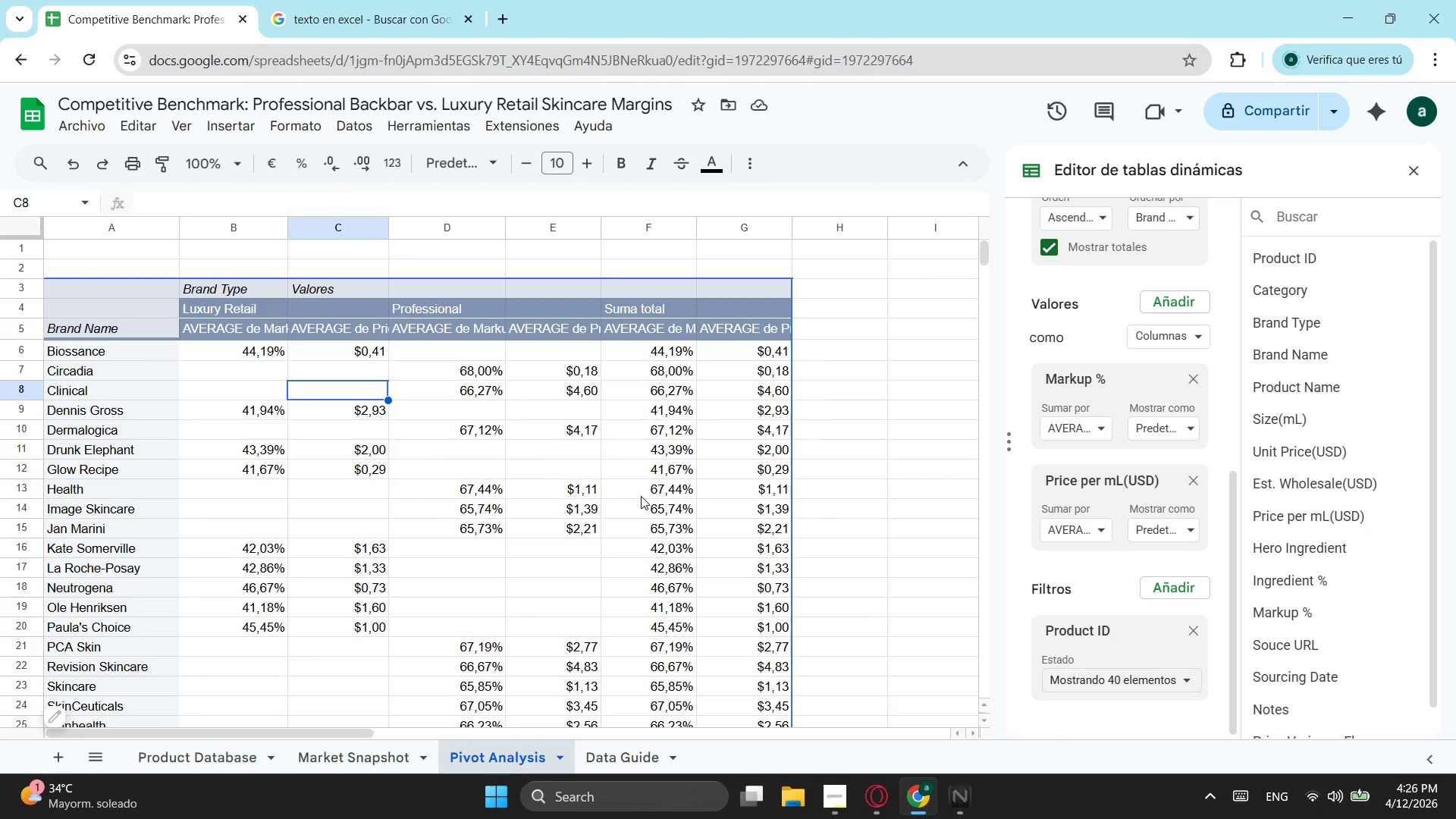 
wait(5.64)
 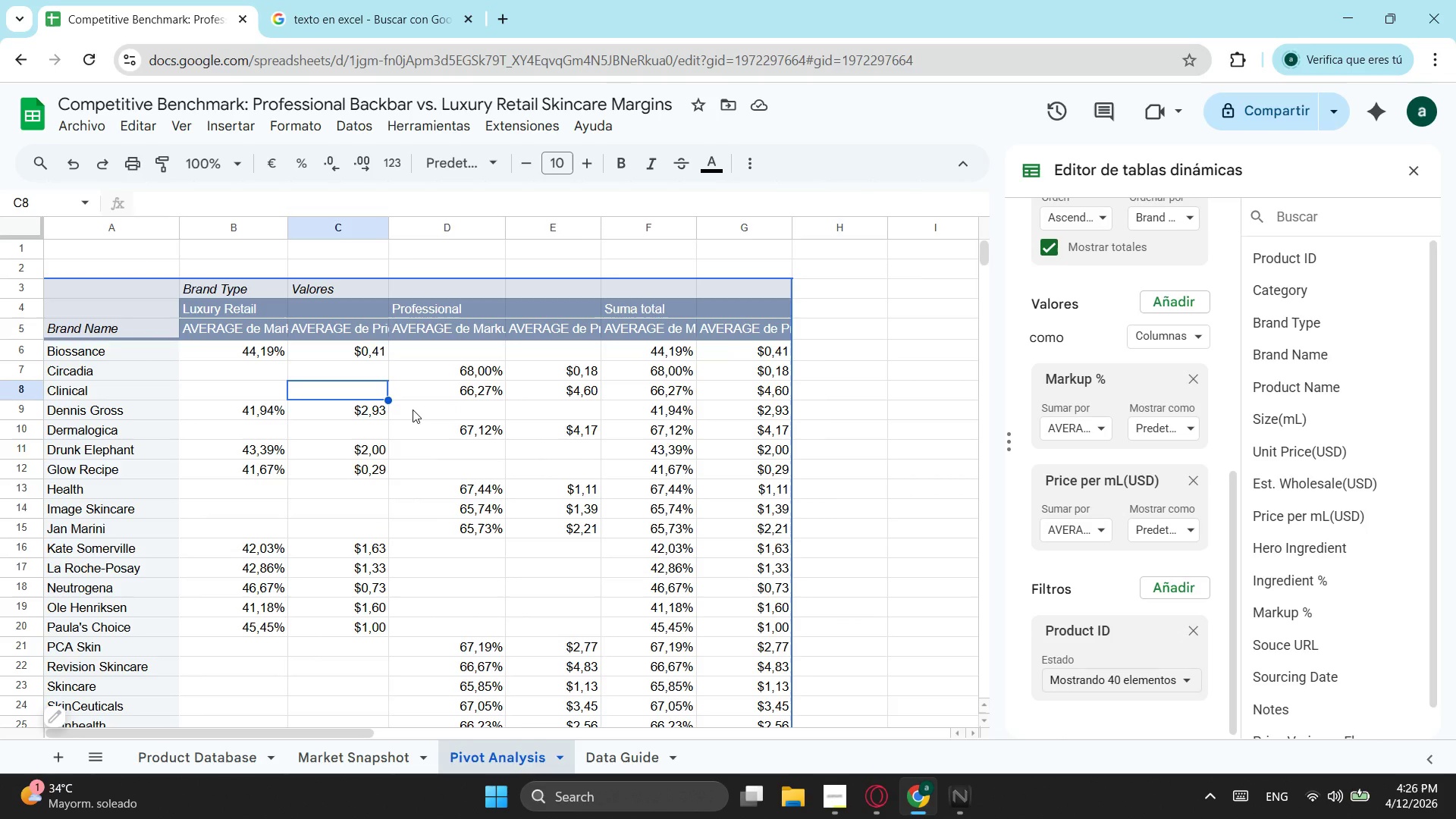 
scroll: coordinate [425, 505], scroll_direction: up, amount: 1.0
 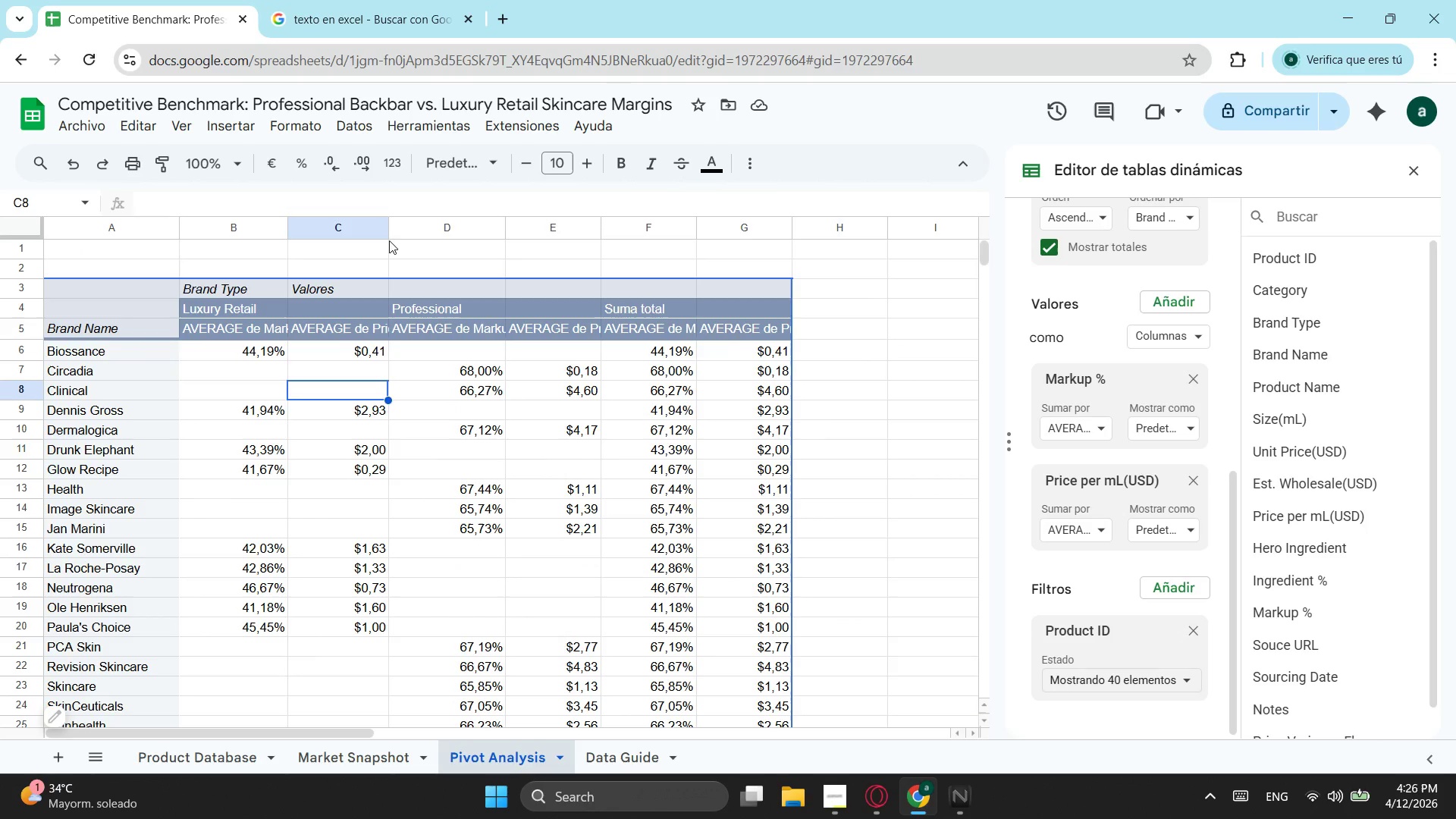 
left_click_drag(start_coordinate=[394, 229], to_coordinate=[412, 230])
 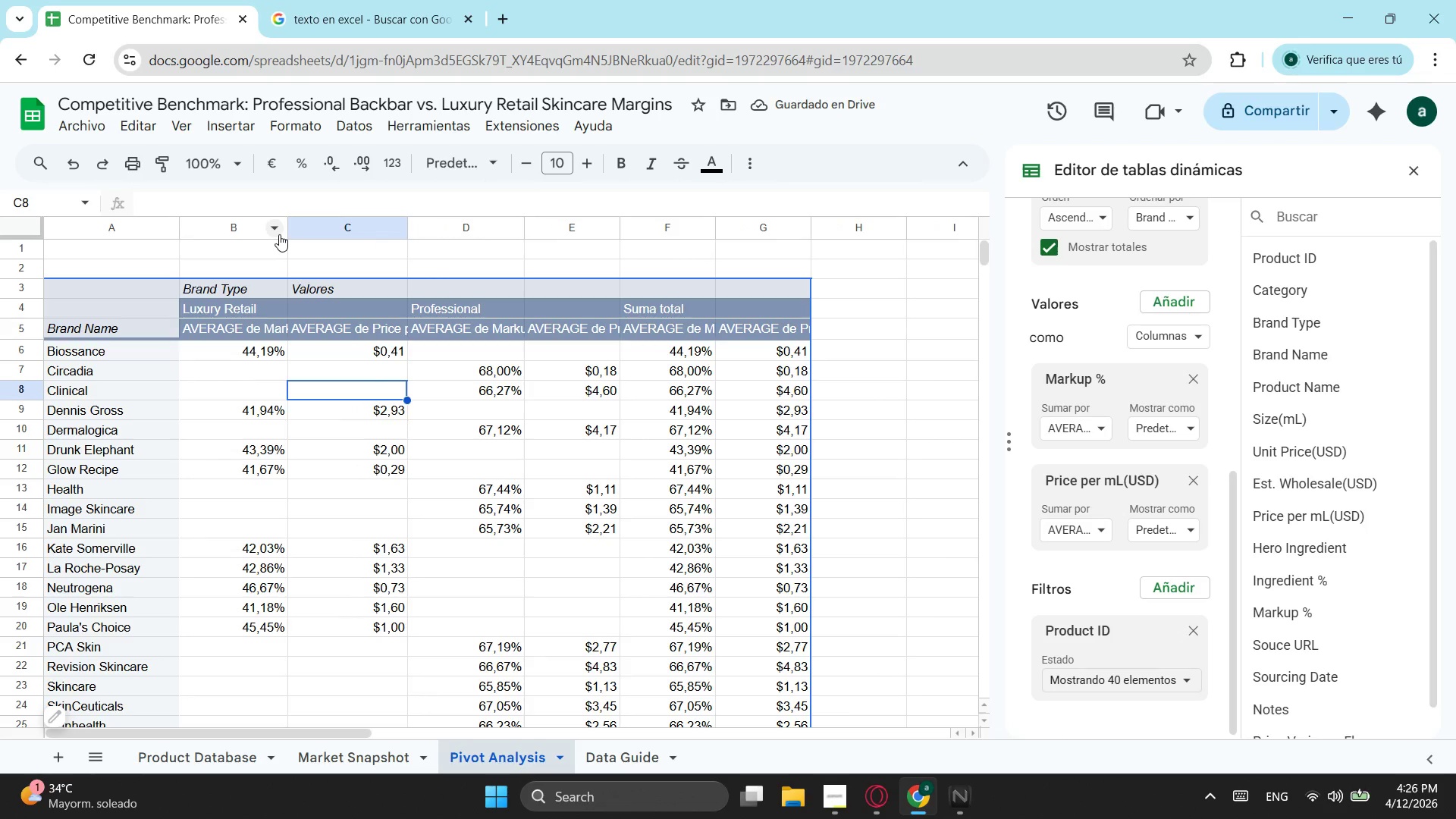 
left_click_drag(start_coordinate=[286, 229], to_coordinate=[324, 228])
 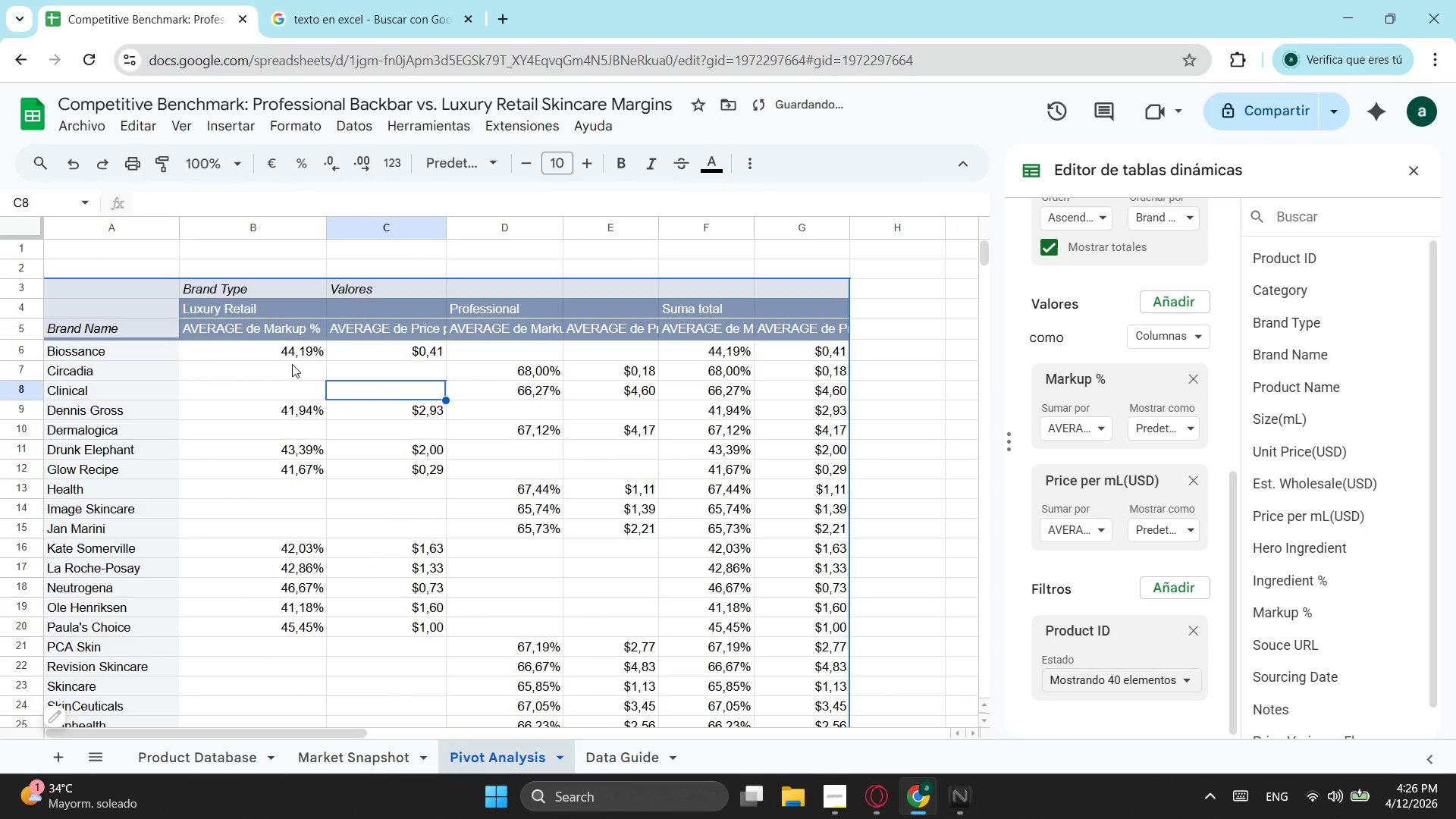 
scroll: coordinate [294, 388], scroll_direction: down, amount: 2.0
 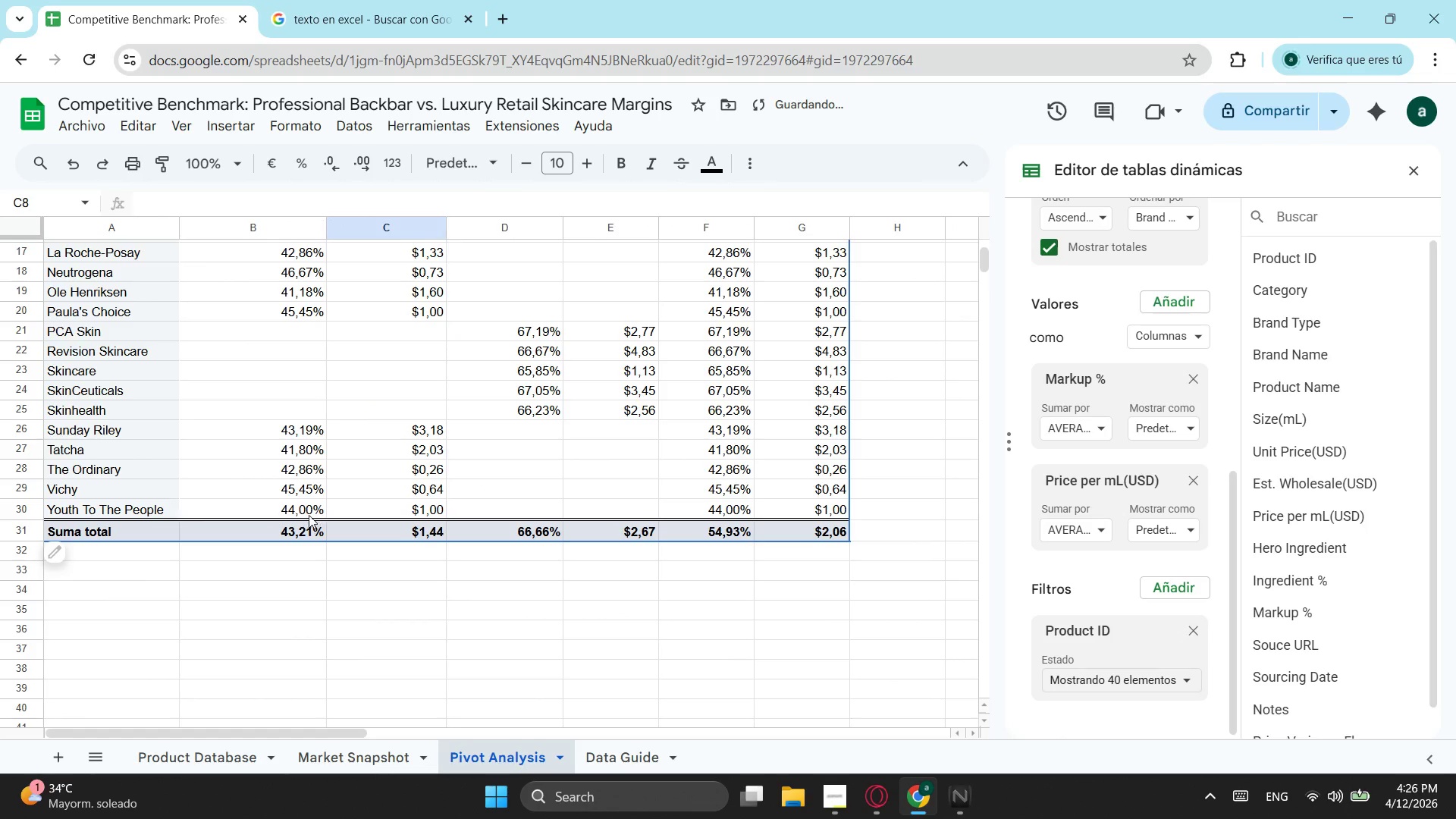 
left_click_drag(start_coordinate=[309, 507], to_coordinate=[298, 348])
 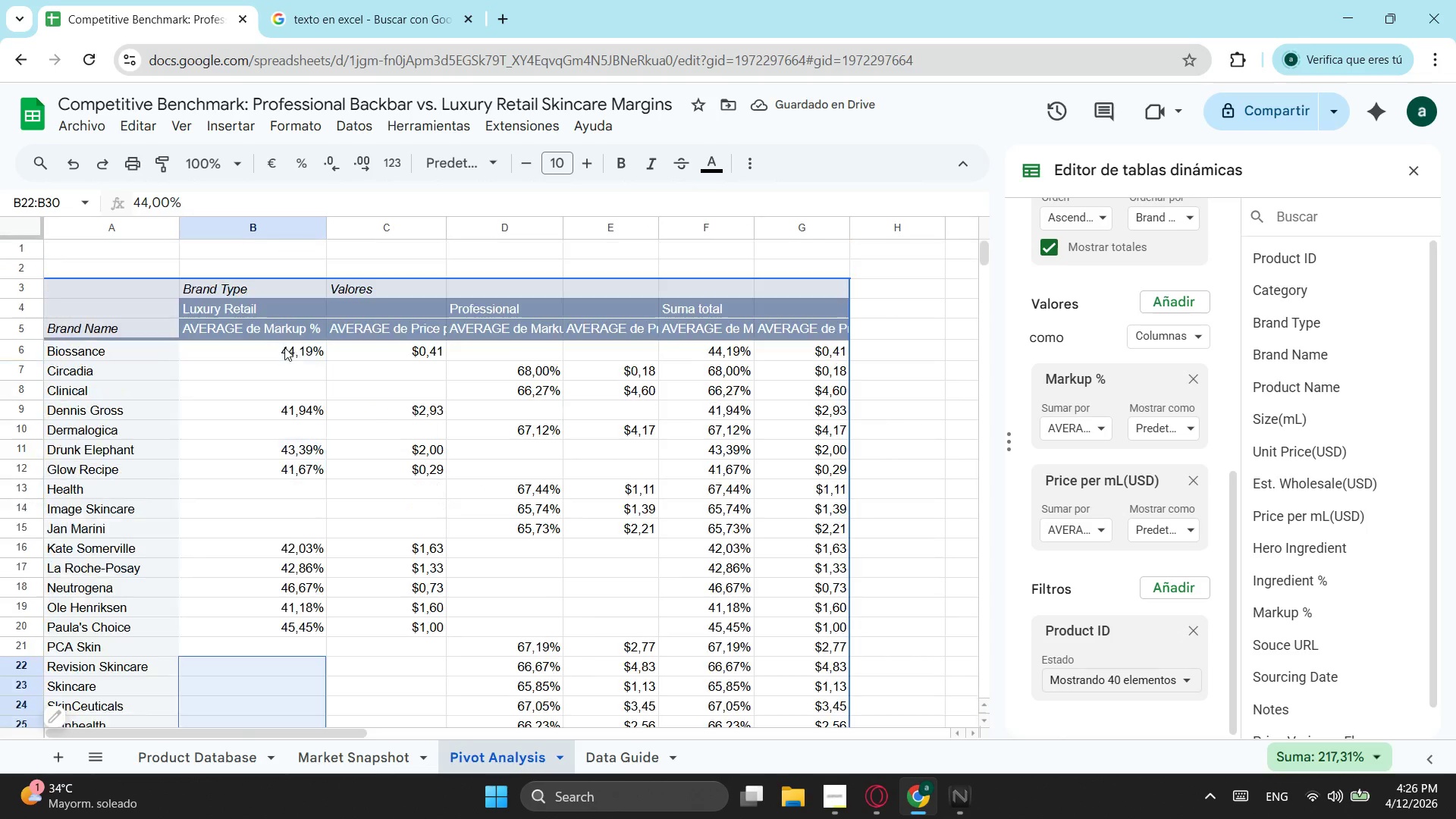 
scroll: coordinate [284, 347], scroll_direction: up, amount: 2.0
 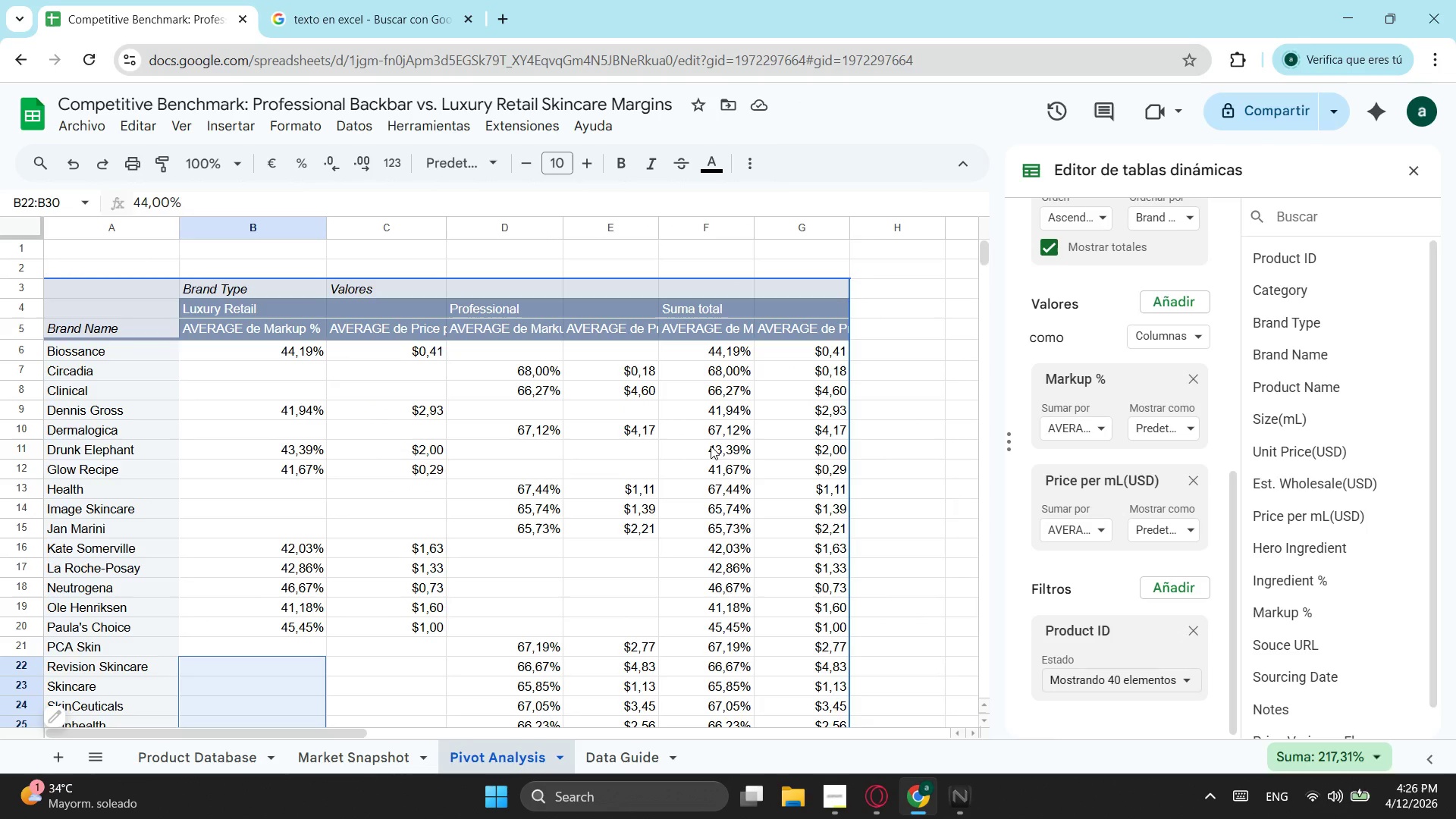 
scroll: coordinate [1178, 615], scroll_direction: down, amount: 3.0
 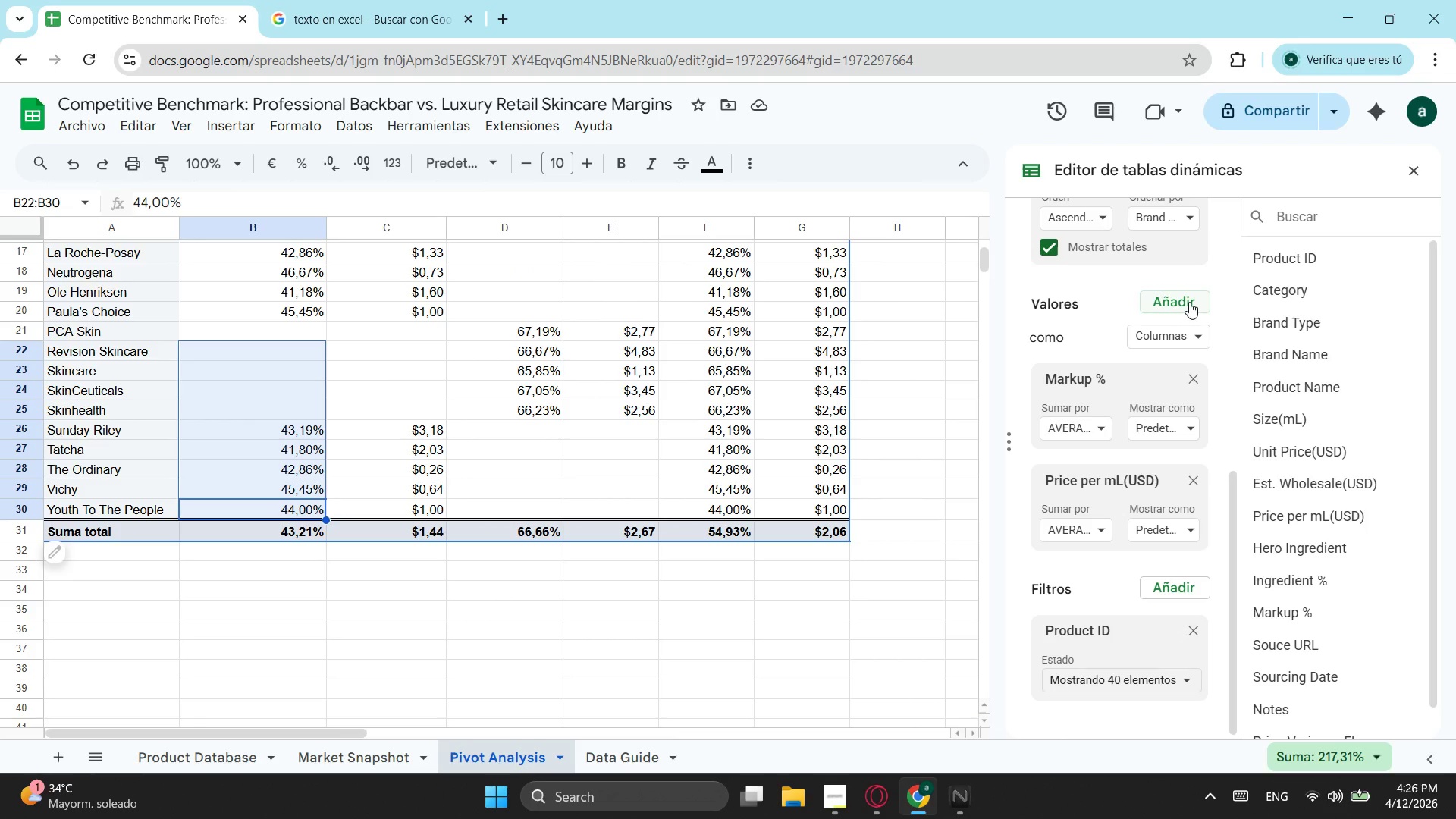 
left_click([1189, 302])
 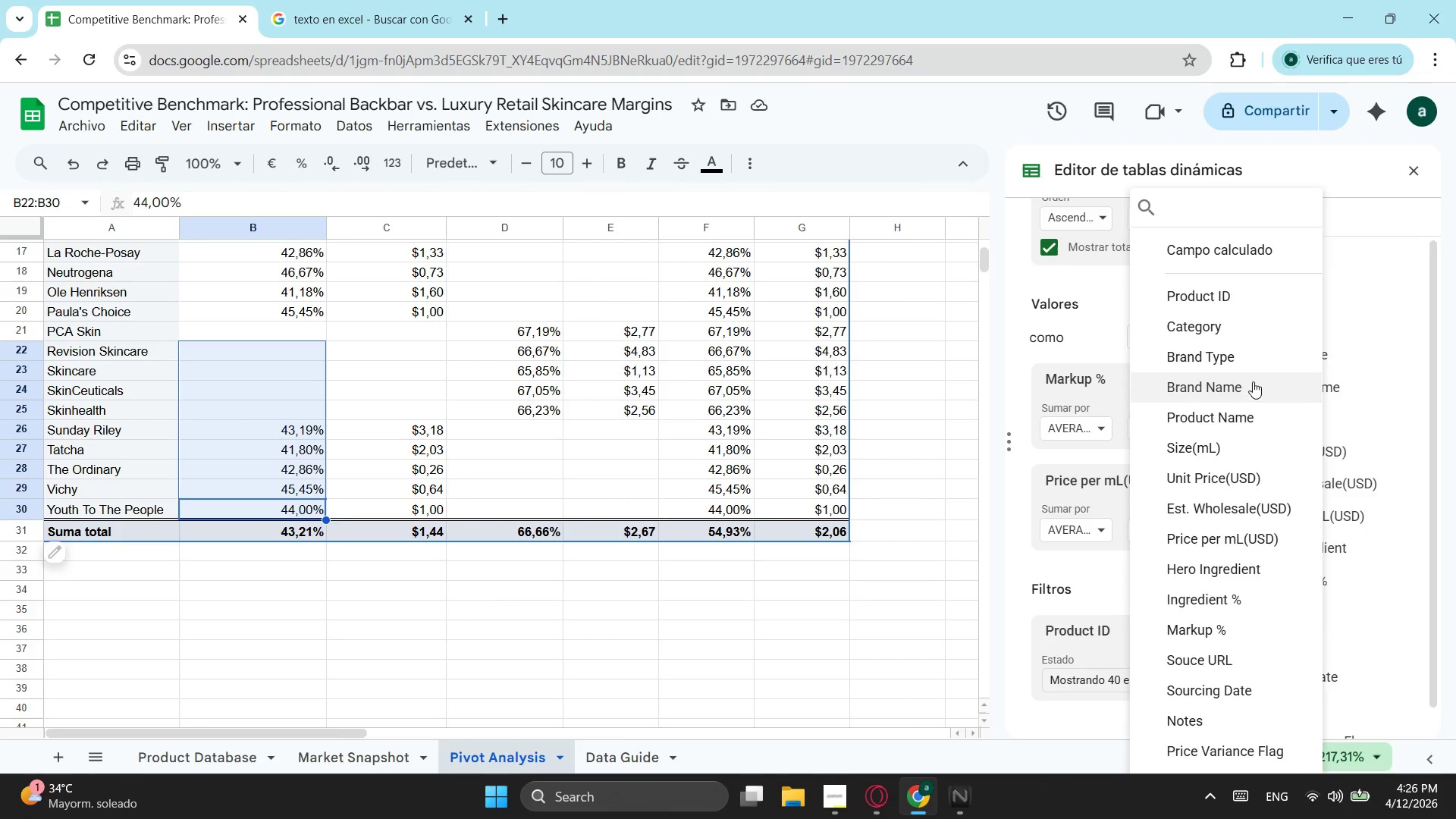 
wait(5.11)
 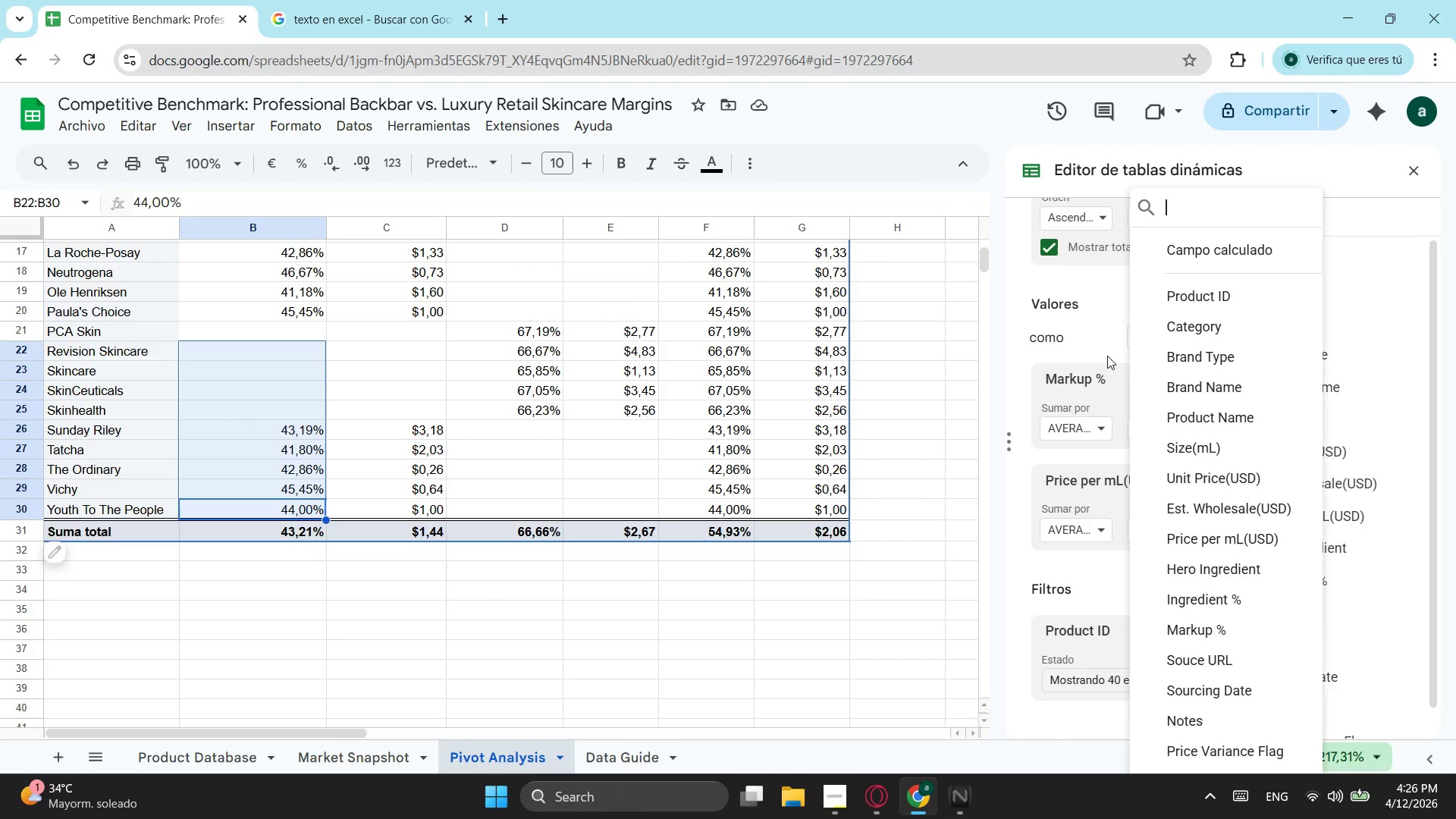 
left_click([1241, 294])
 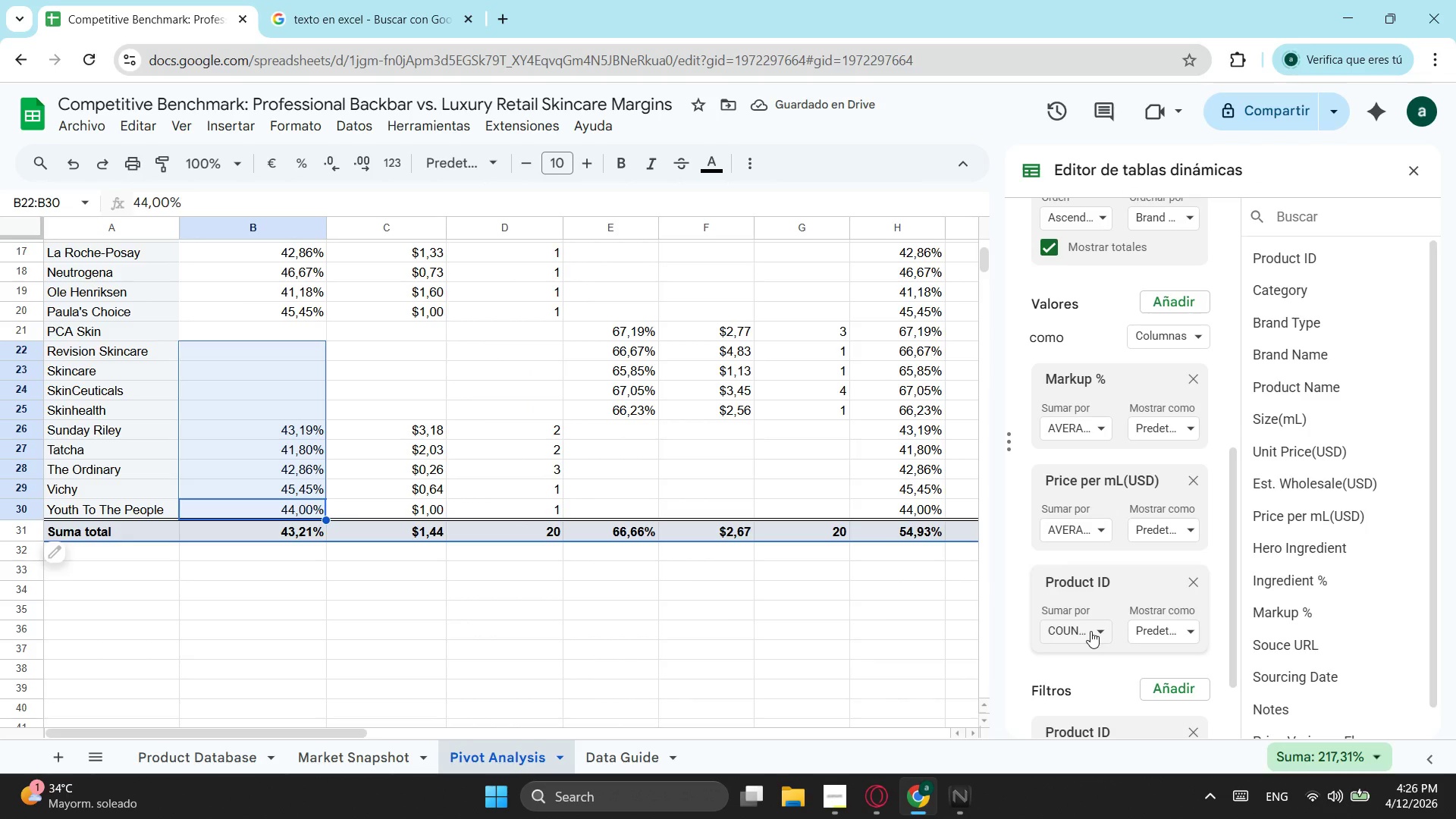 
left_click([1090, 631])
 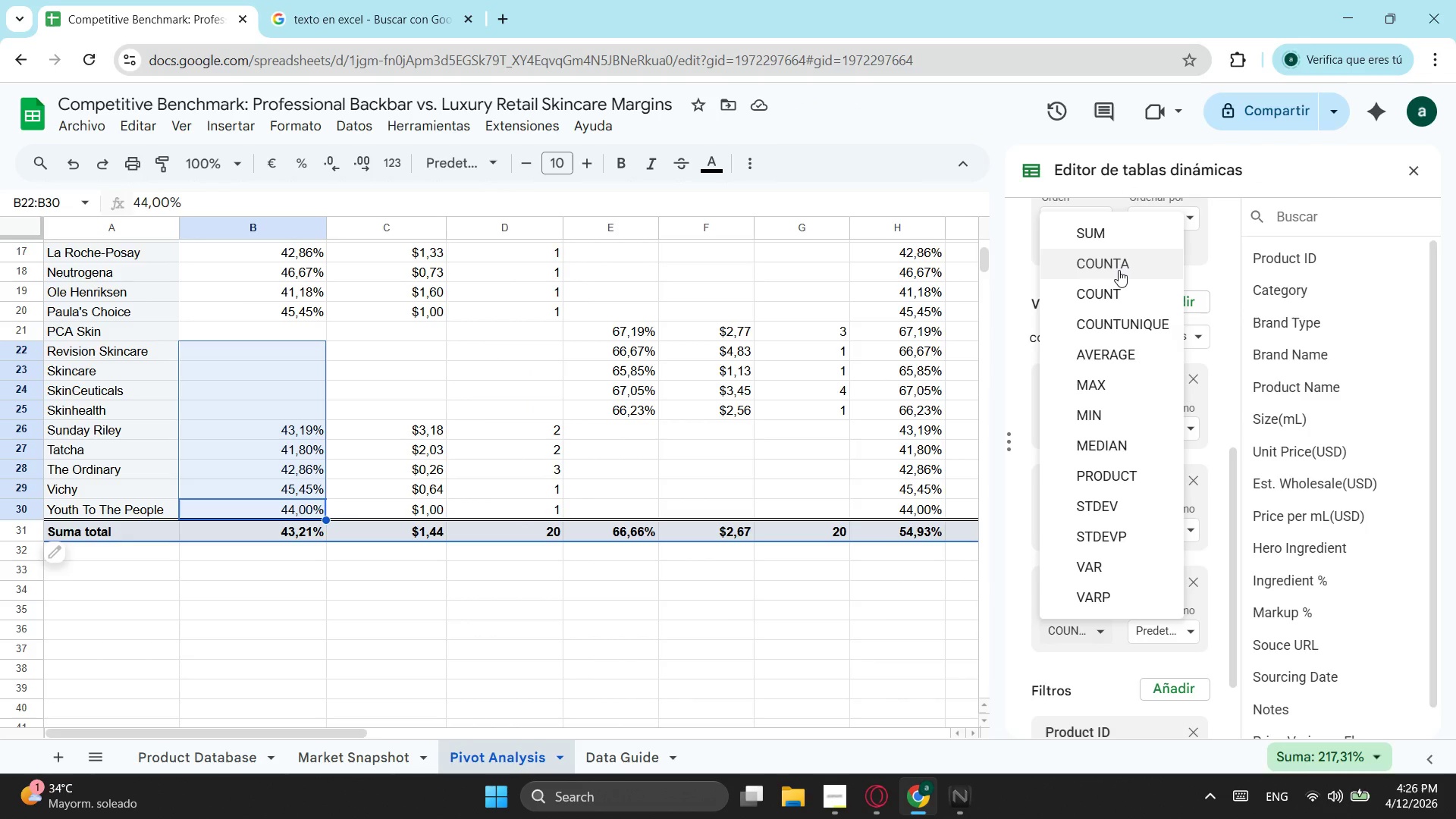 
left_click([1119, 270])
 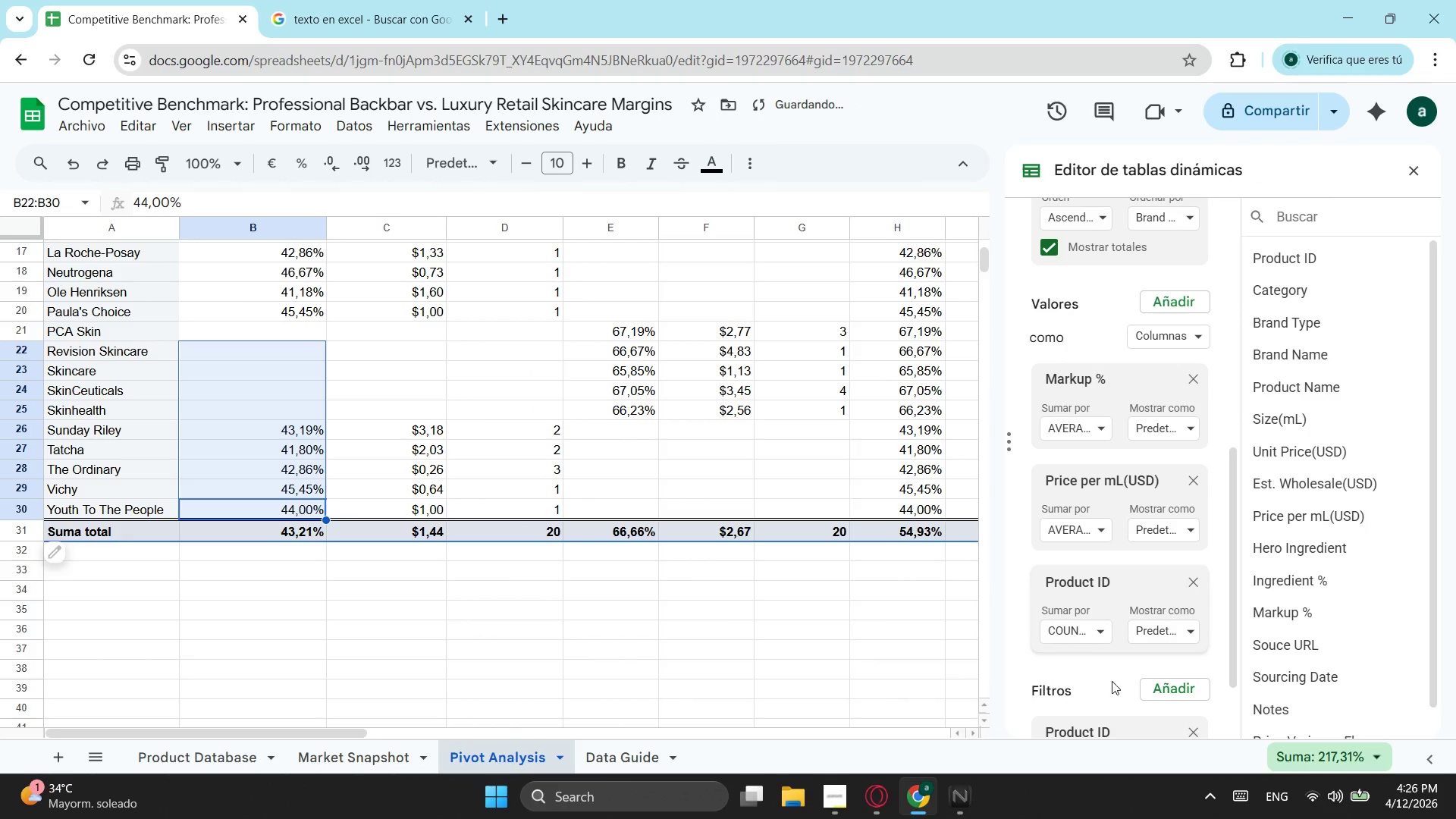 
left_click([1106, 629])
 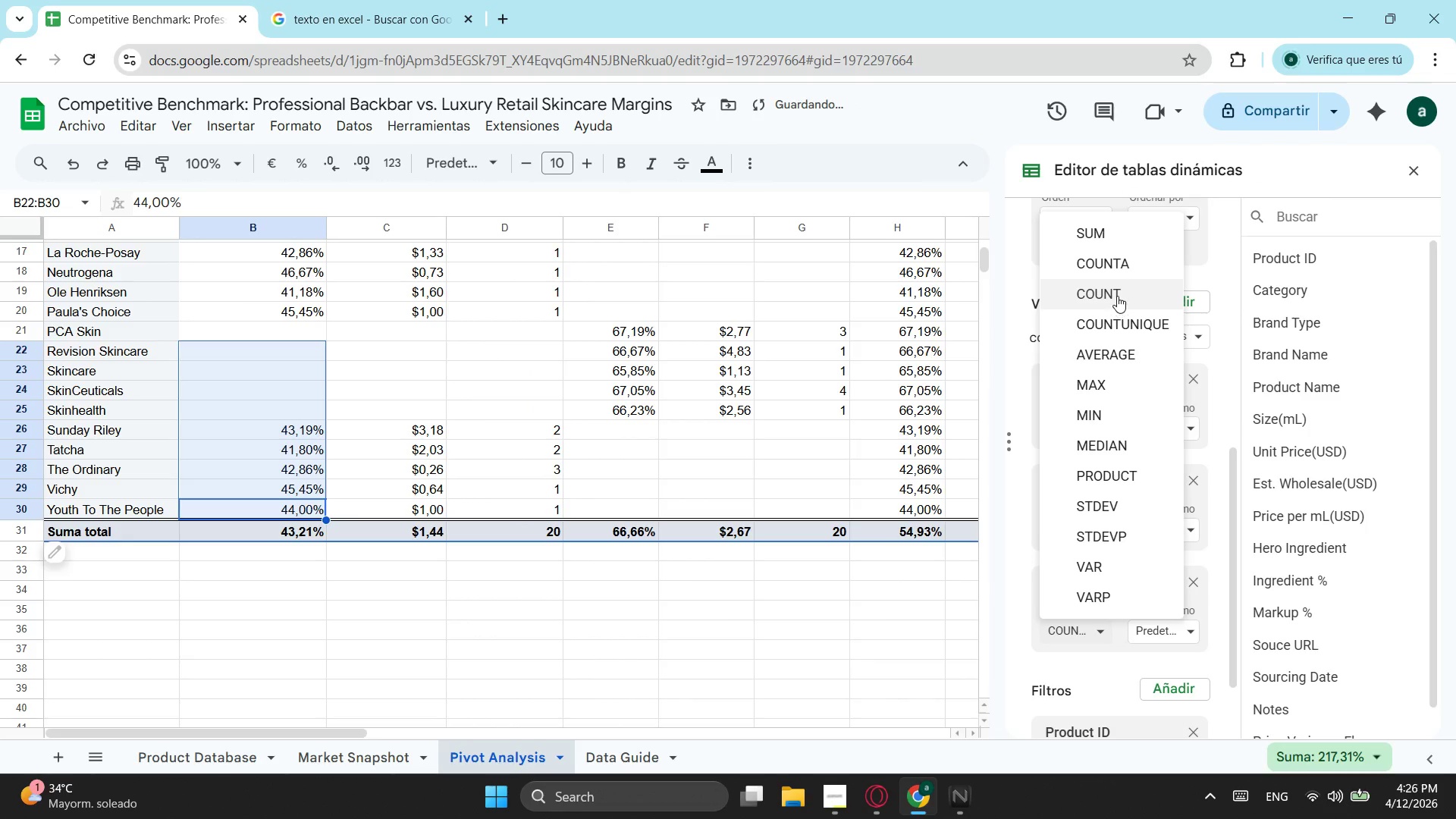 
left_click([1117, 296])
 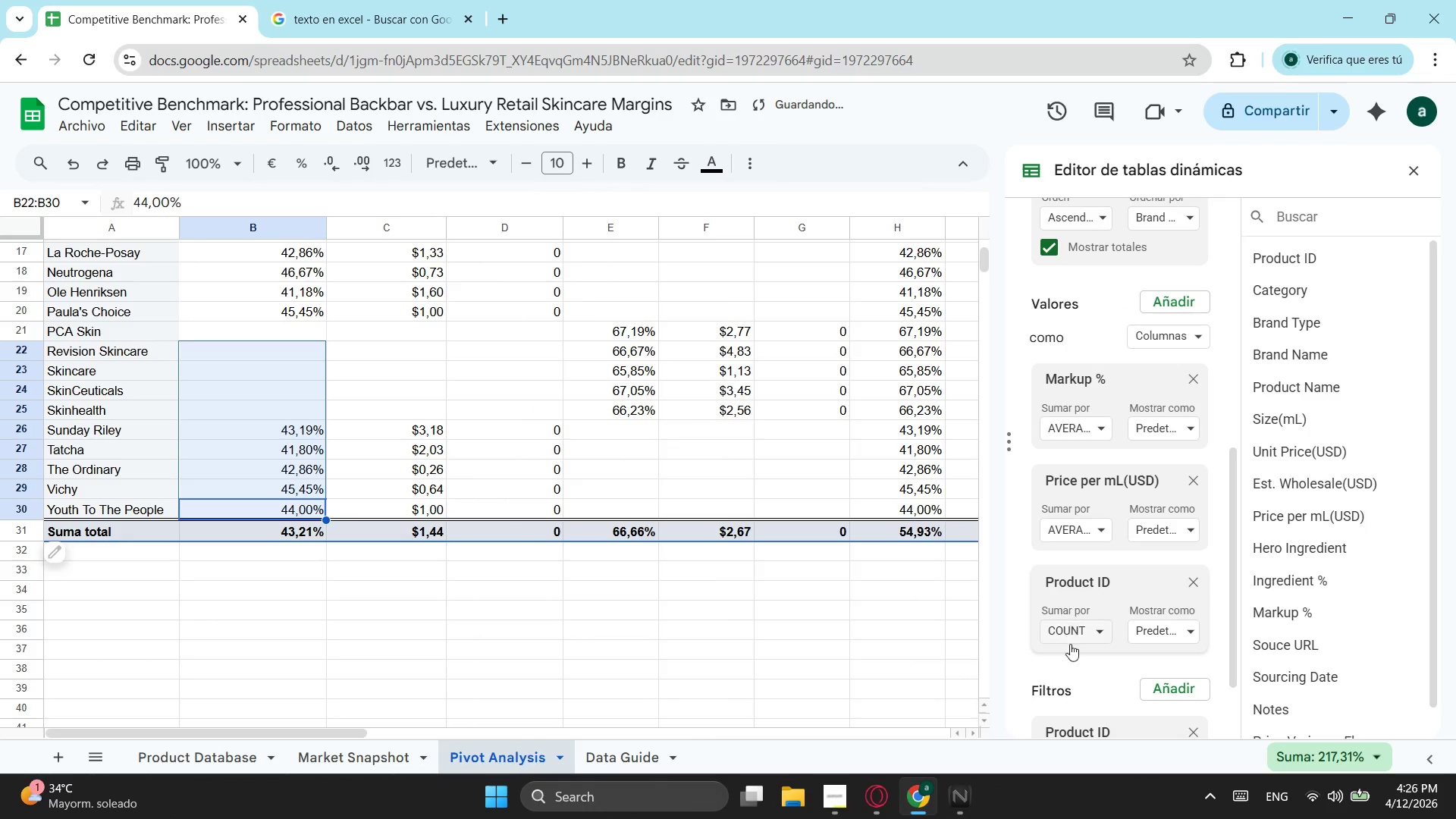 
left_click([1078, 635])
 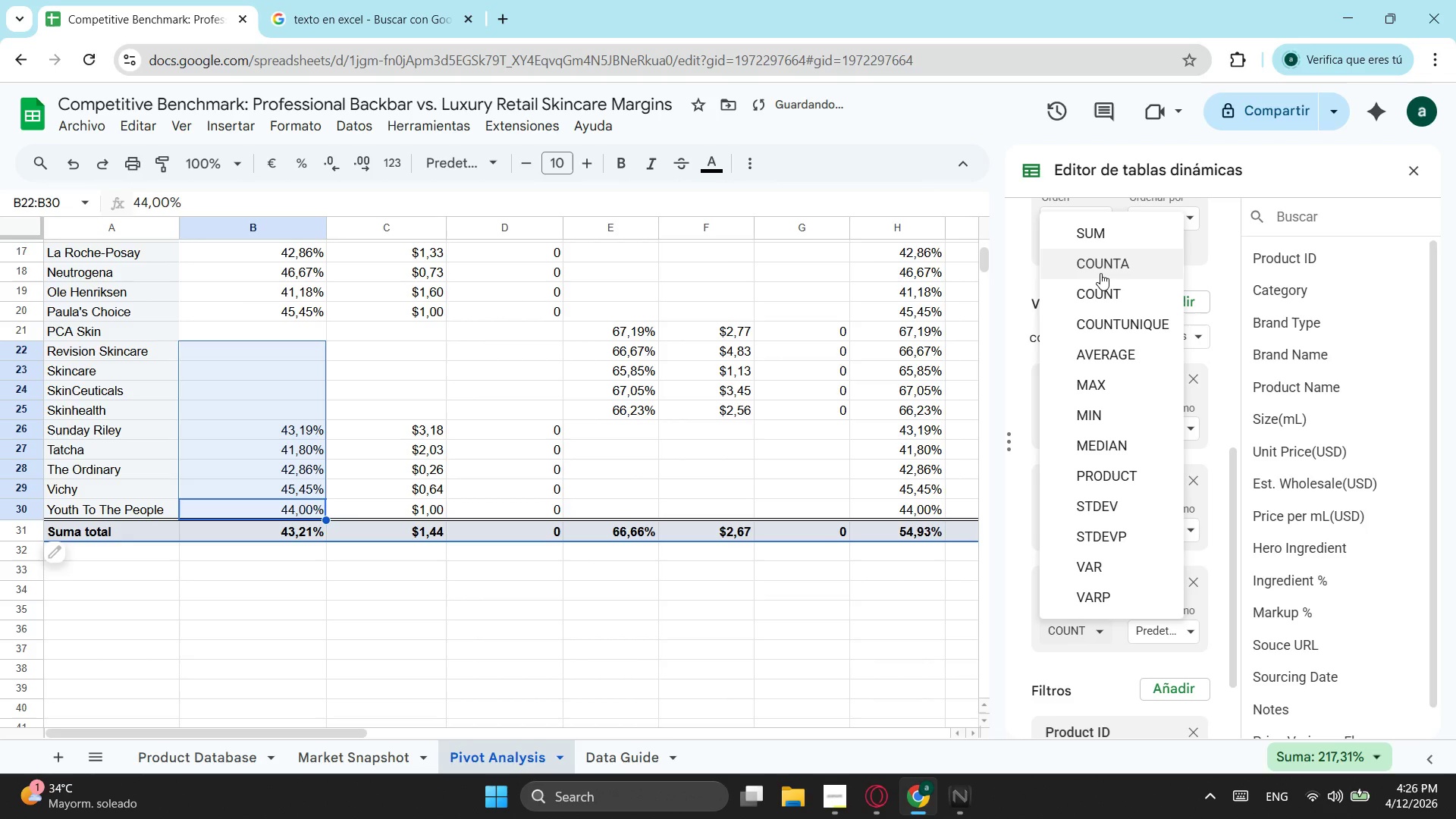 
left_click([1100, 273])
 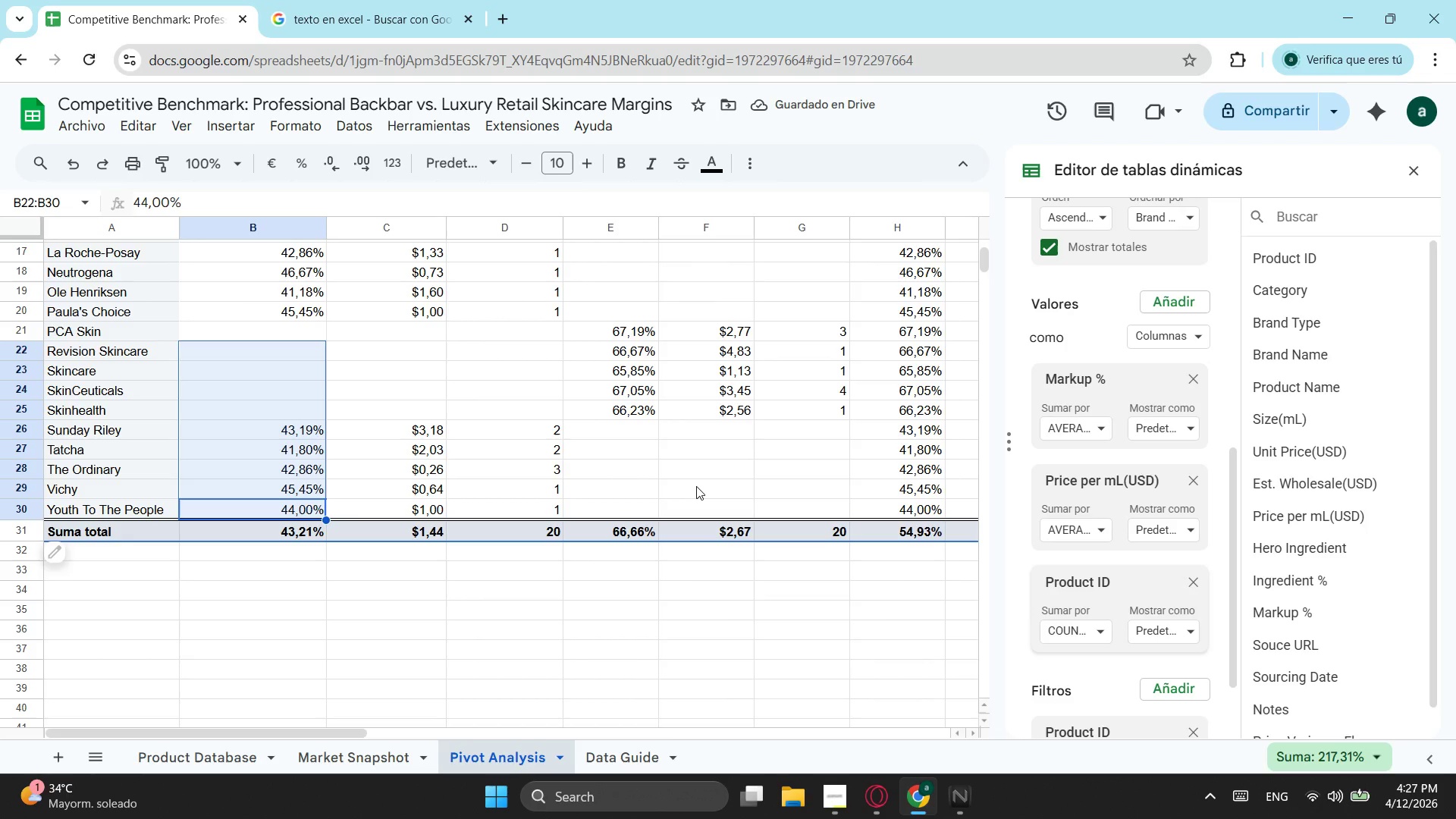 
wait(6.66)
 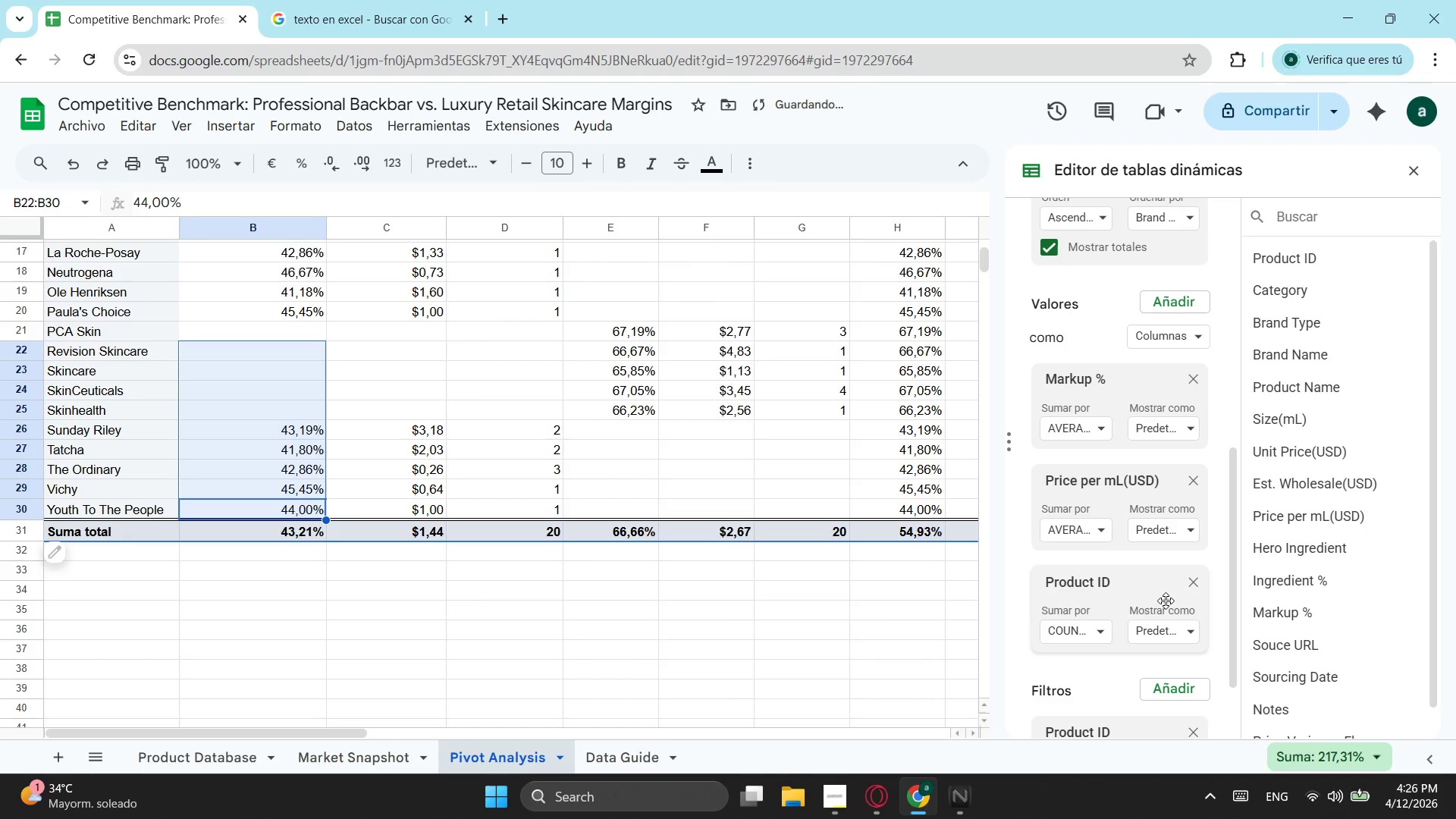 
scroll: coordinate [1155, 601], scroll_direction: down, amount: 1.0
 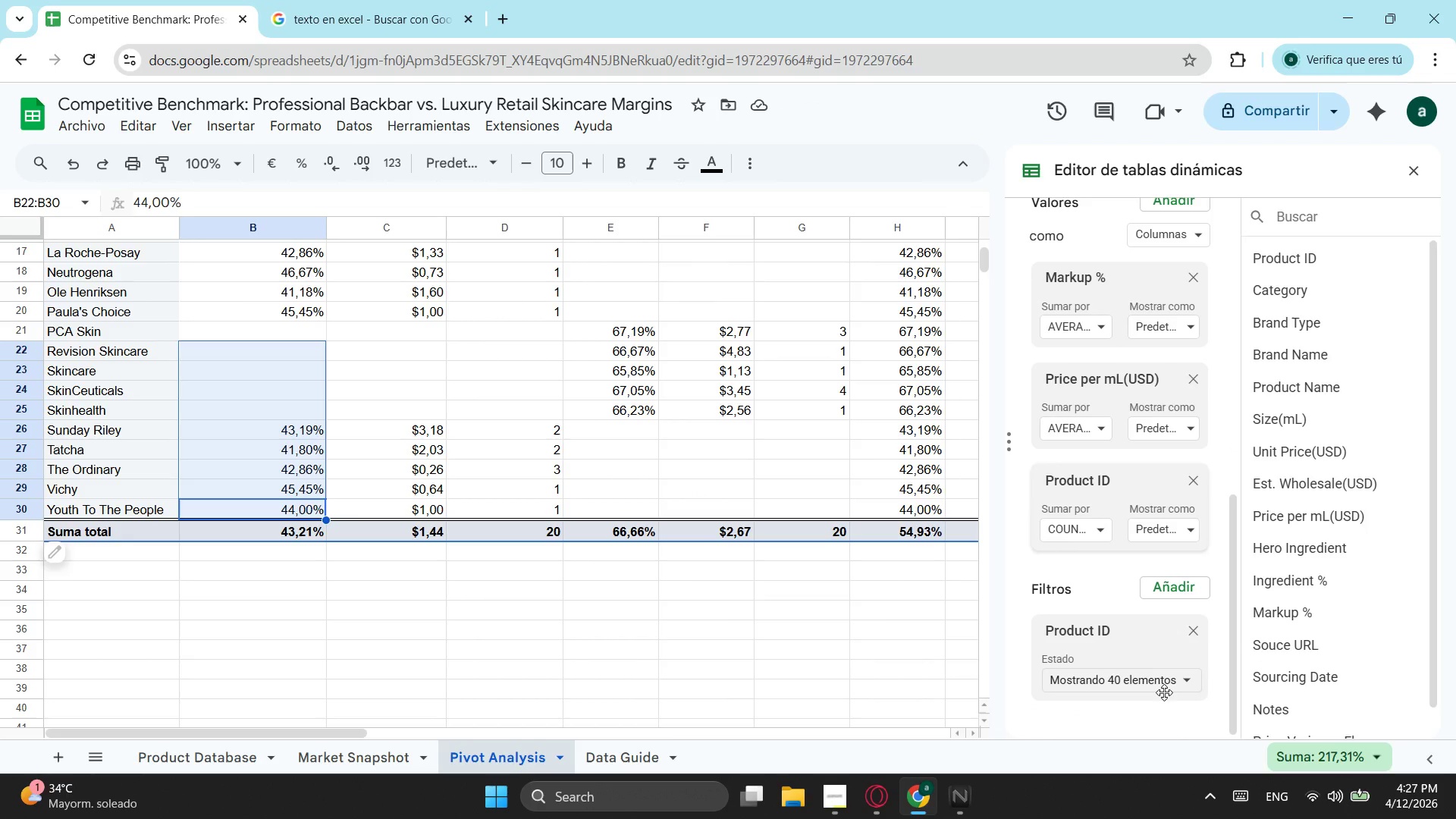 
wait(10.25)
 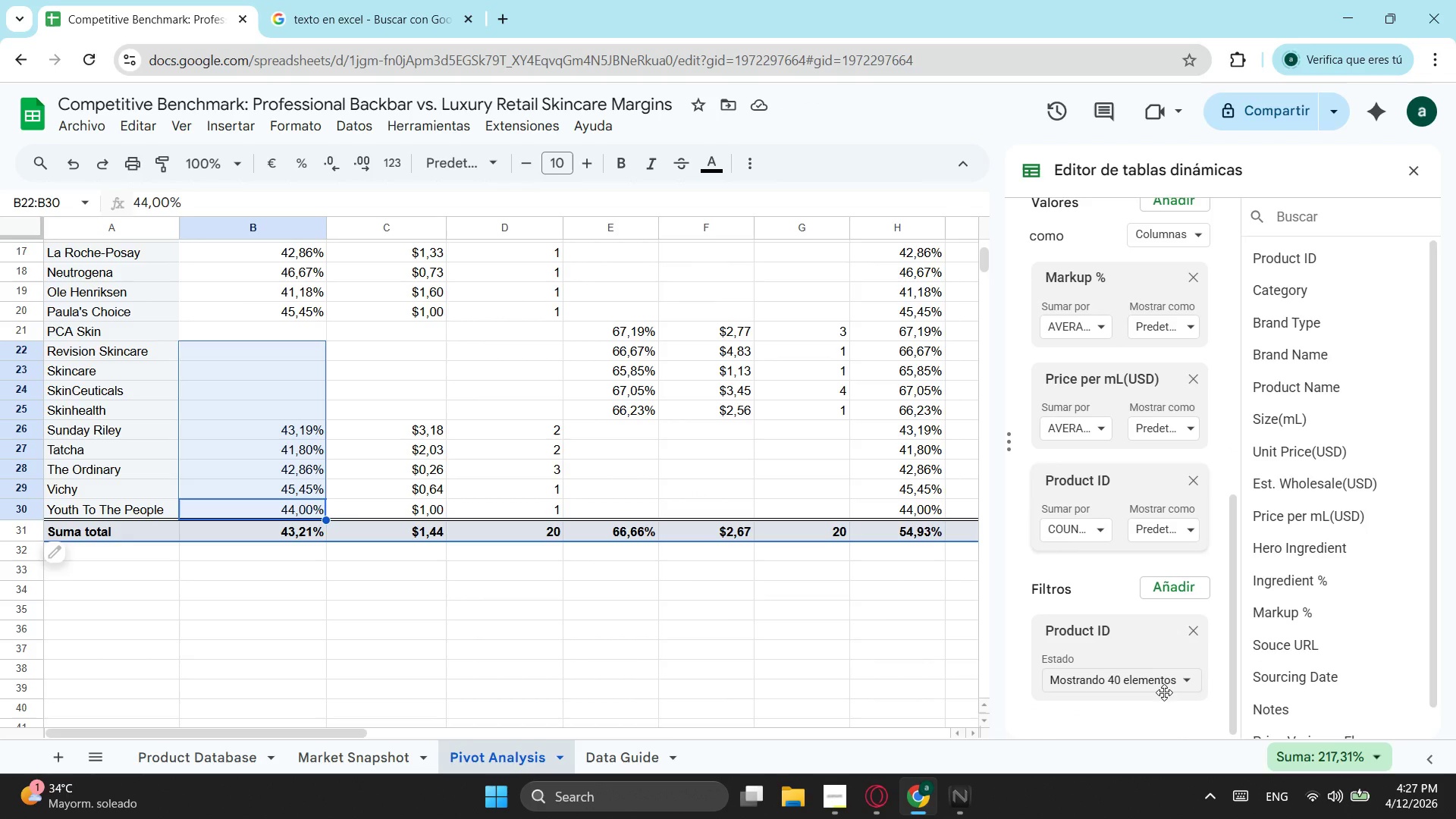 
scroll: coordinate [774, 633], scroll_direction: up, amount: 4.0
 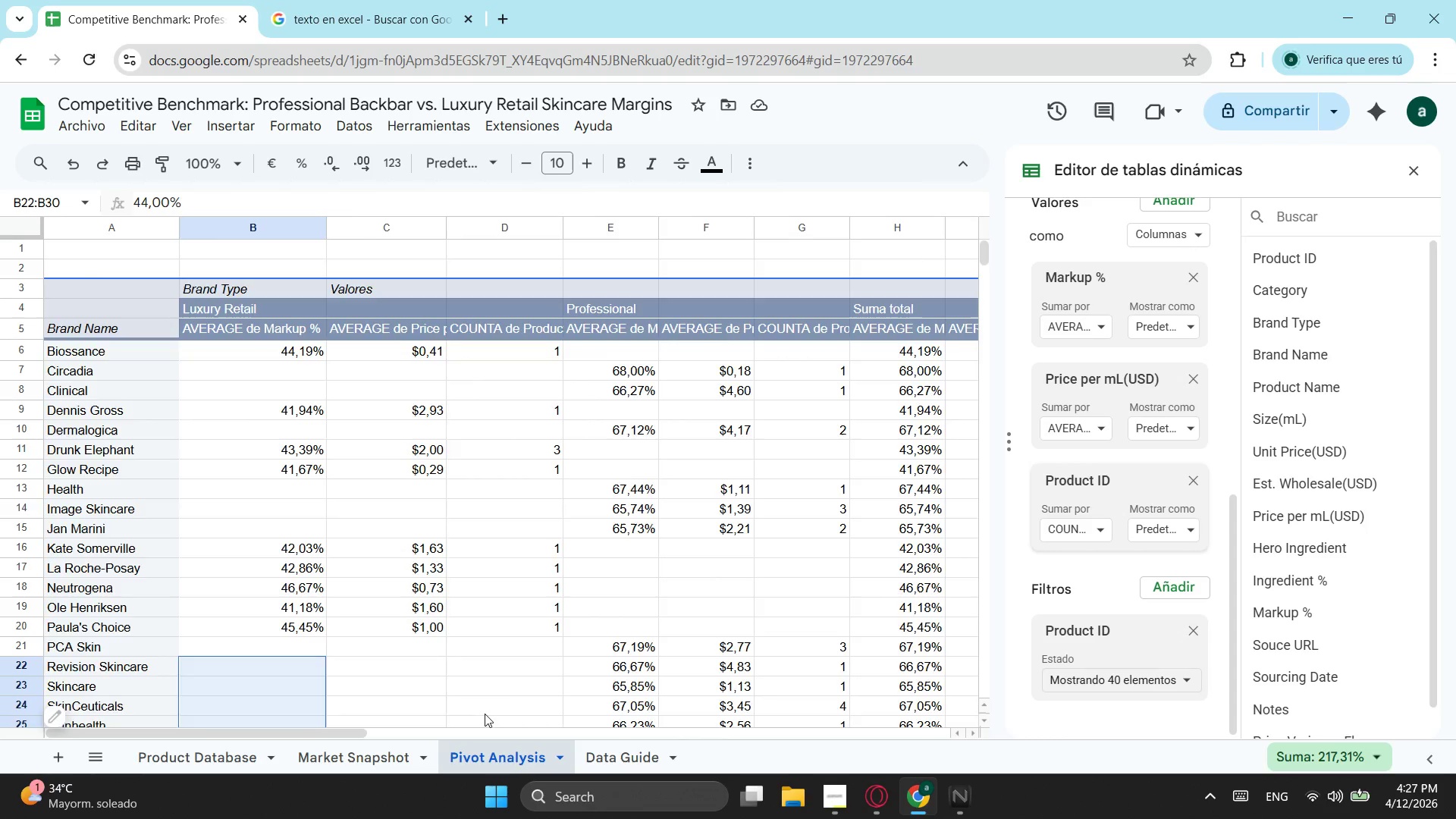 
scroll: coordinate [534, 488], scroll_direction: down, amount: 2.0
 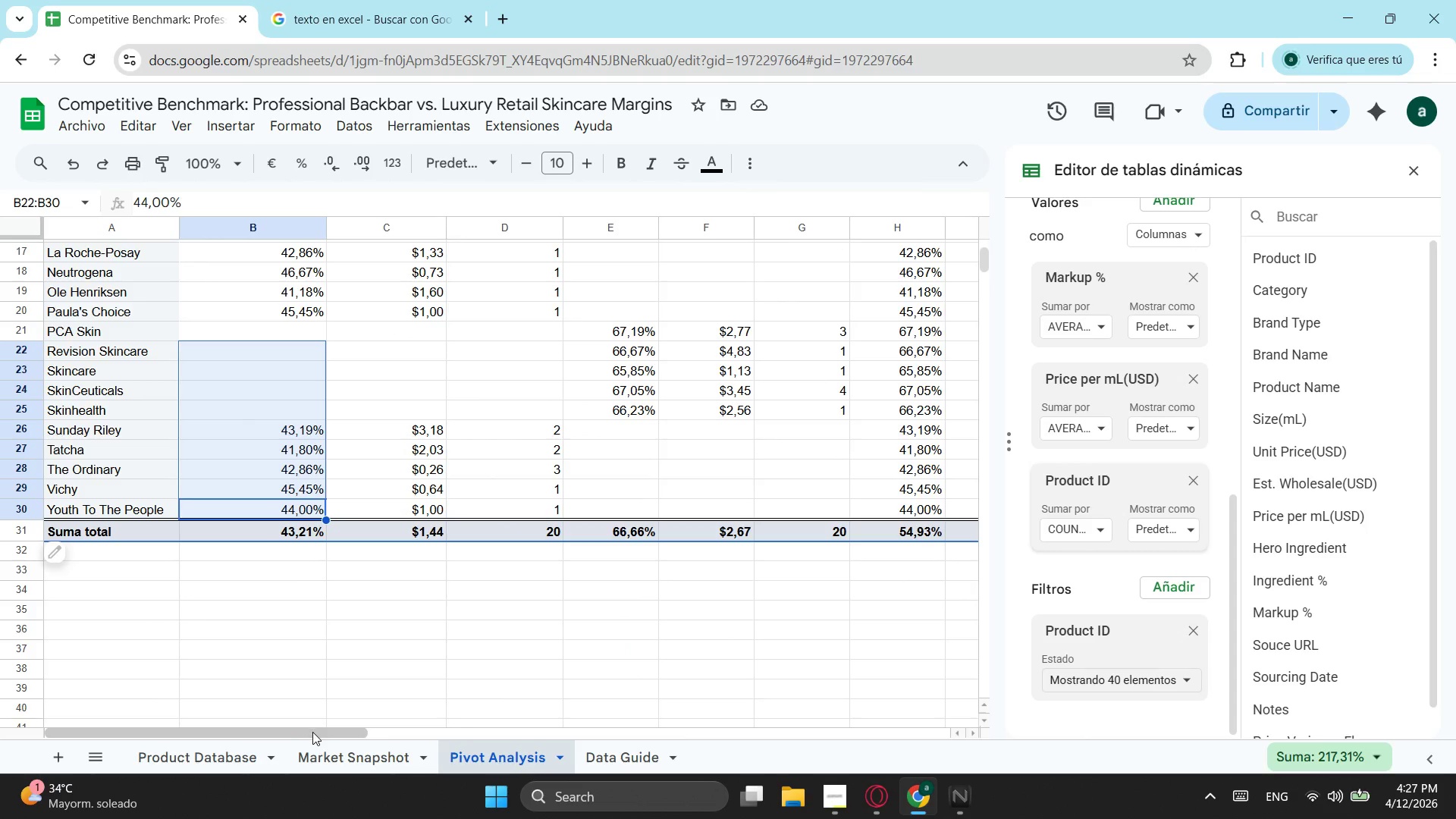 
left_click_drag(start_coordinate=[318, 737], to_coordinate=[218, 686])
 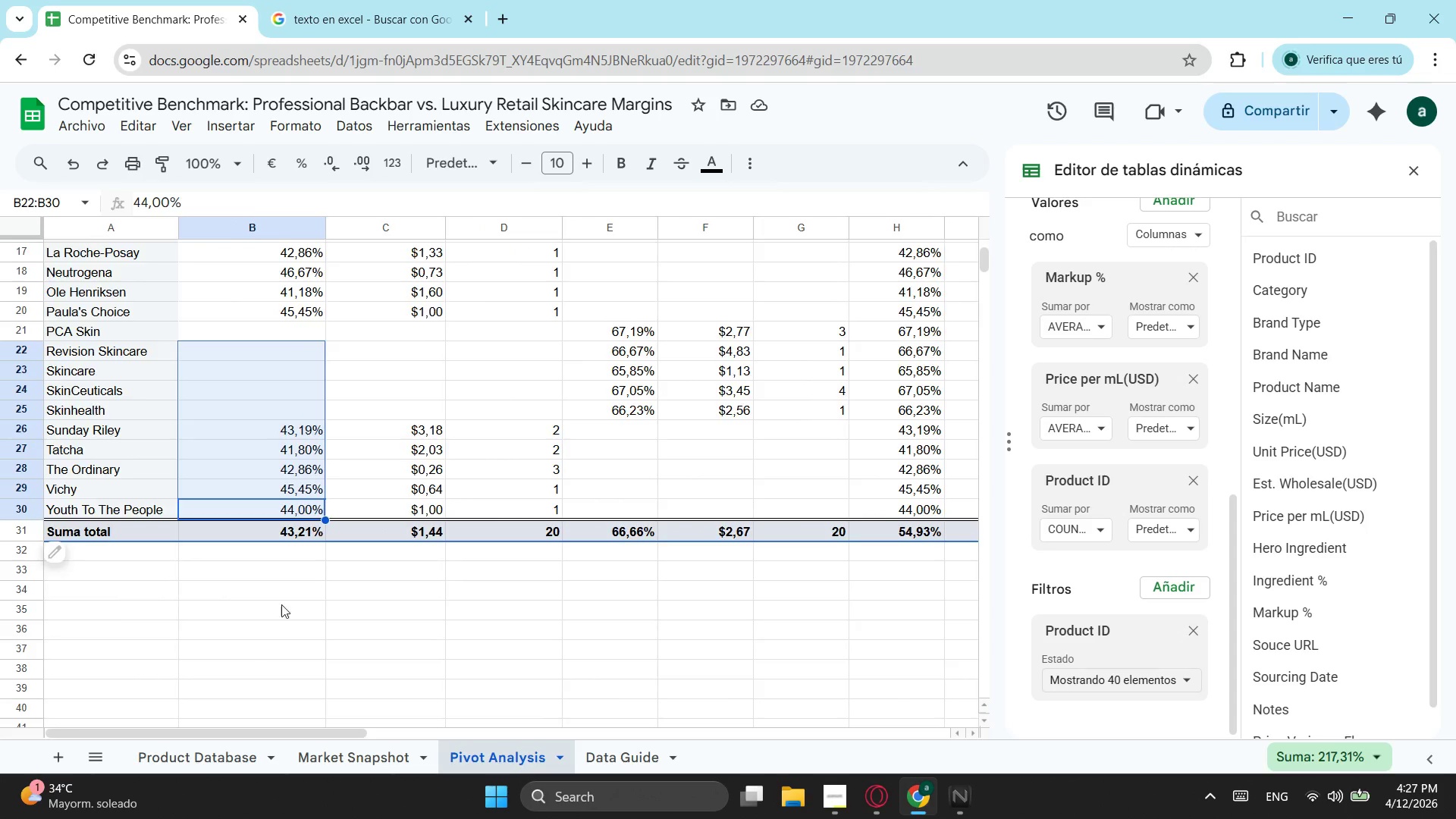 
scroll: coordinate [327, 569], scroll_direction: up, amount: 3.0
 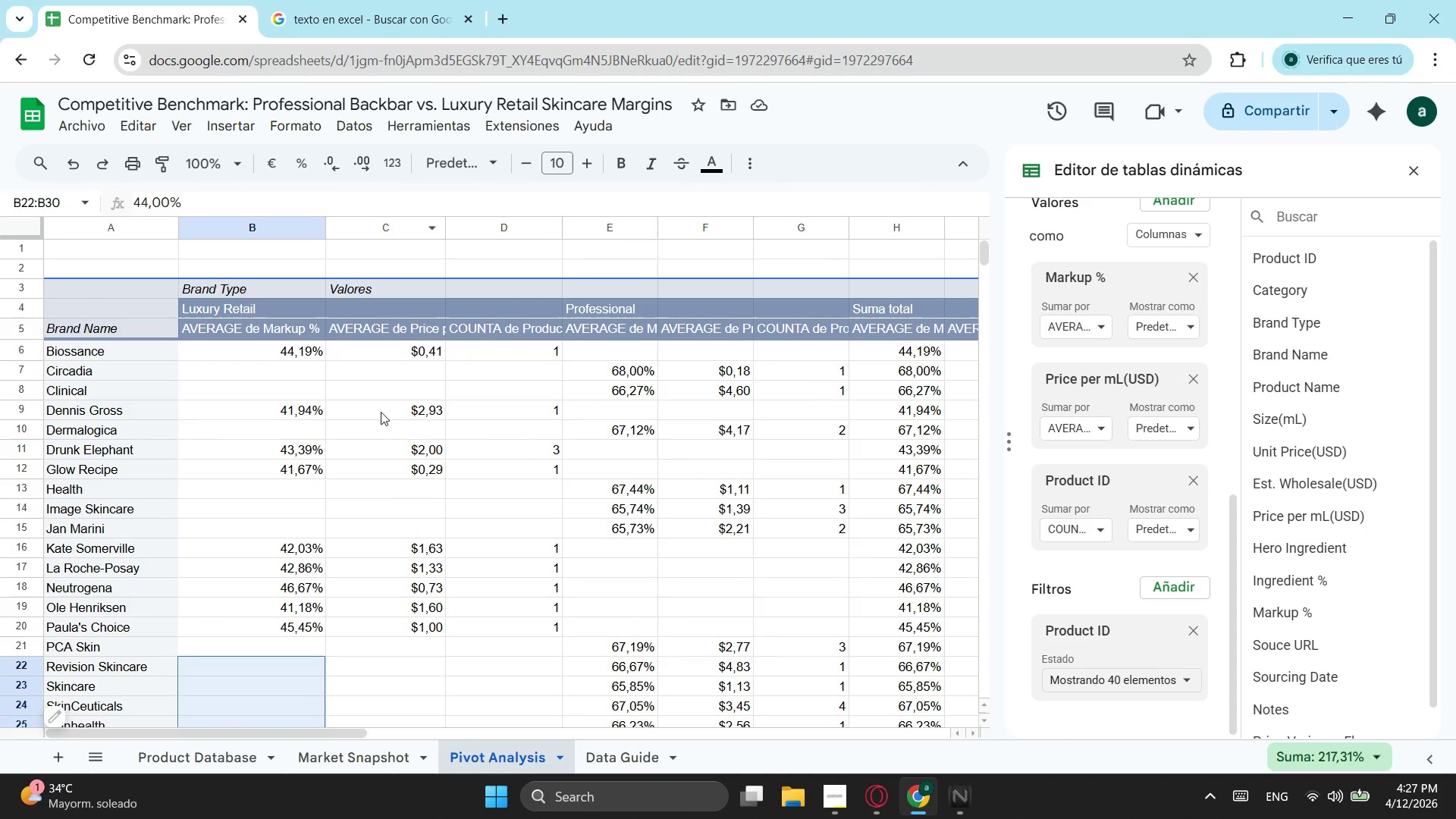 
scroll: coordinate [367, 425], scroll_direction: none, amount: 0.0
 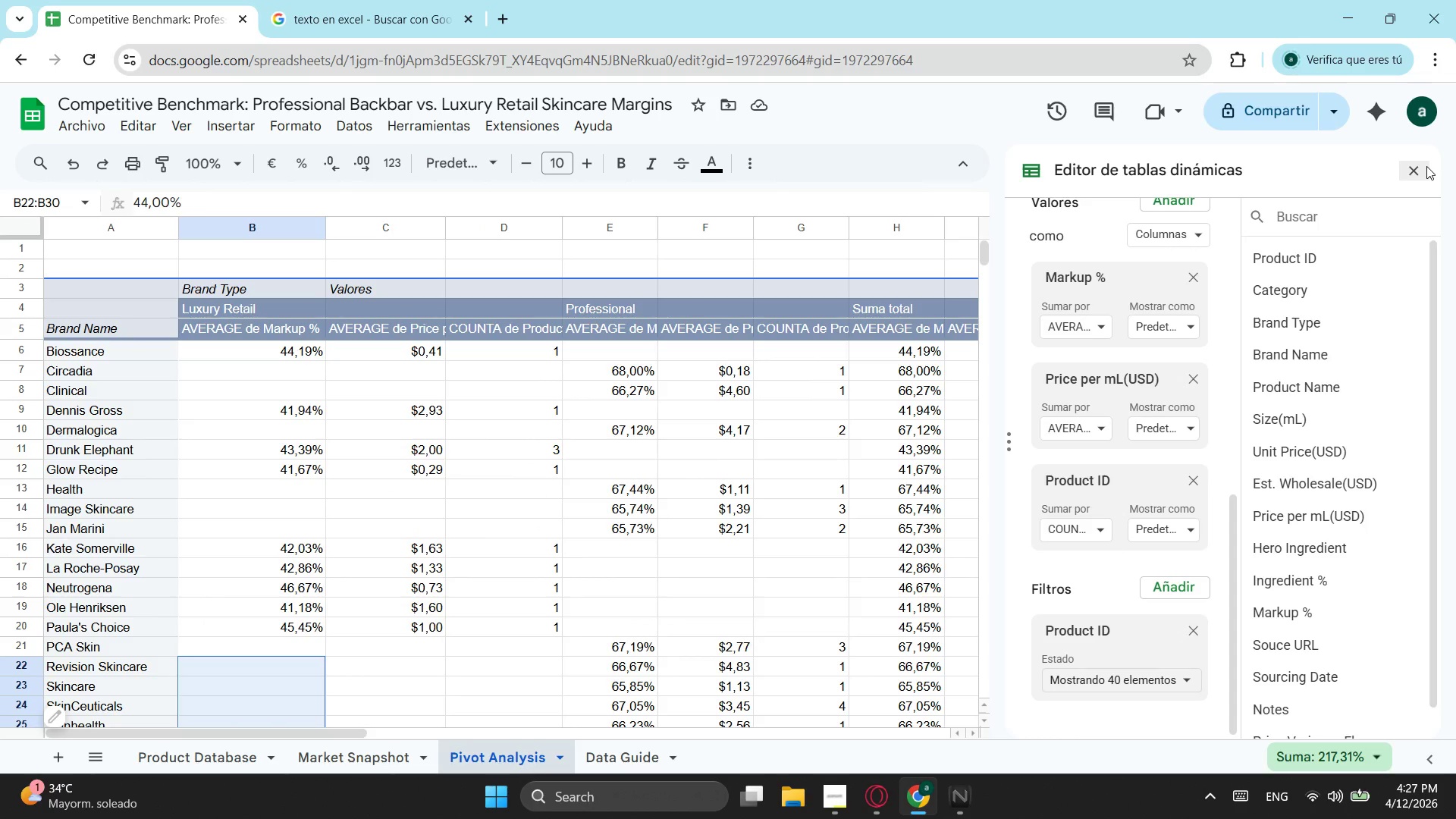 
left_click([1410, 174])
 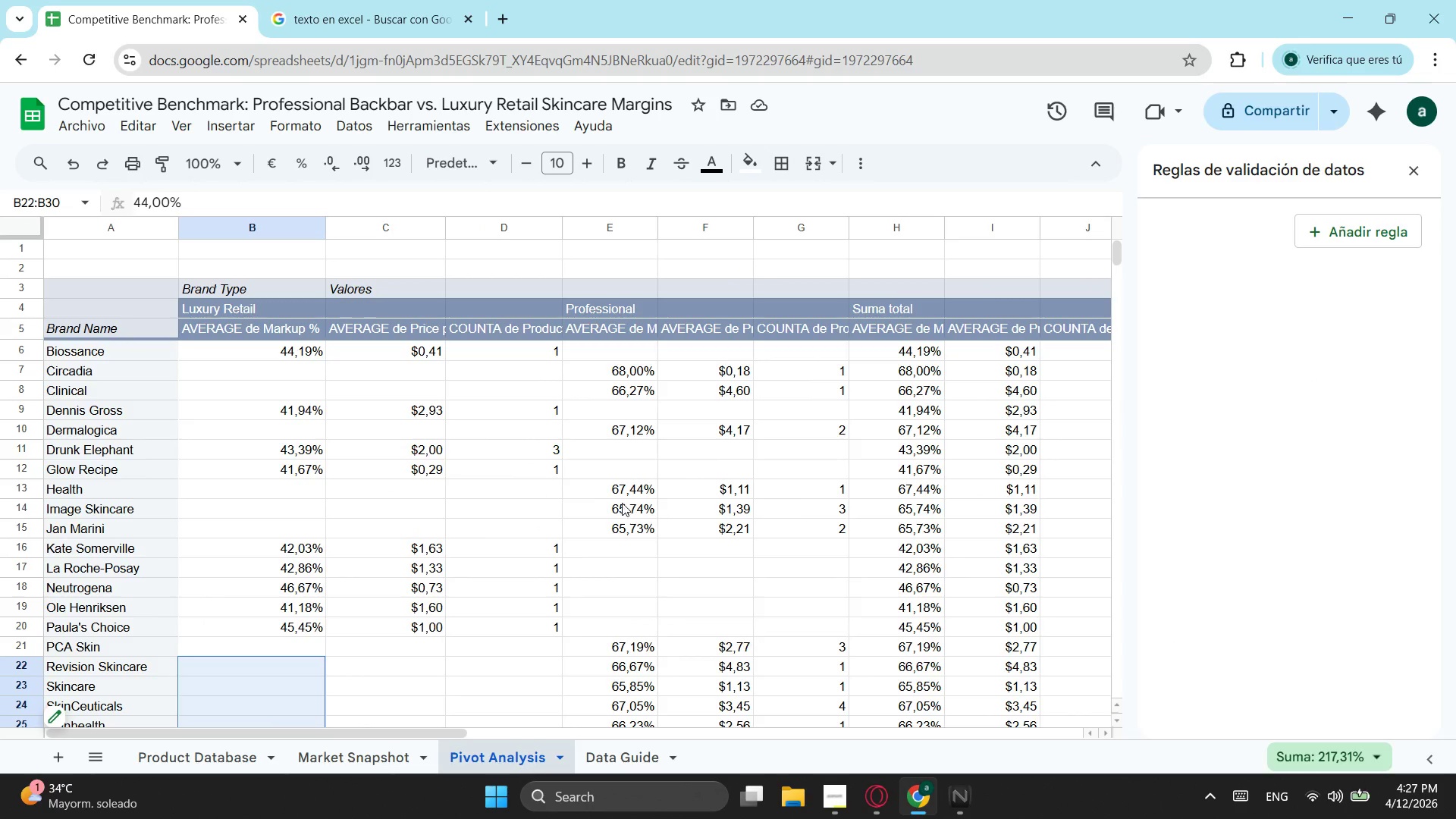 
scroll: coordinate [588, 499], scroll_direction: up, amount: 3.0
 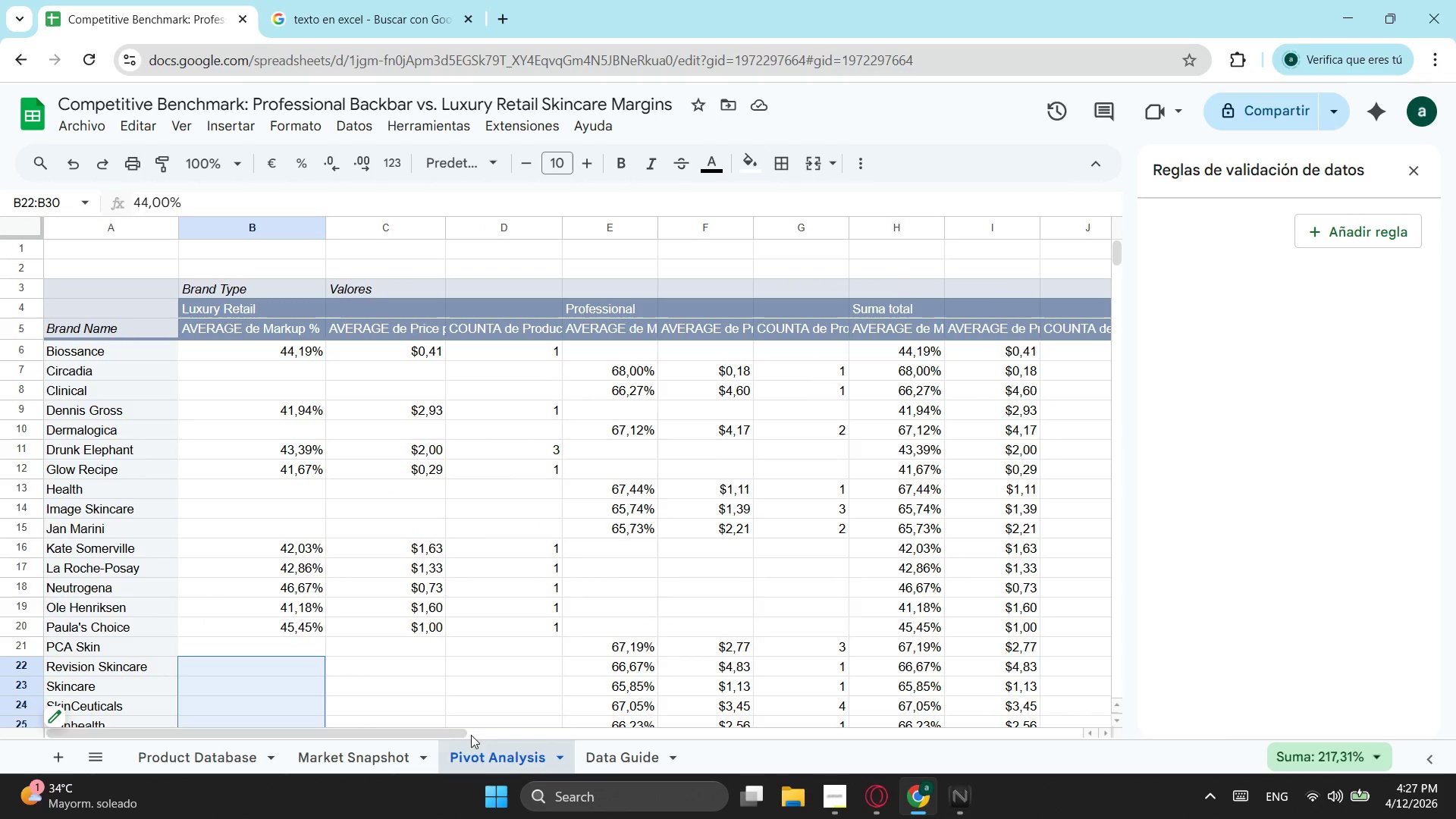 
left_click_drag(start_coordinate=[431, 732], to_coordinate=[450, 709])
 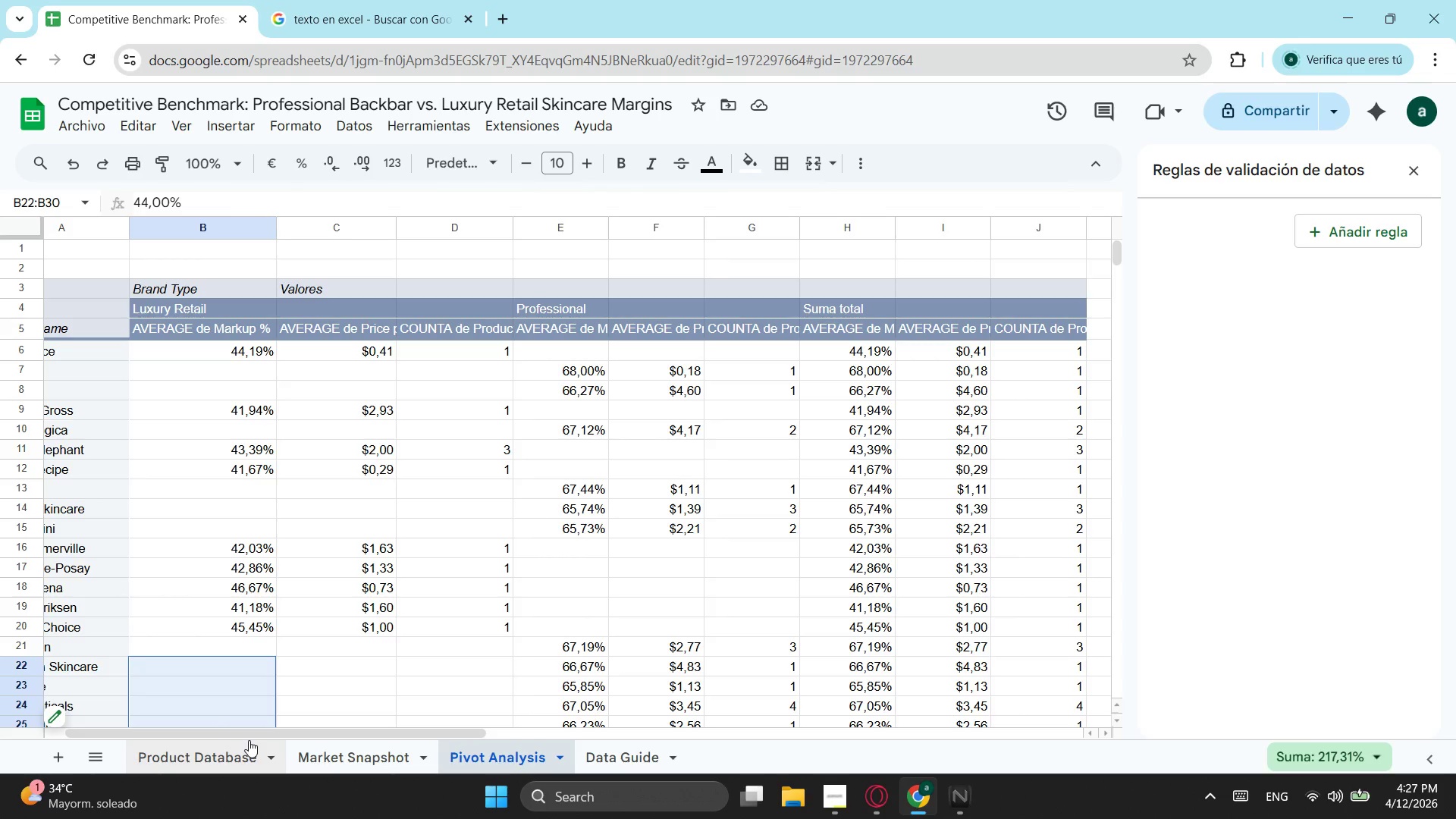 
left_click_drag(start_coordinate=[231, 735], to_coordinate=[39, 726])
 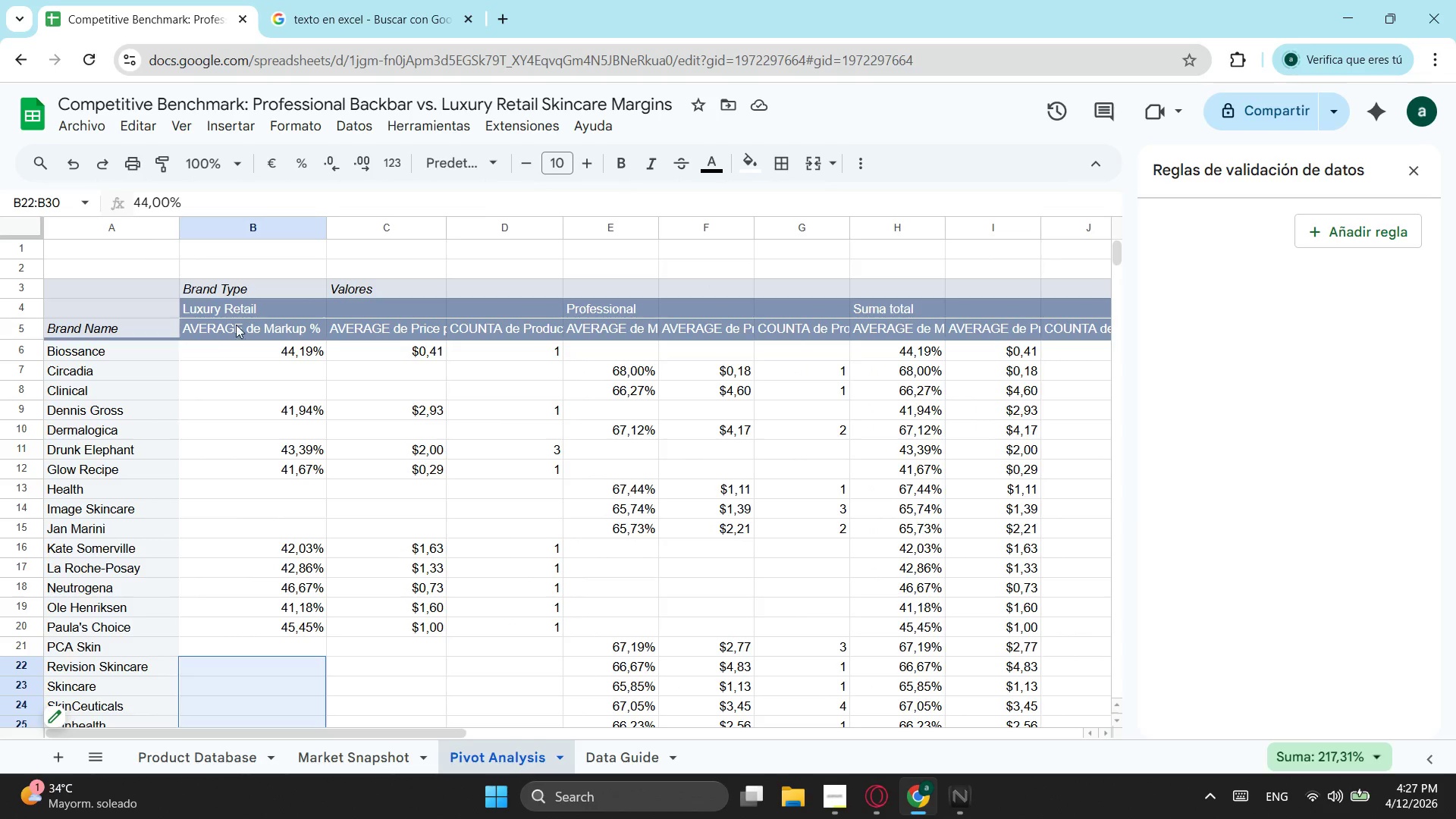 
scroll: coordinate [244, 328], scroll_direction: up, amount: 3.0
 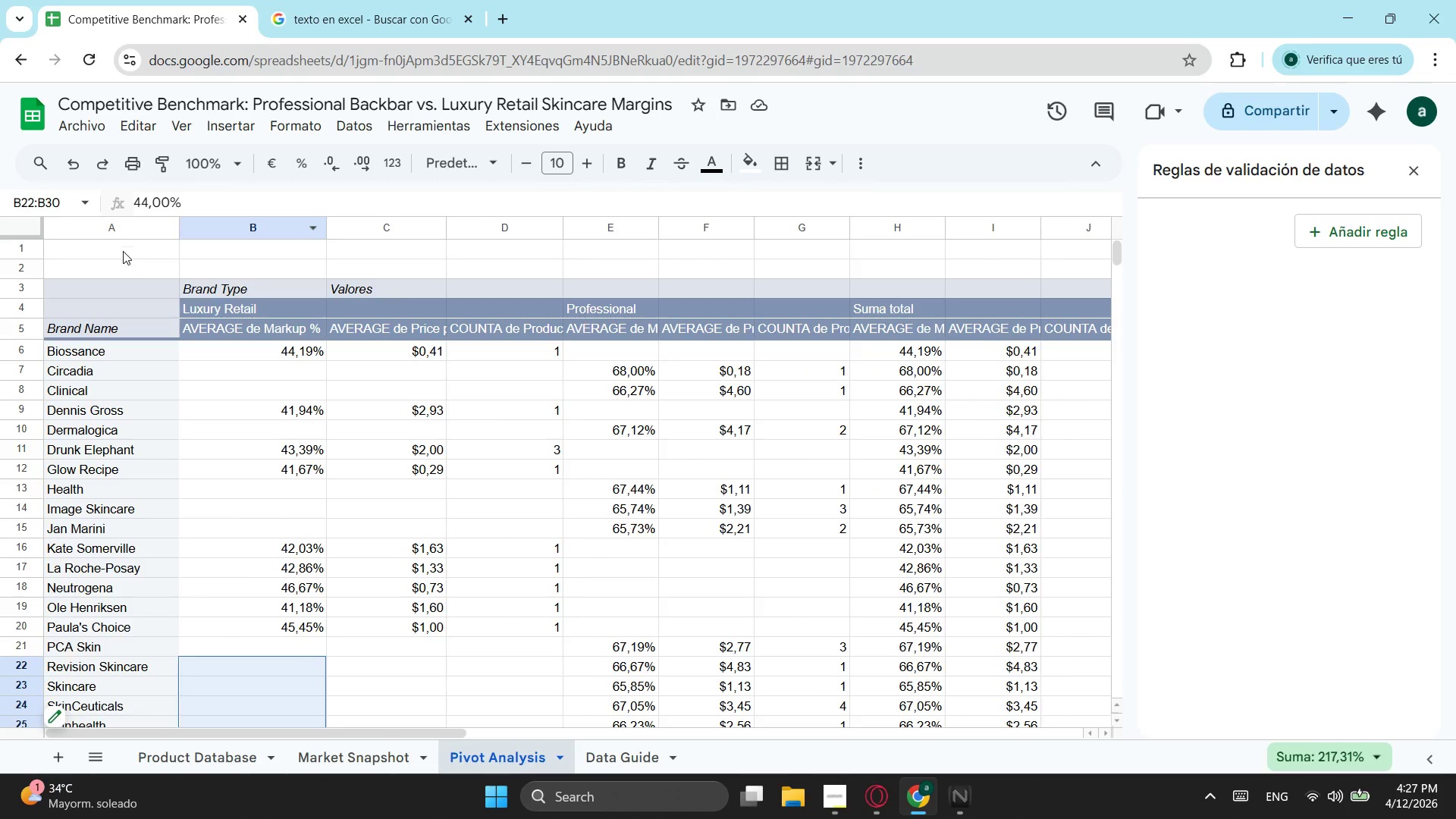 
left_click([120, 254])
 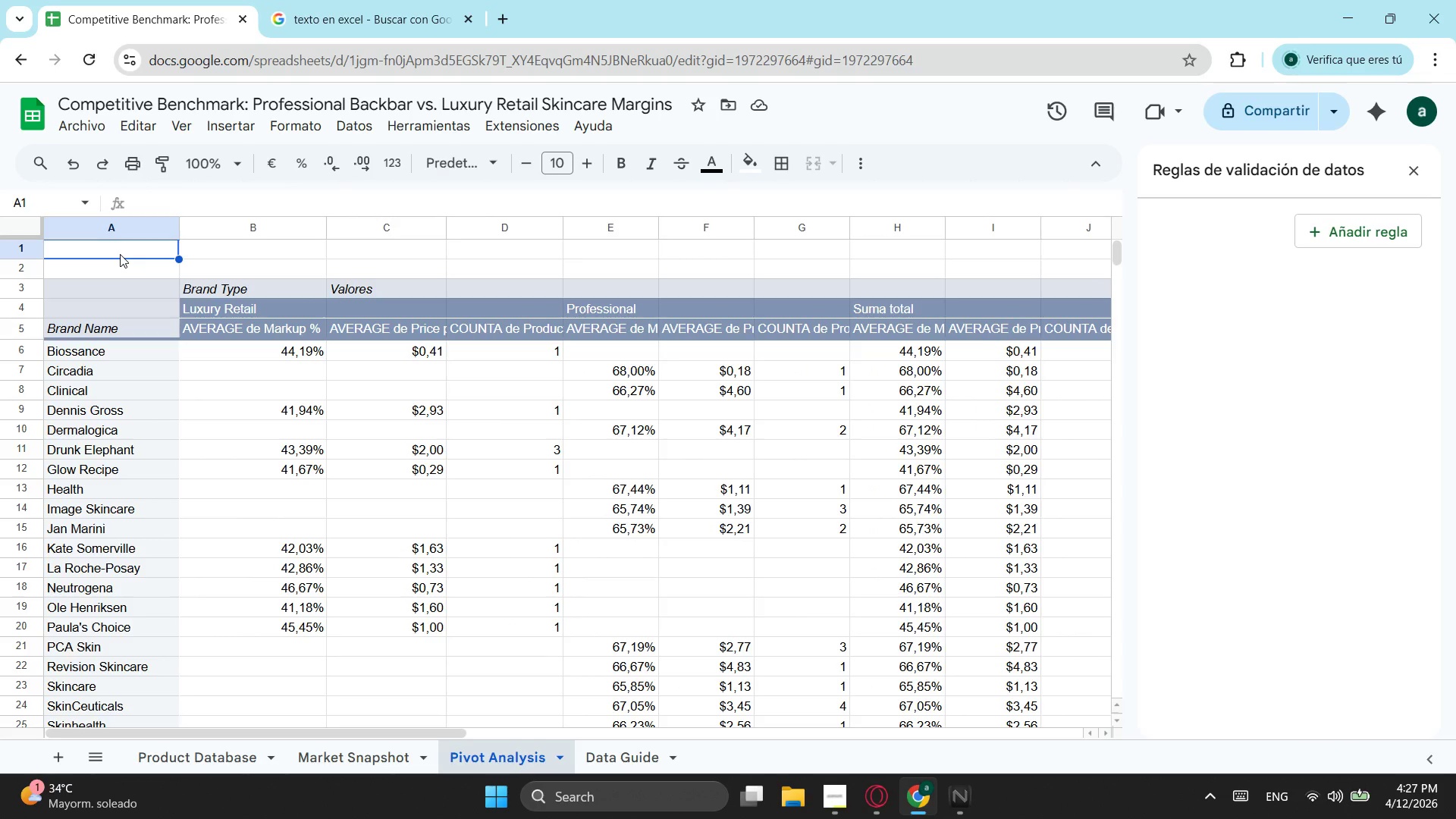 
type(BRA)
 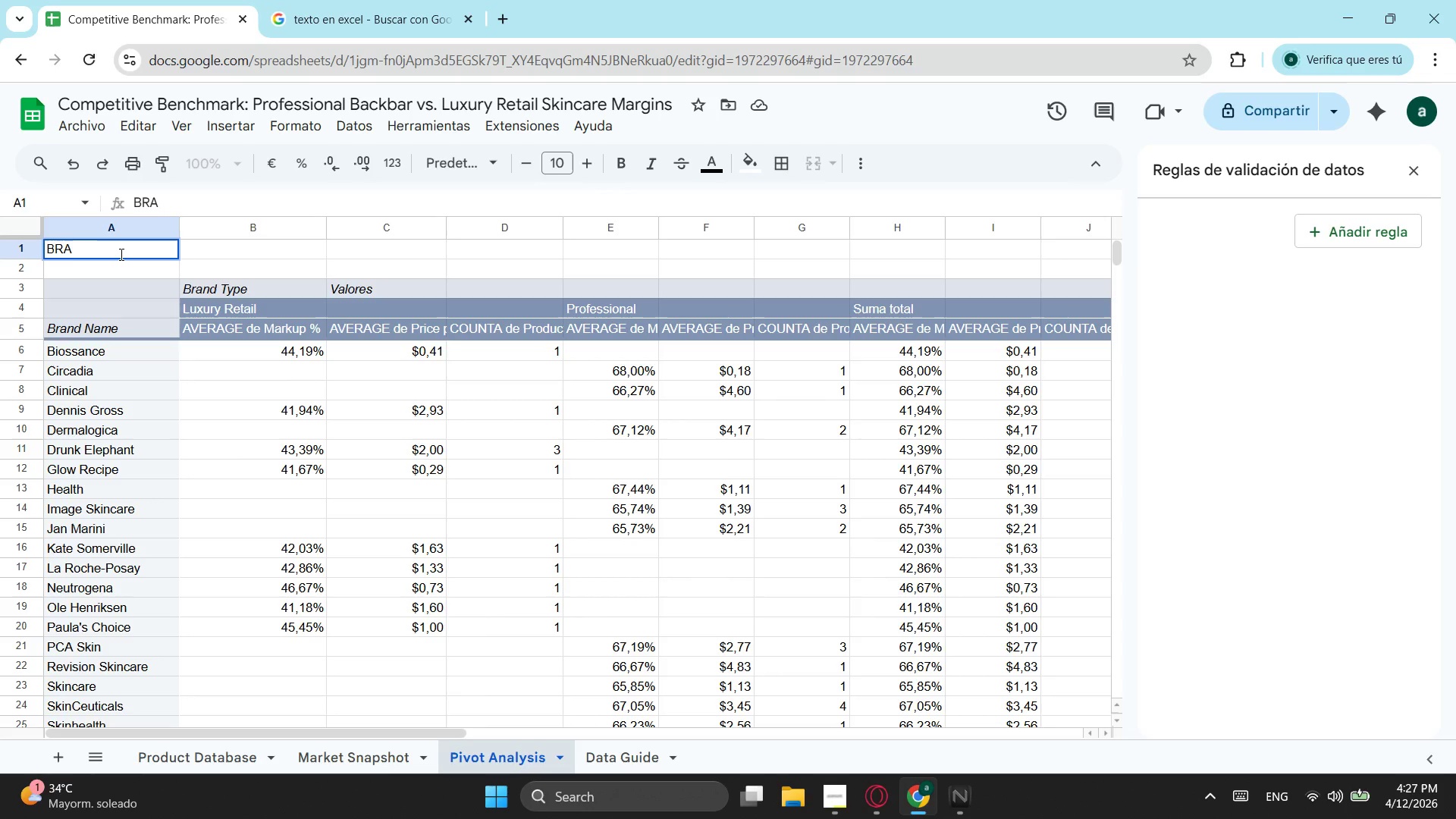 
wait(6.62)
 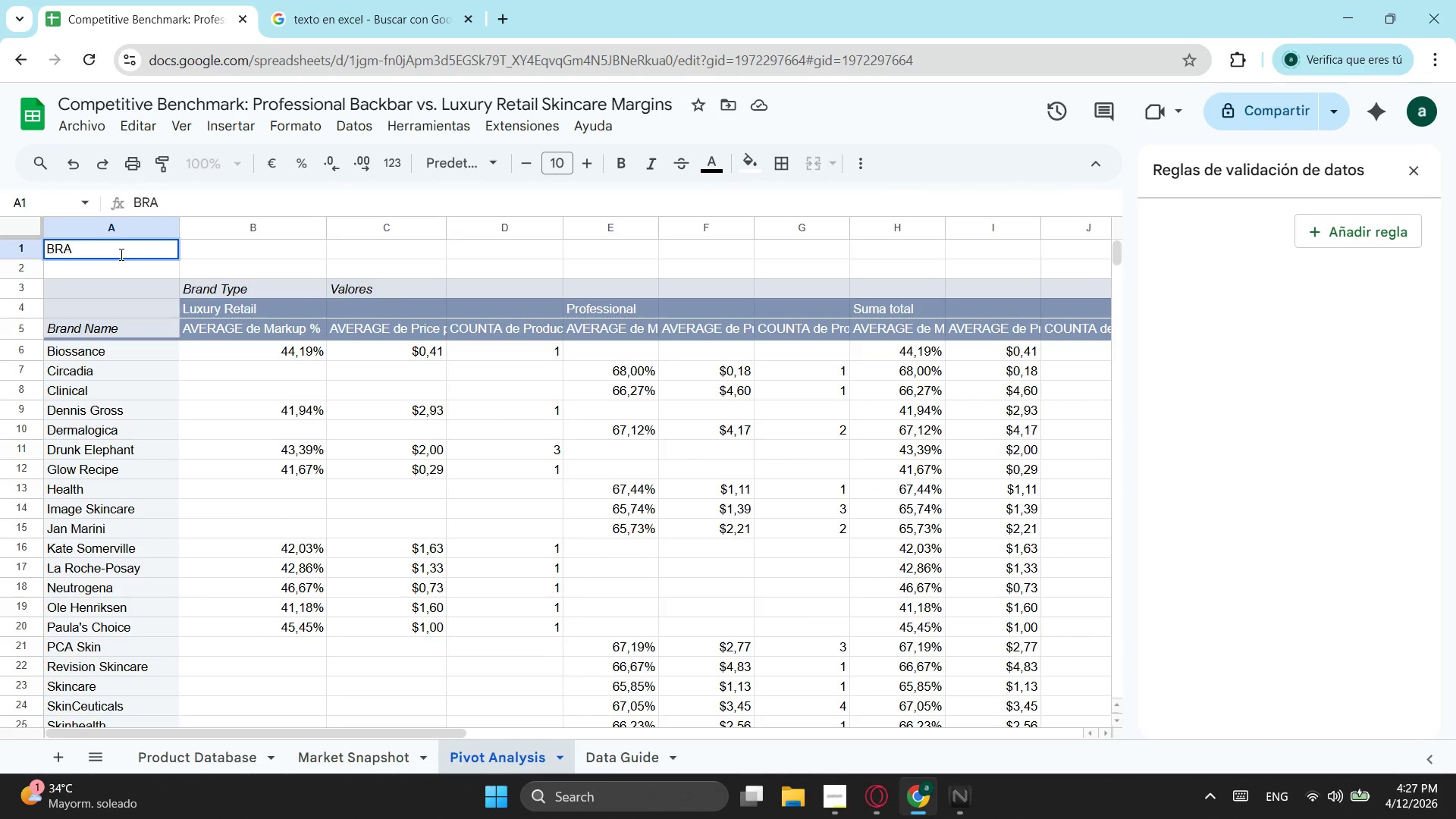 
type(ND COMPARISON - PIVOT ANALU)
key(Backspace)
type(YSIS)
 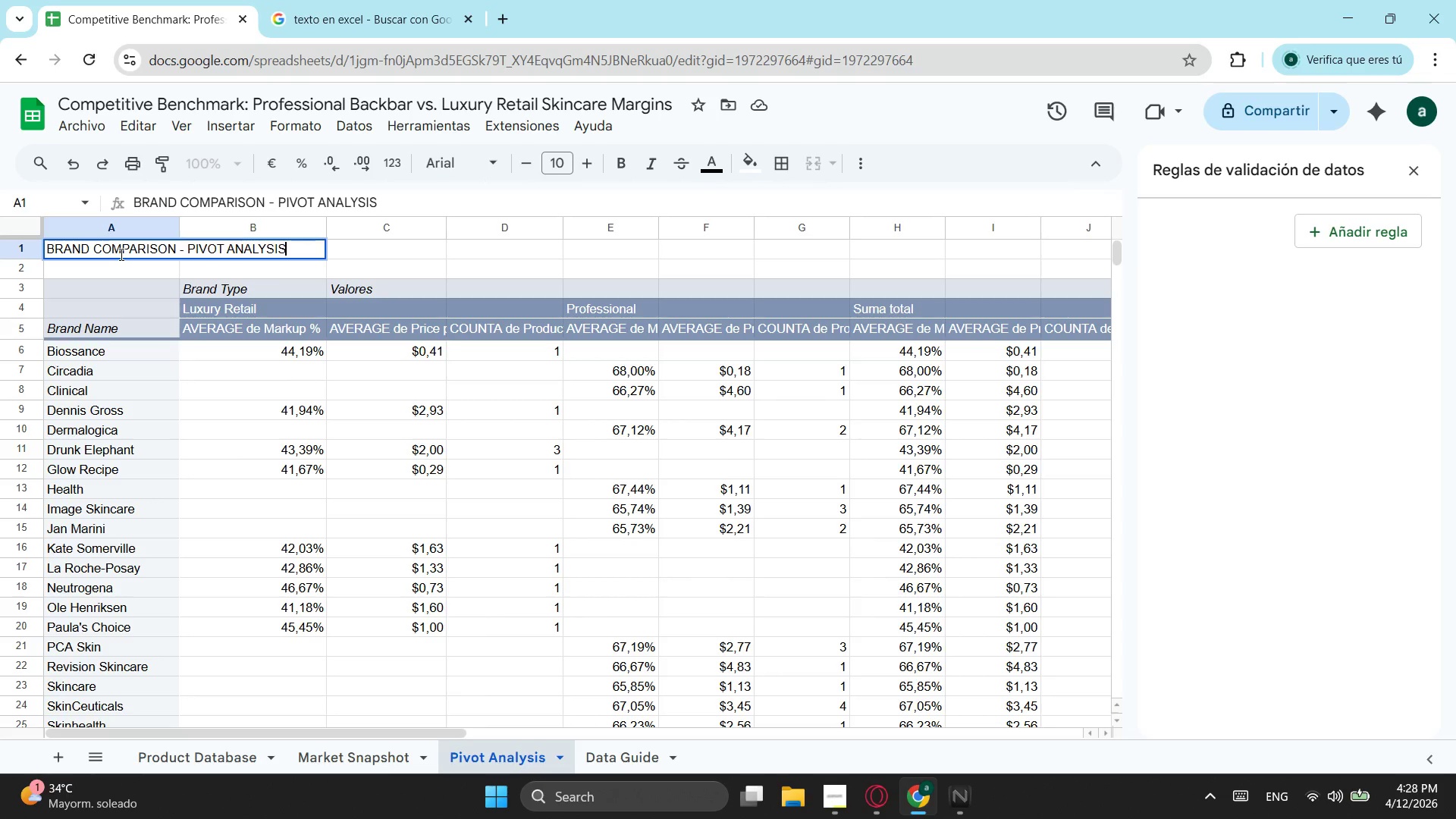 
wait(8.52)
 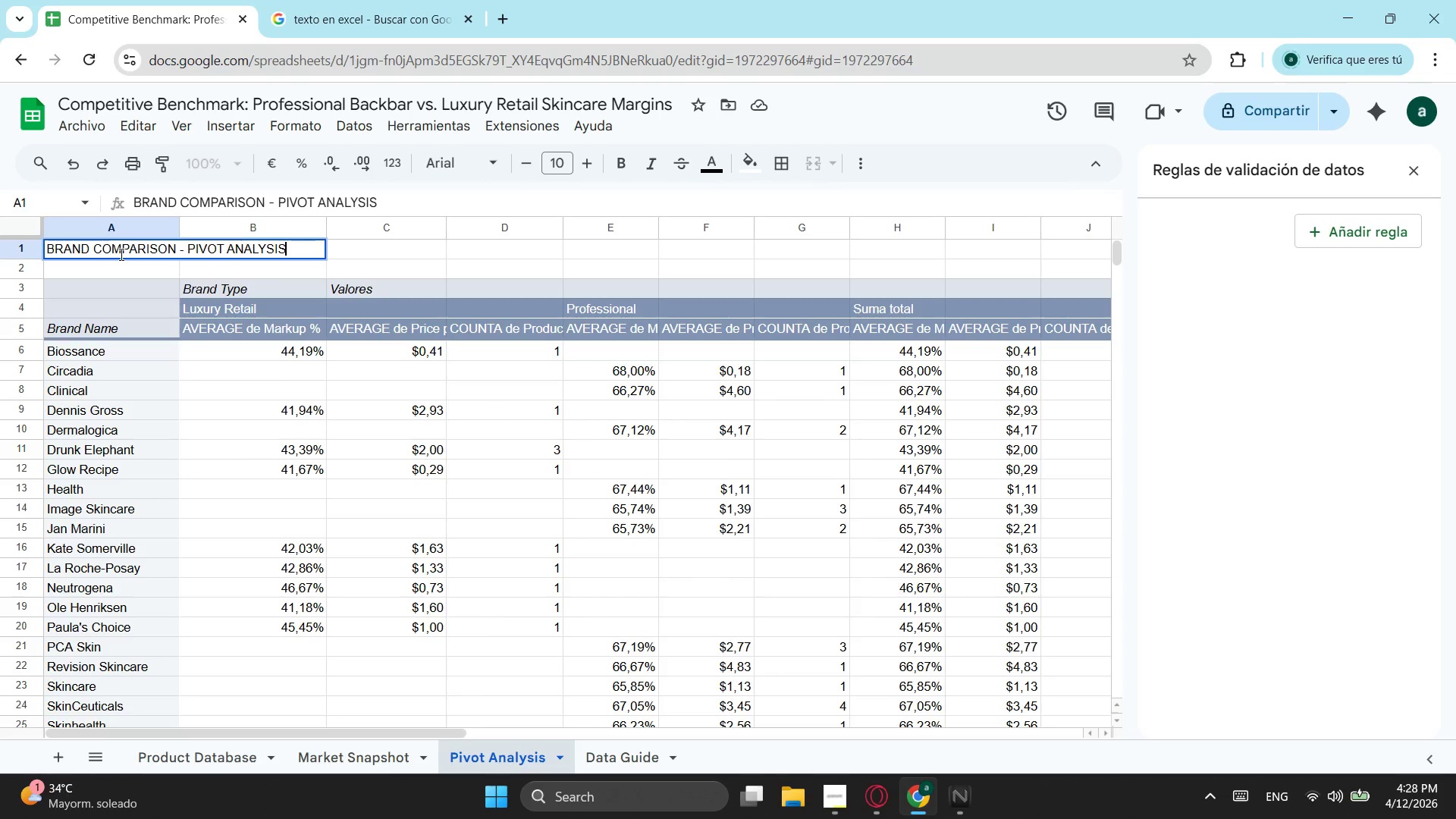 
left_click([704, 248])
 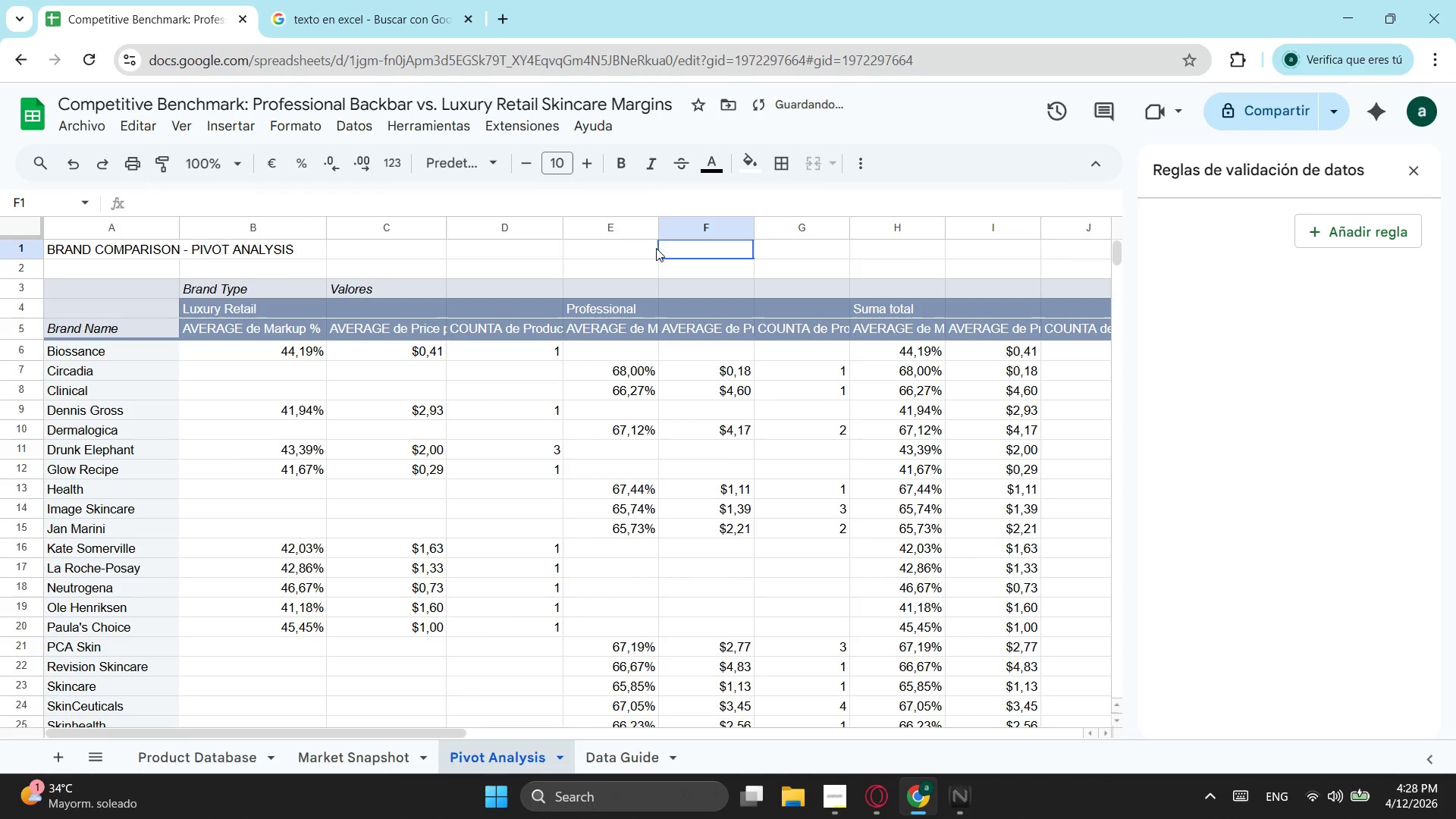 
left_click_drag(start_coordinate=[704, 248], to_coordinate=[83, 246])
 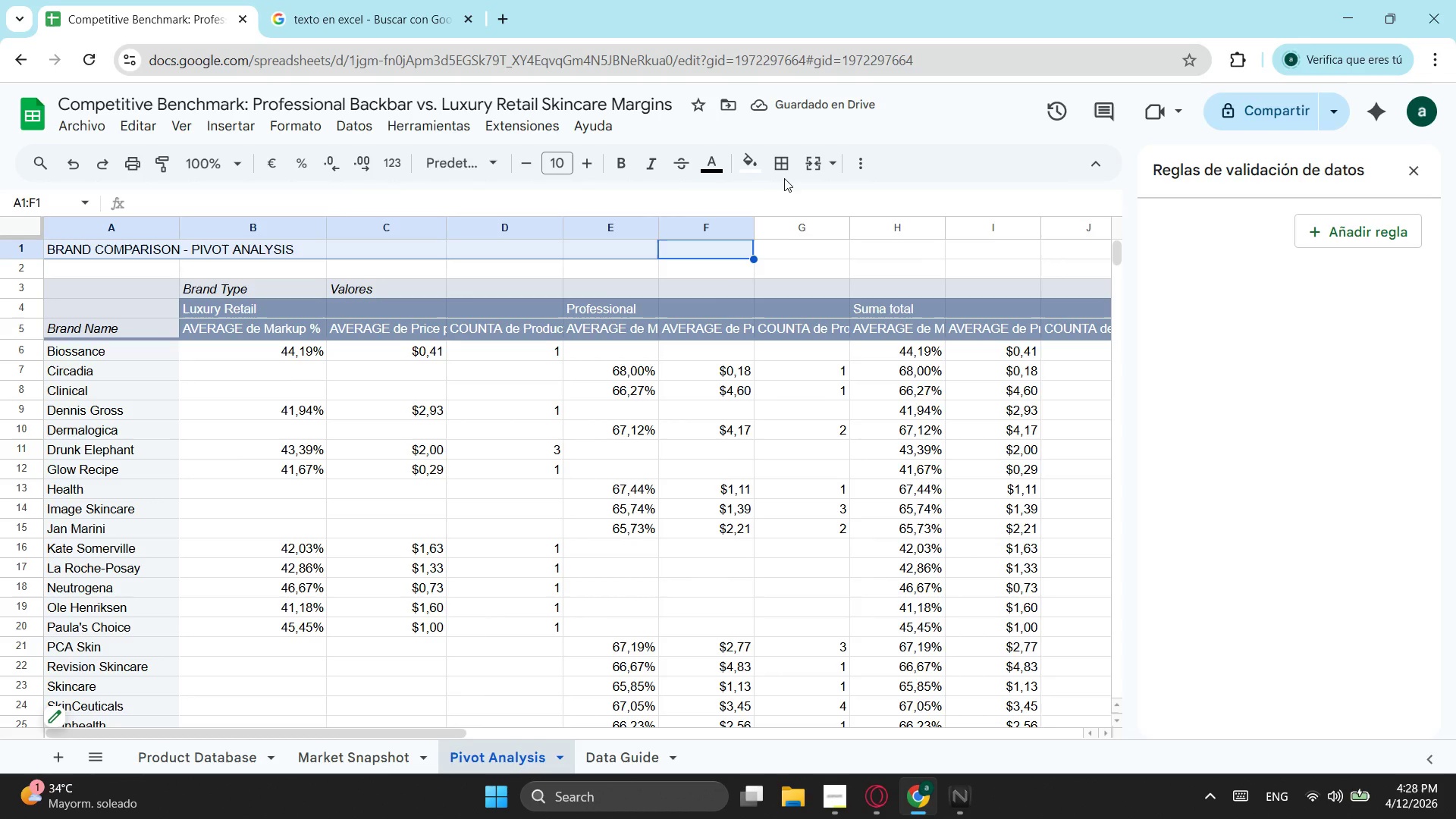 
left_click([818, 159])
 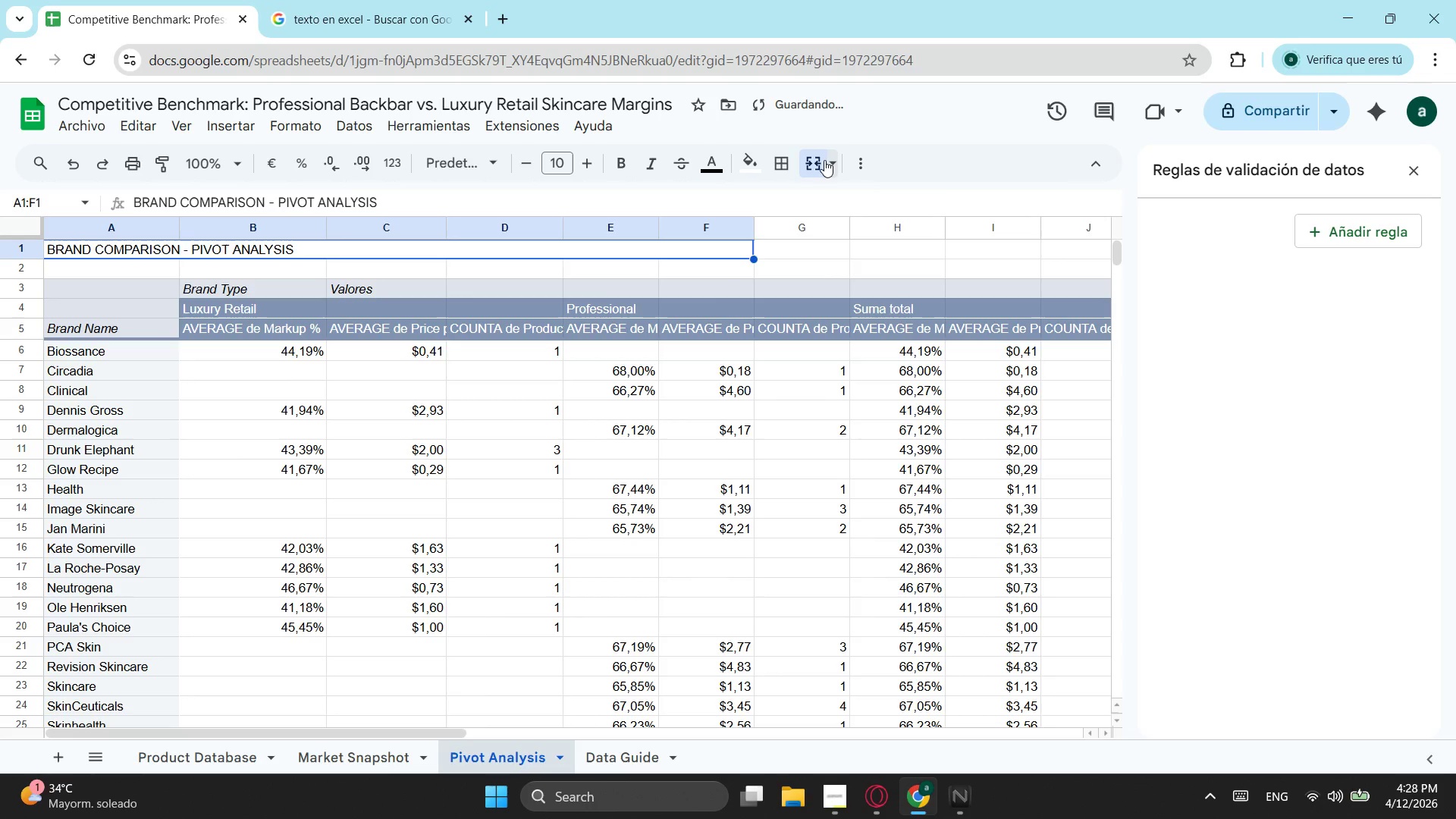 
left_click([824, 160])
 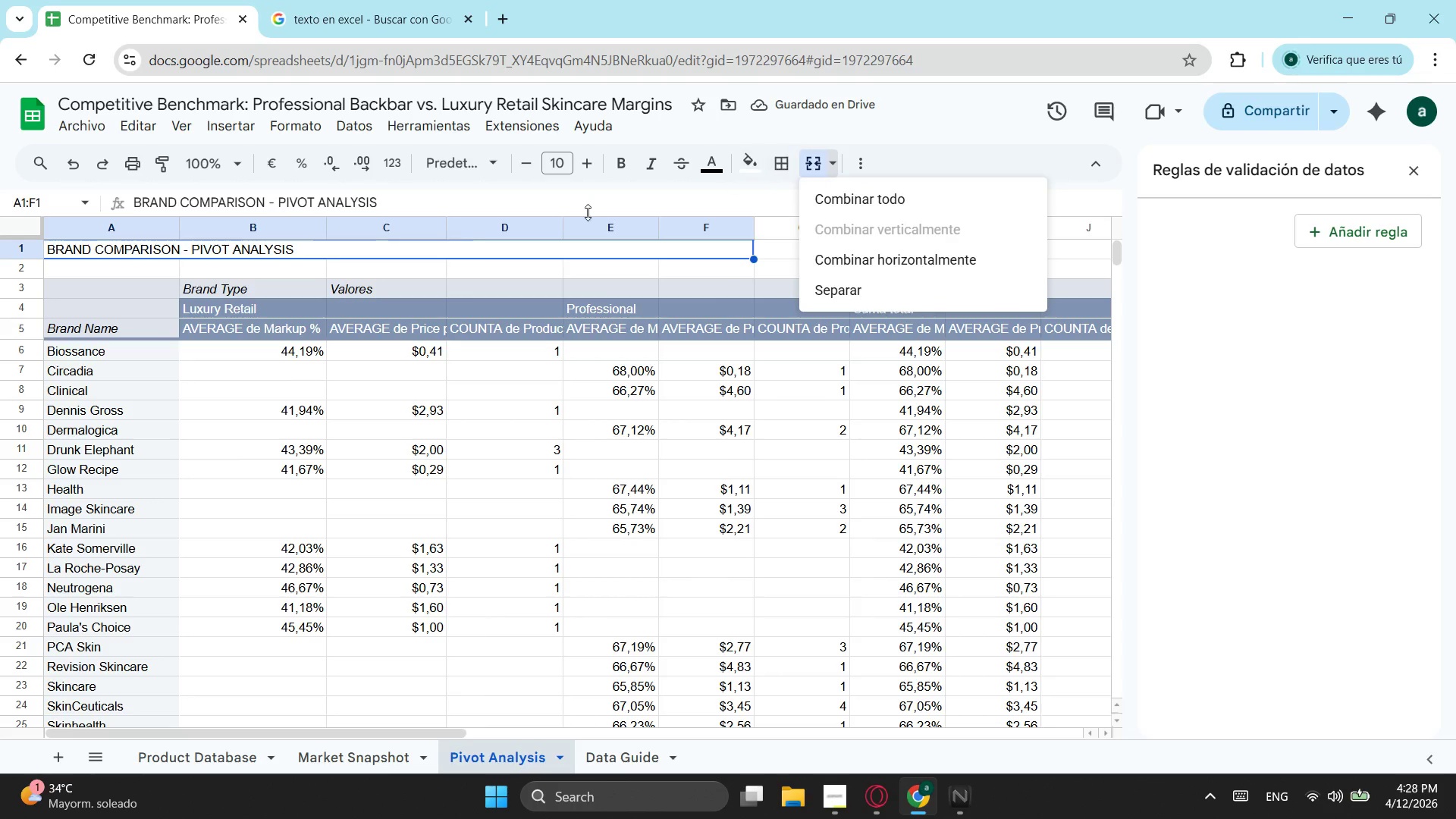 
left_click([862, 158])
 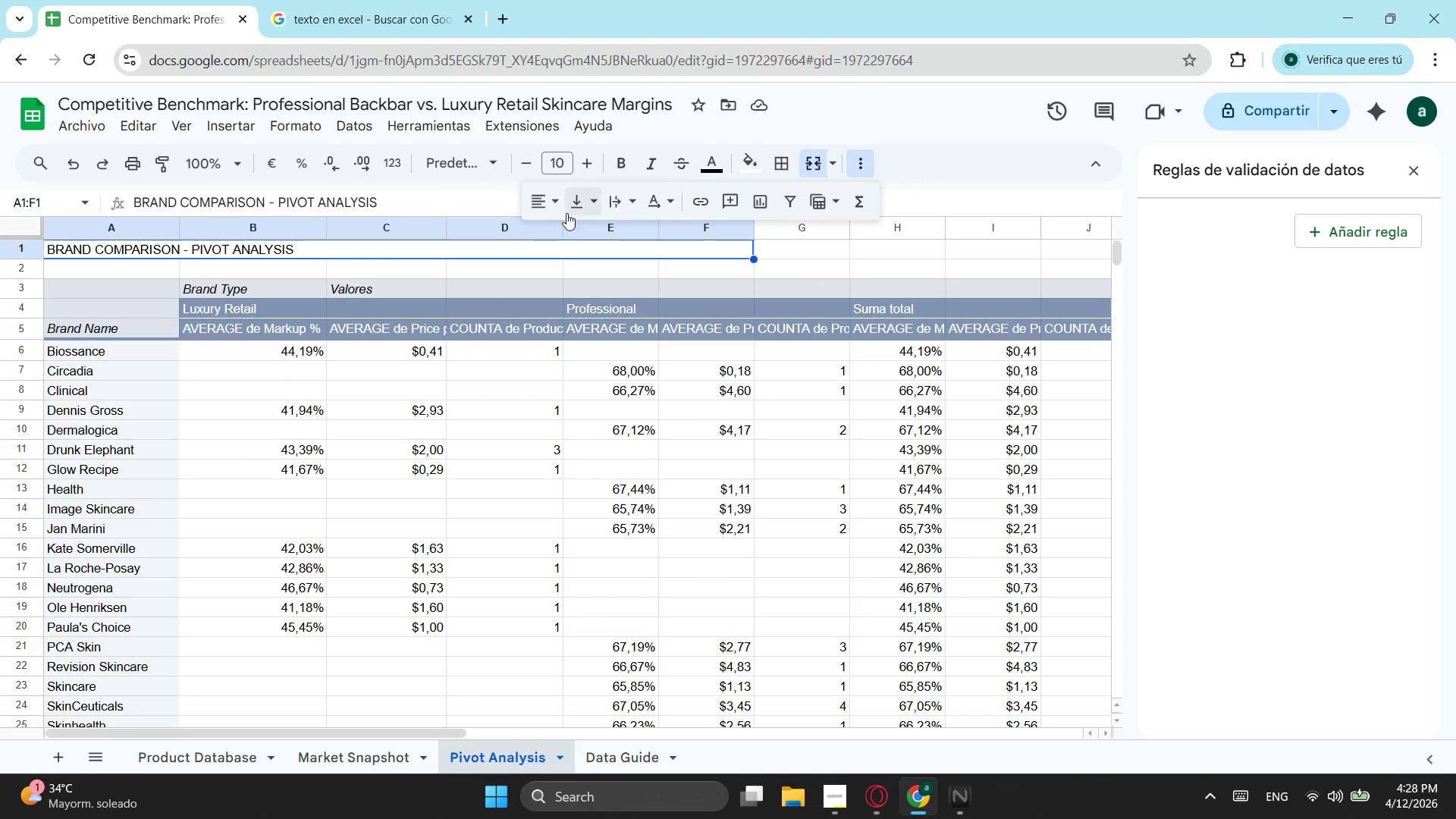 
left_click([551, 213])
 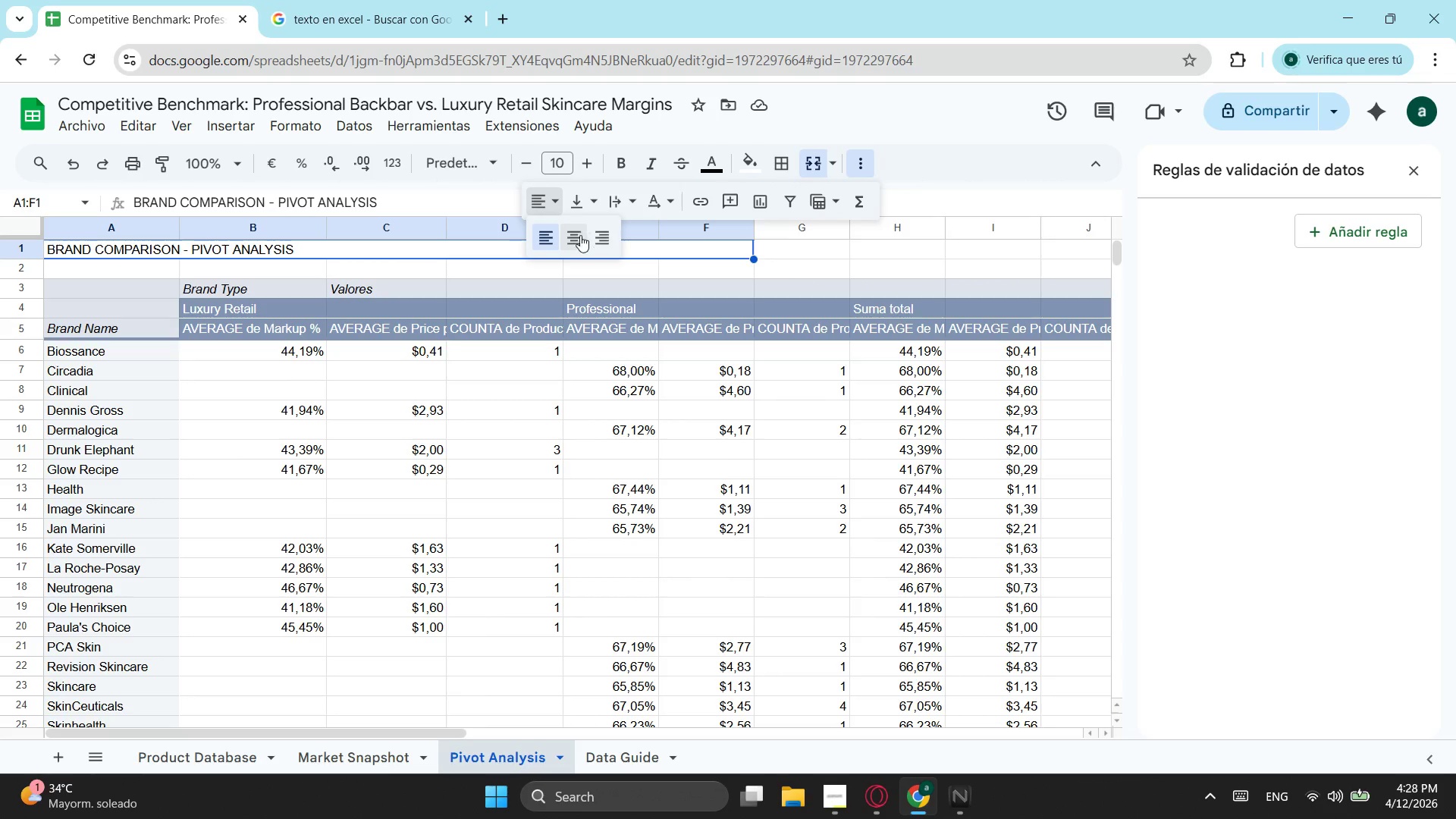 
left_click([580, 235])
 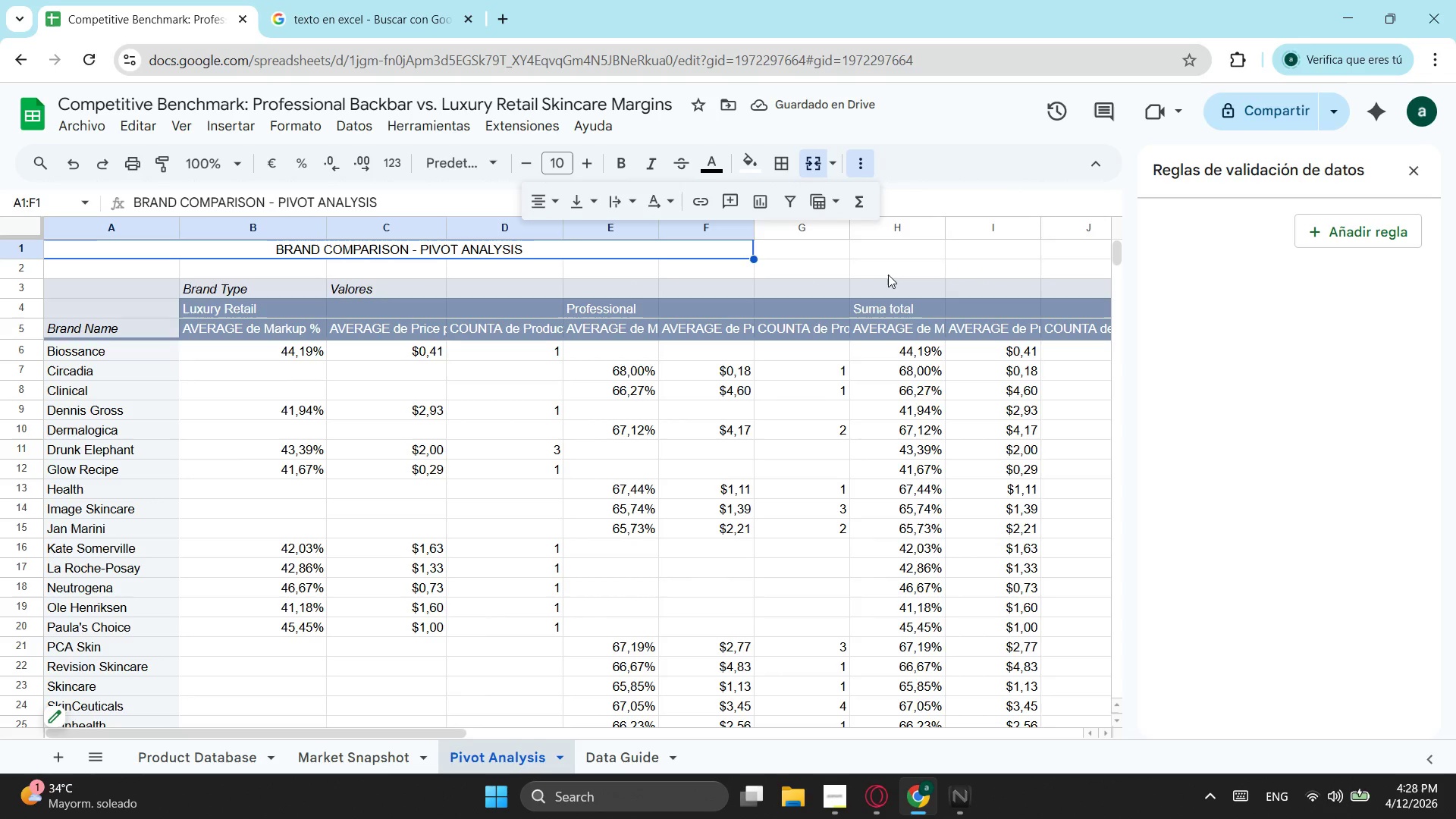 
left_click([268, 335])
 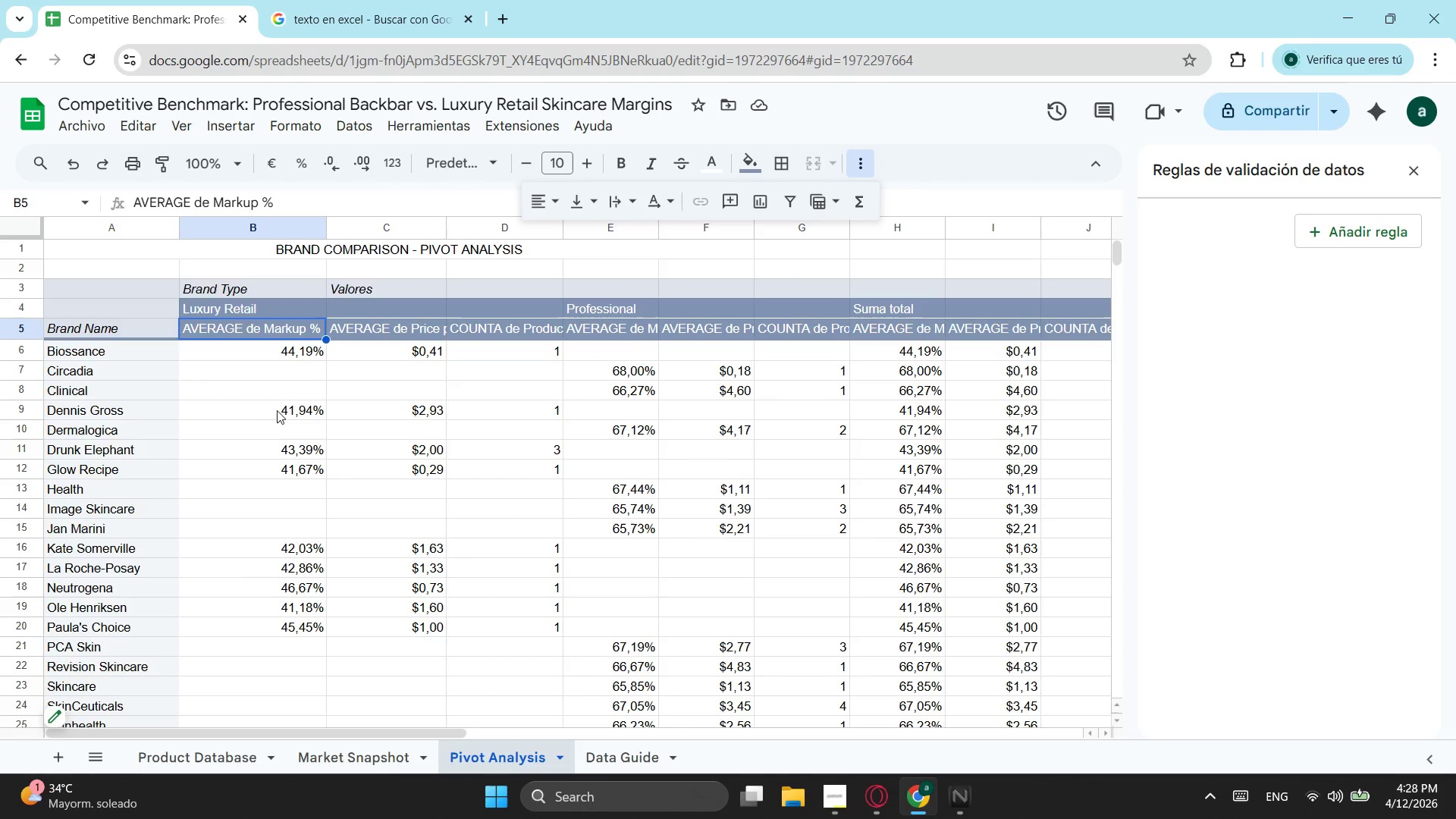 
scroll: coordinate [89, 494], scroll_direction: down, amount: 2.0
 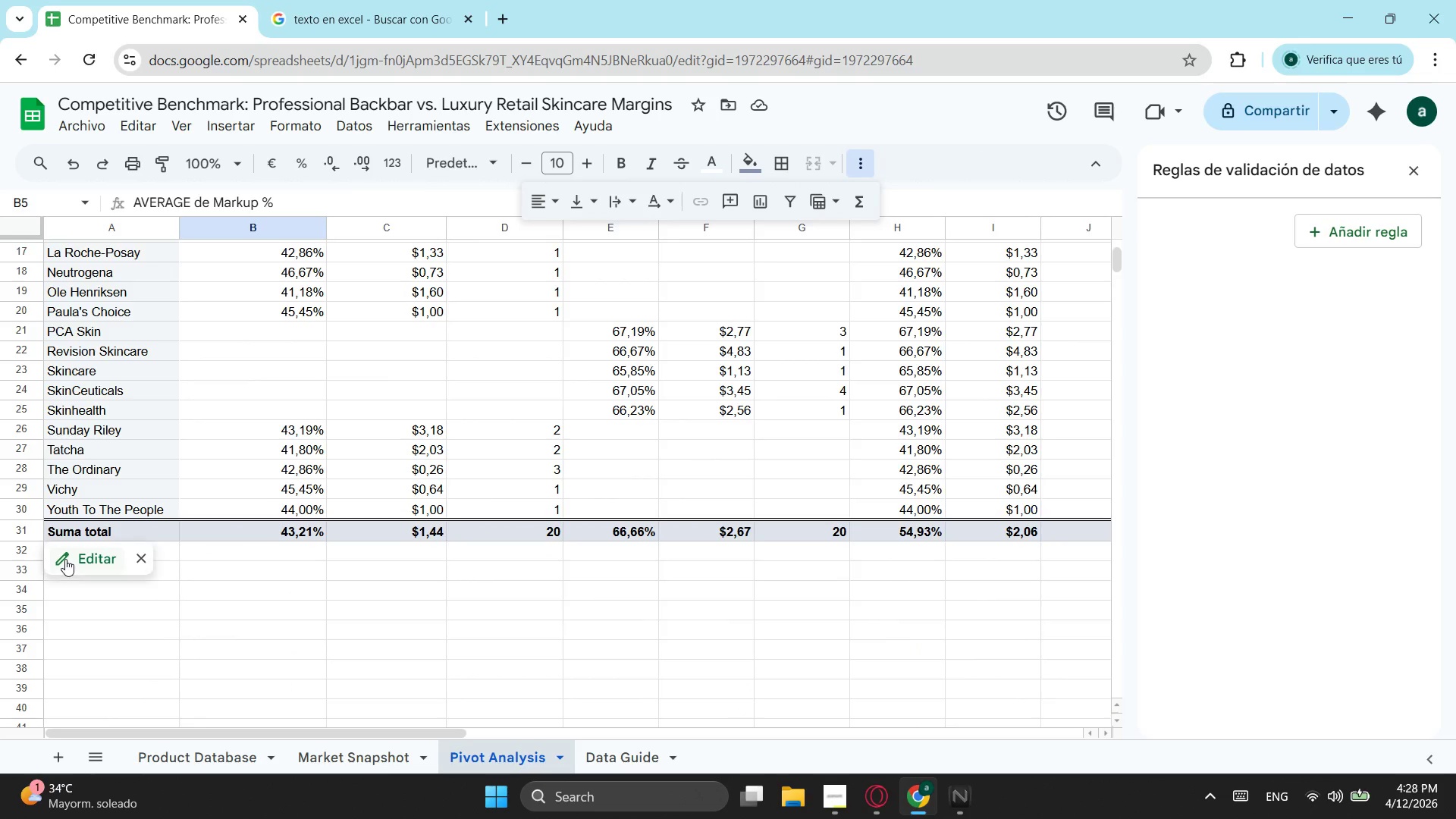 
left_click([65, 559])
 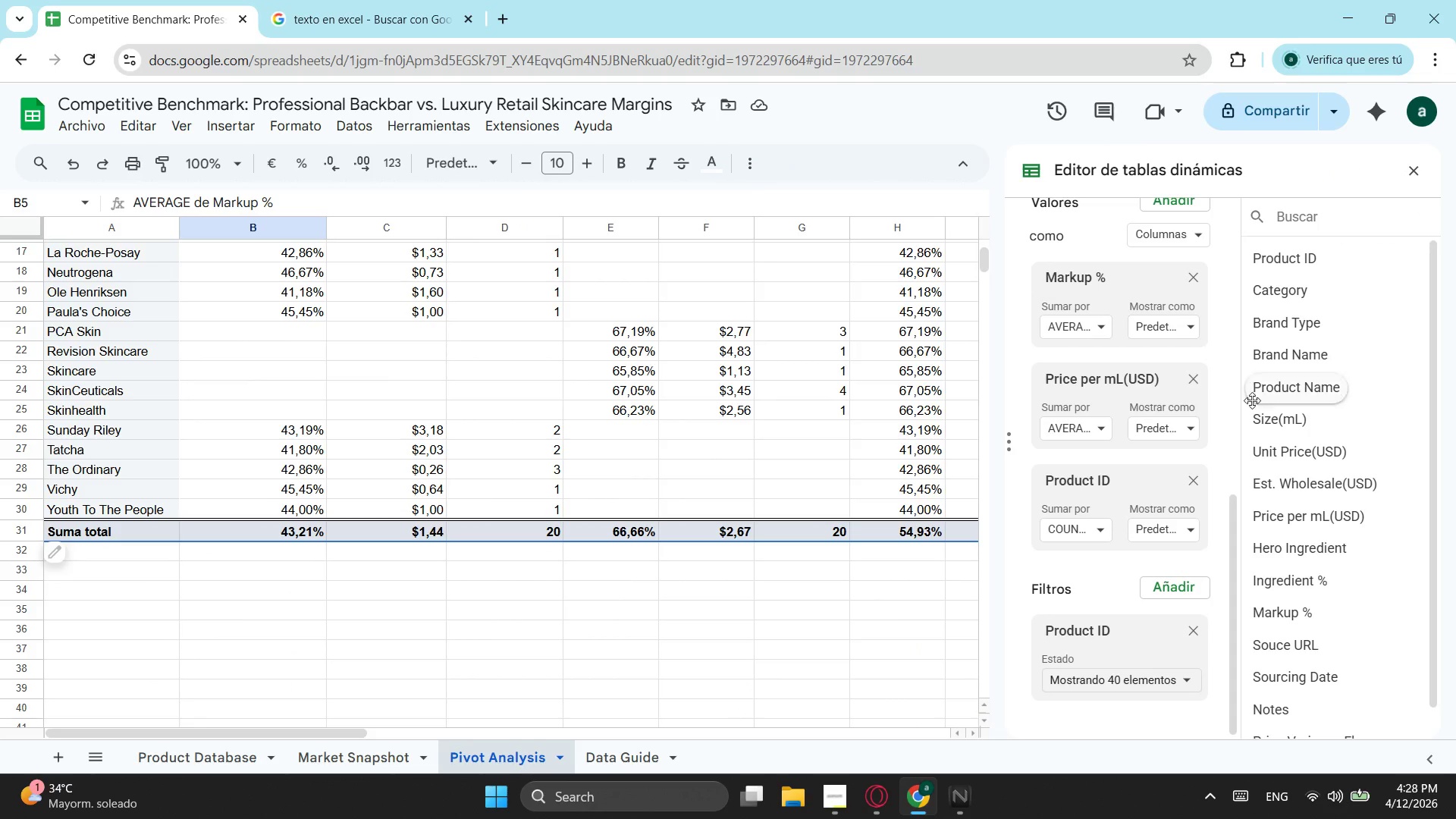 
scroll: coordinate [1136, 448], scroll_direction: up, amount: 1.0
 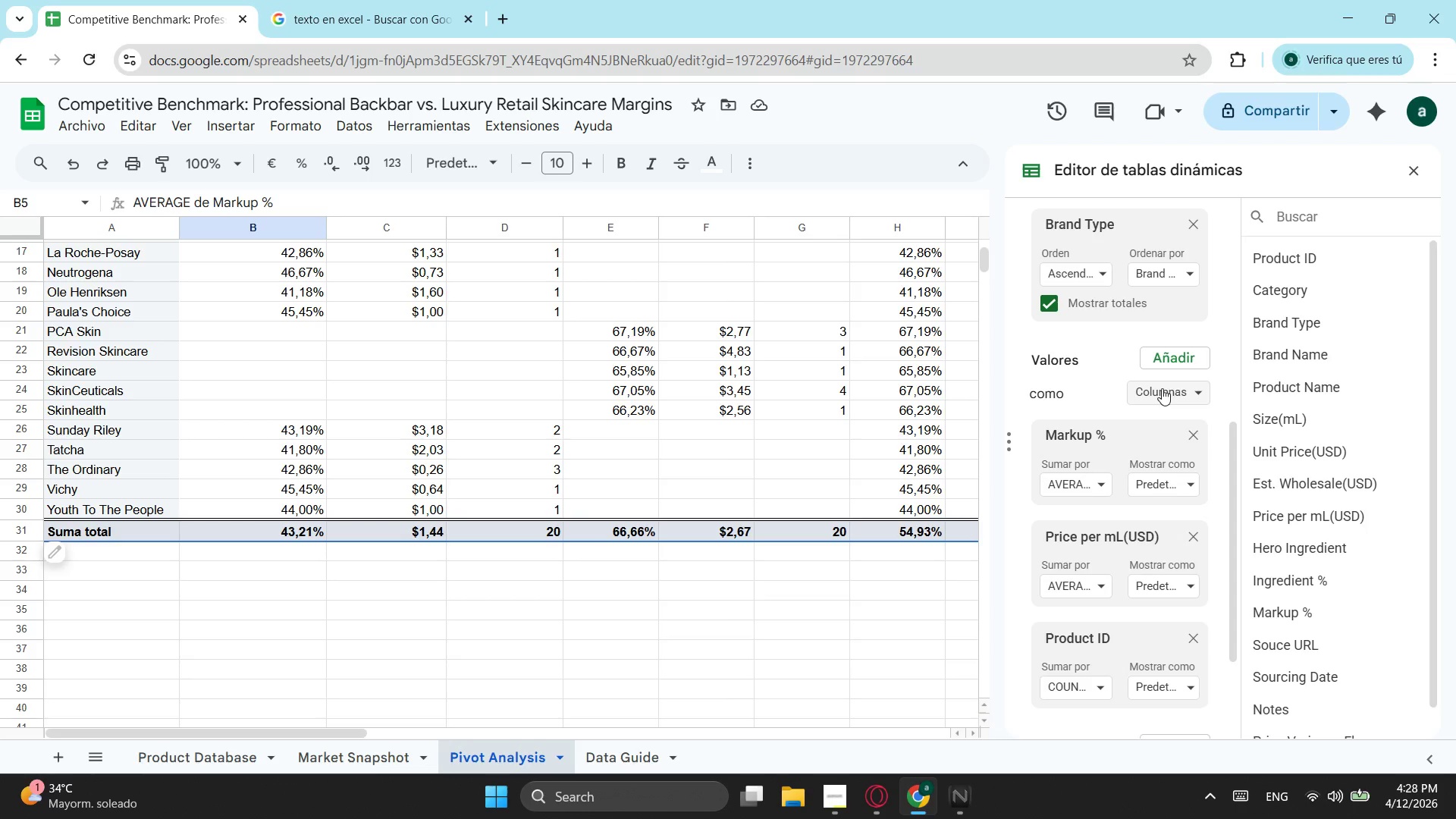 
left_click([1162, 388])
 